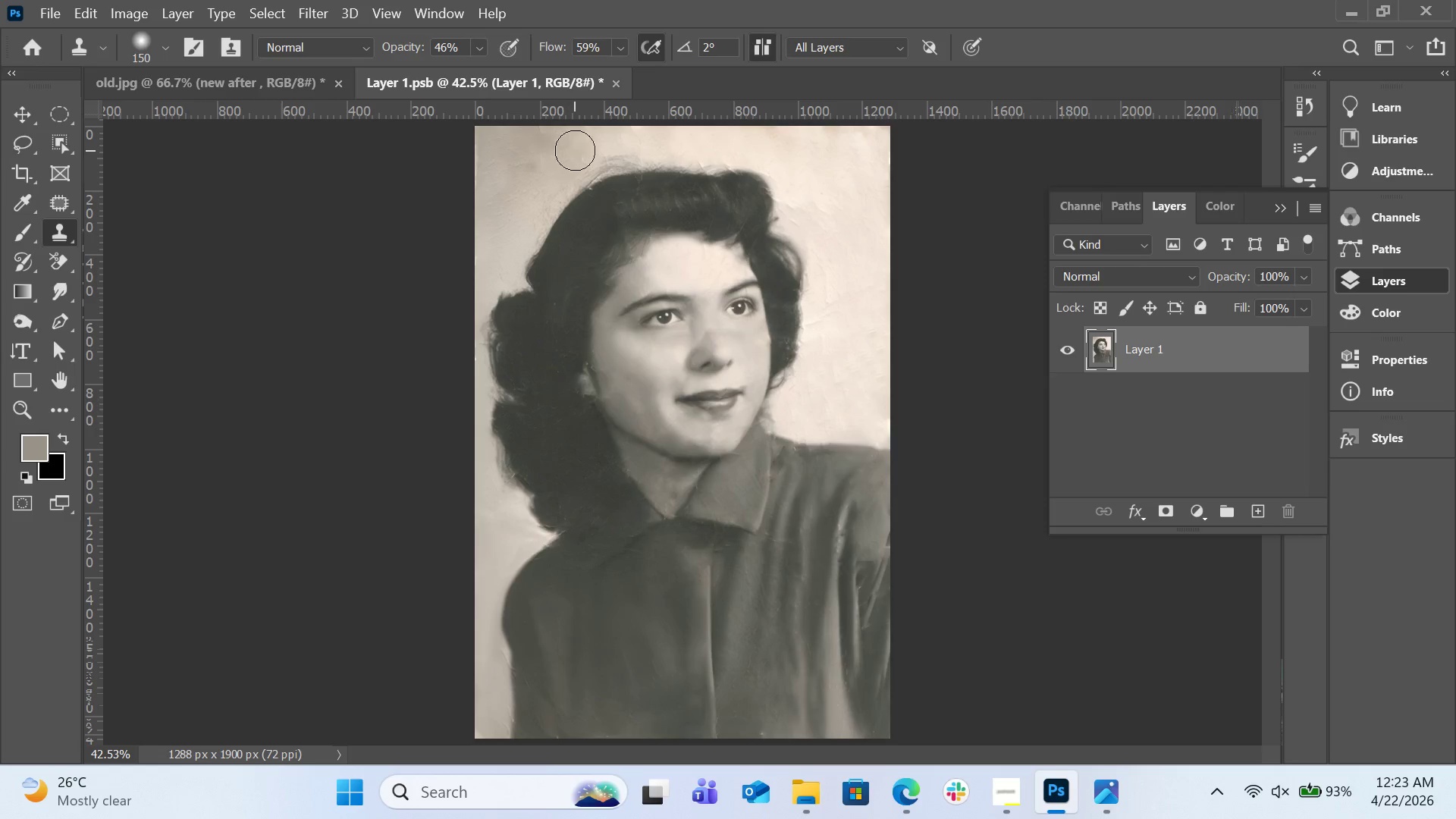 
left_click_drag(start_coordinate=[575, 150], to_coordinate=[535, 195])
 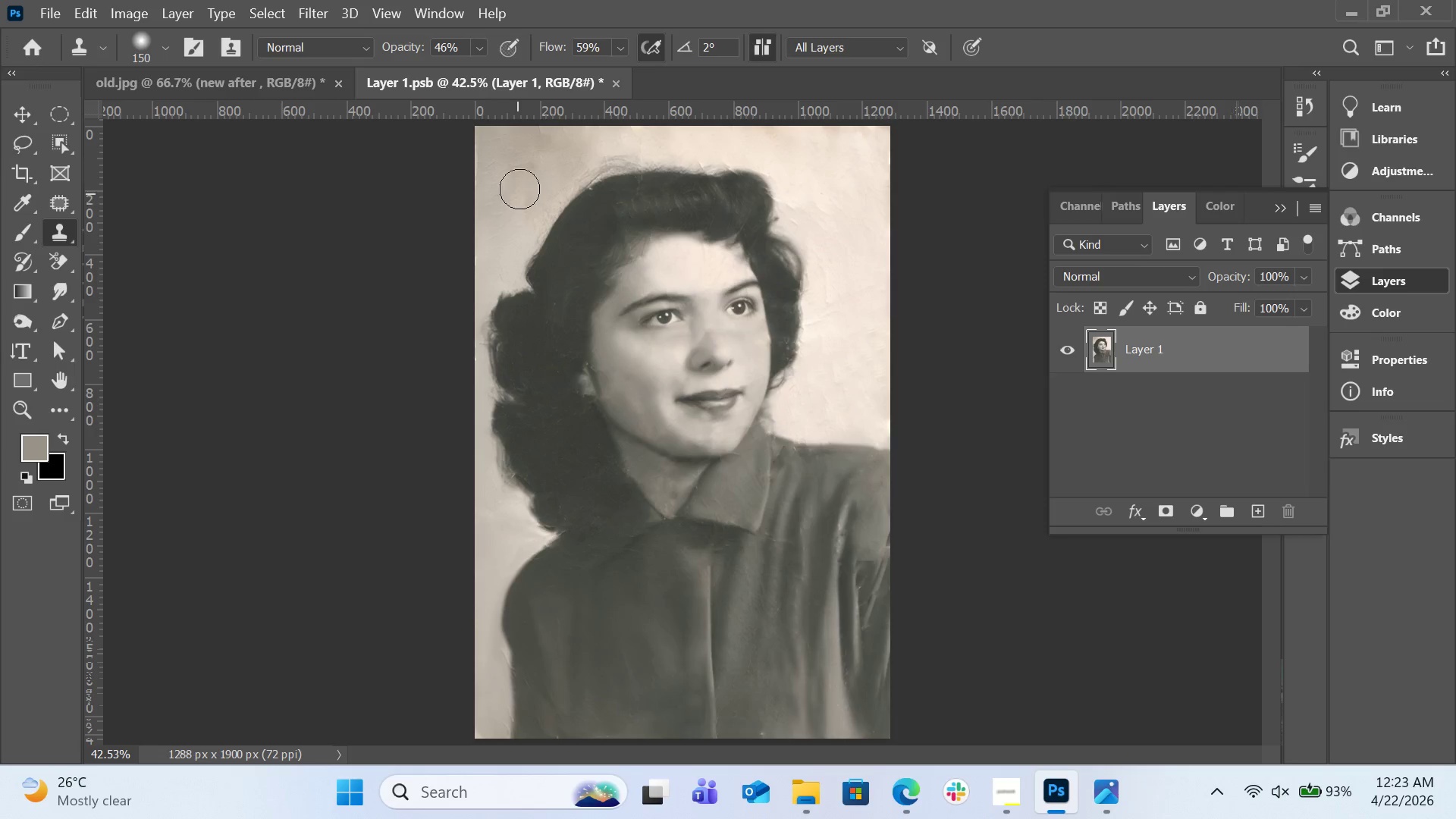 
key(Alt+AltLeft)
 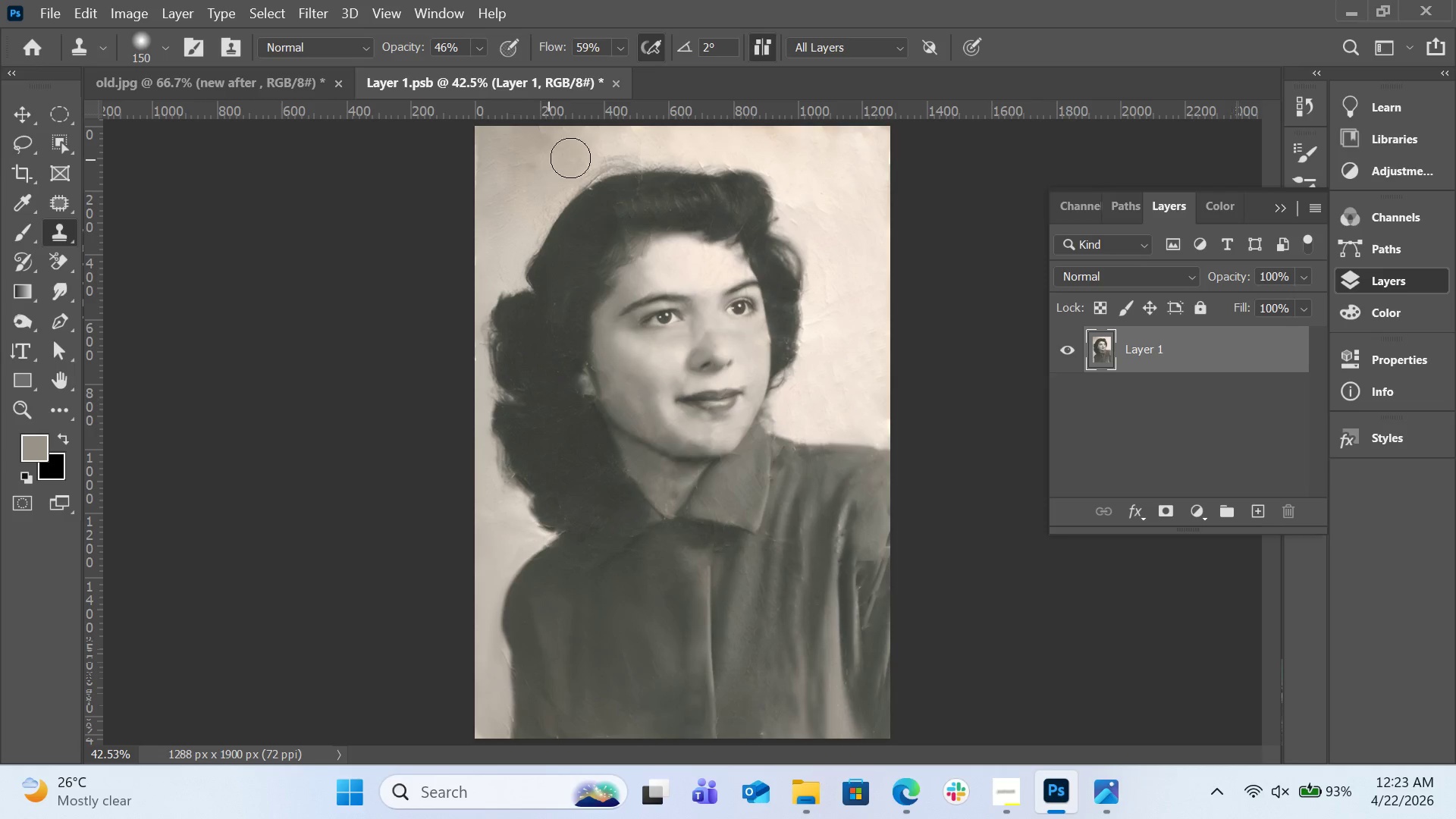 
left_click_drag(start_coordinate=[570, 158], to_coordinate=[525, 224])
 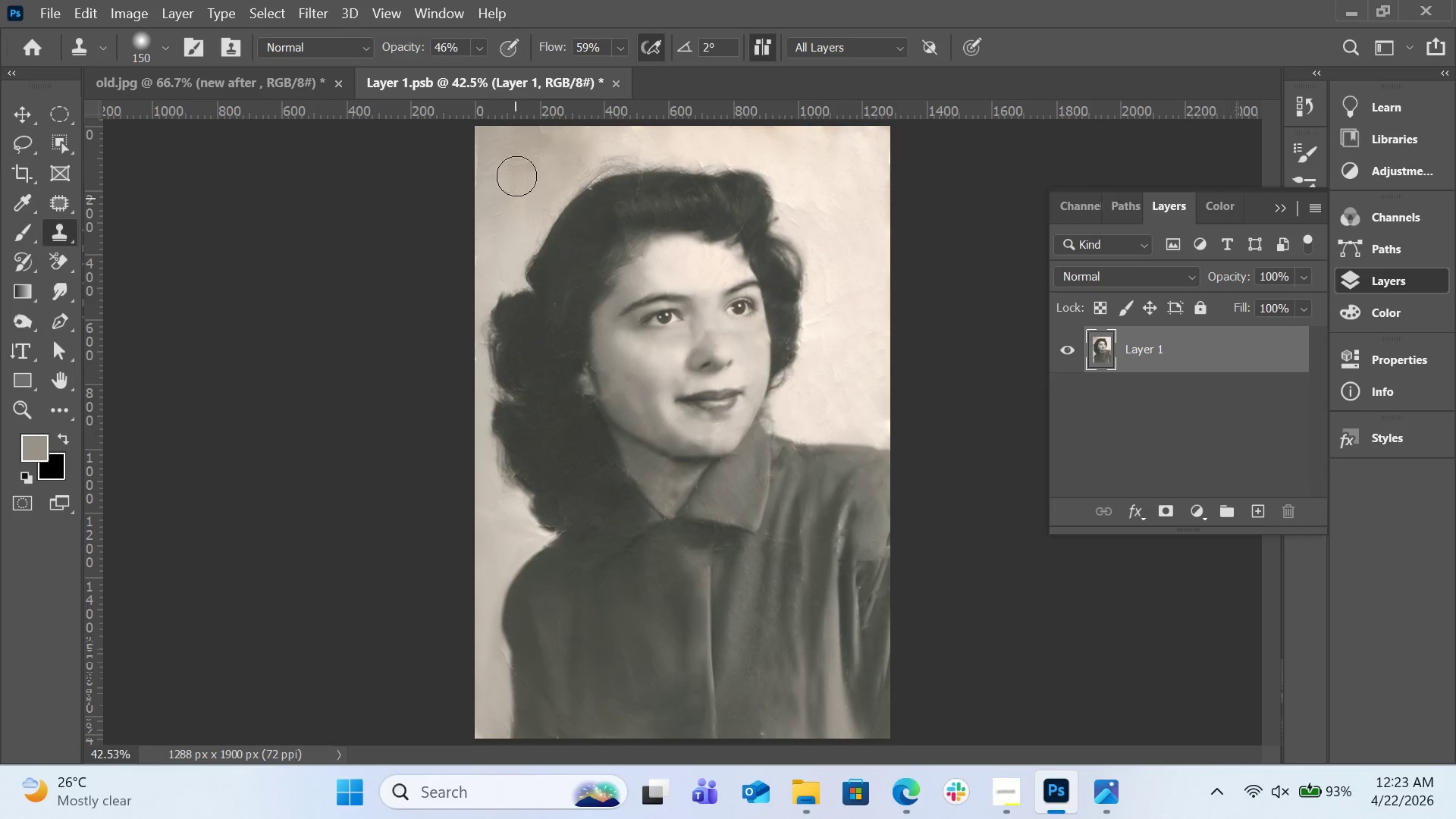 
hold_key(key=AltLeft, duration=0.42)
left_click([524, 147])
 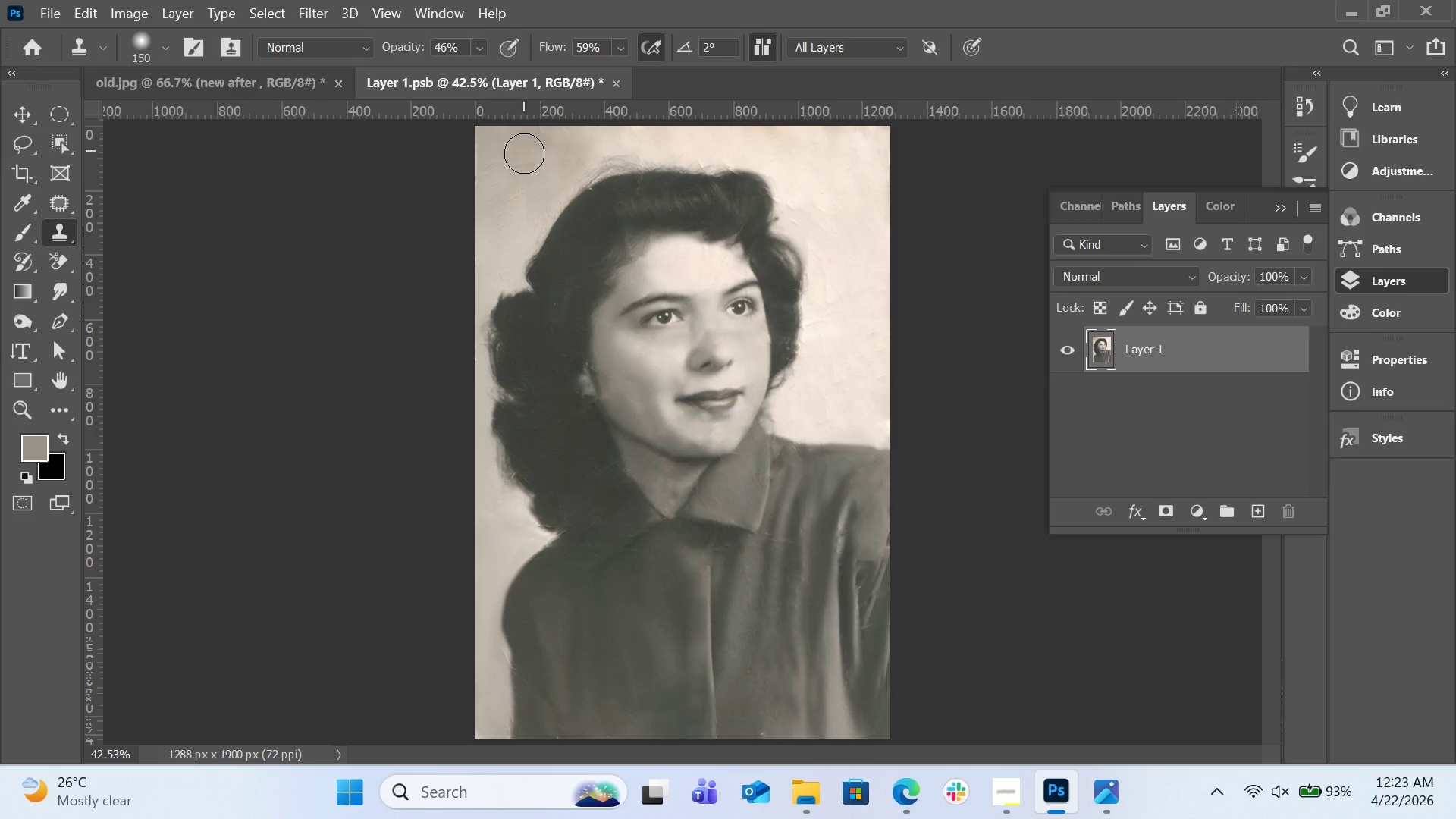 
left_click_drag(start_coordinate=[524, 167], to_coordinate=[500, 237])
 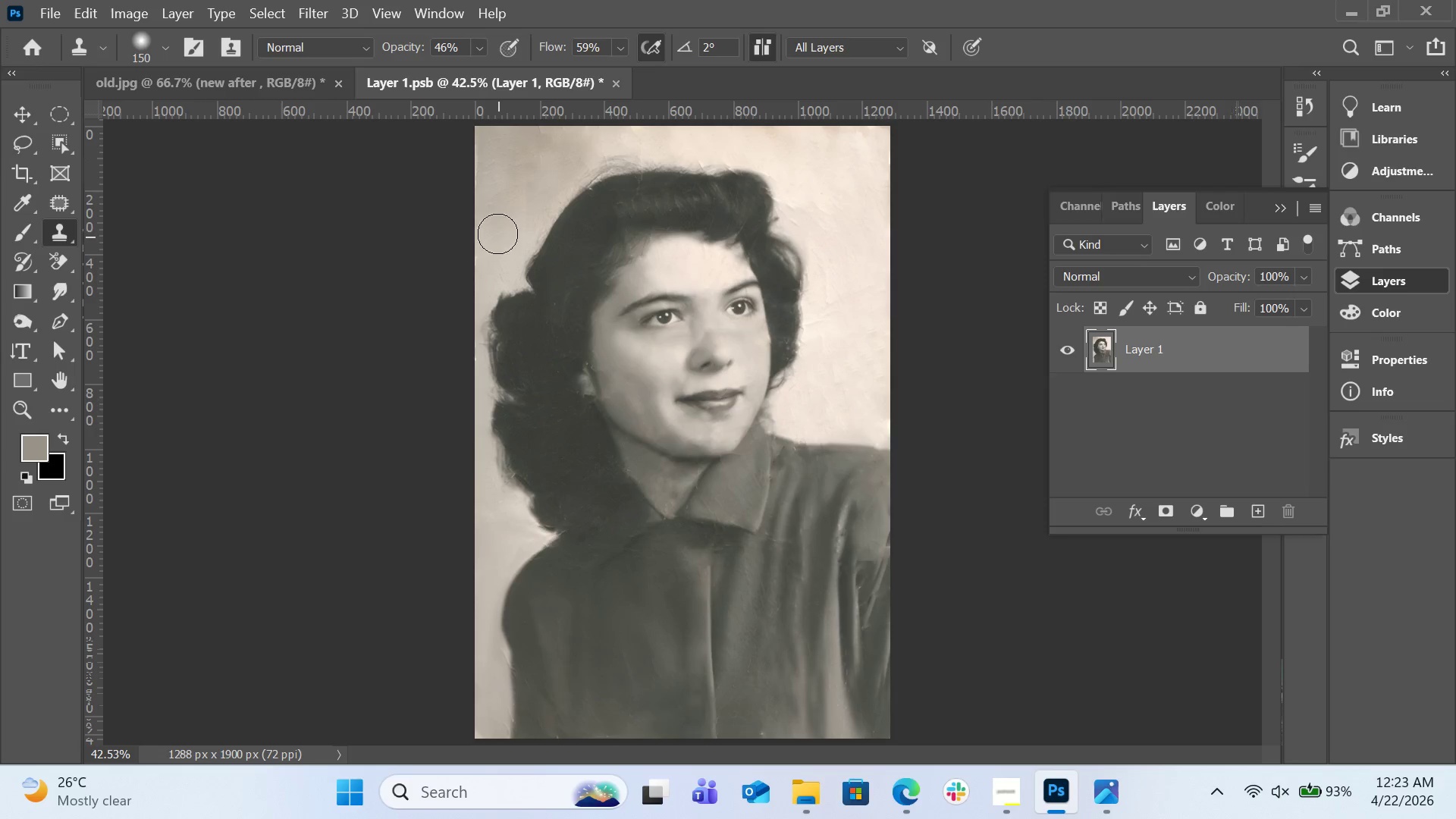 
key(Alt+AltLeft)
 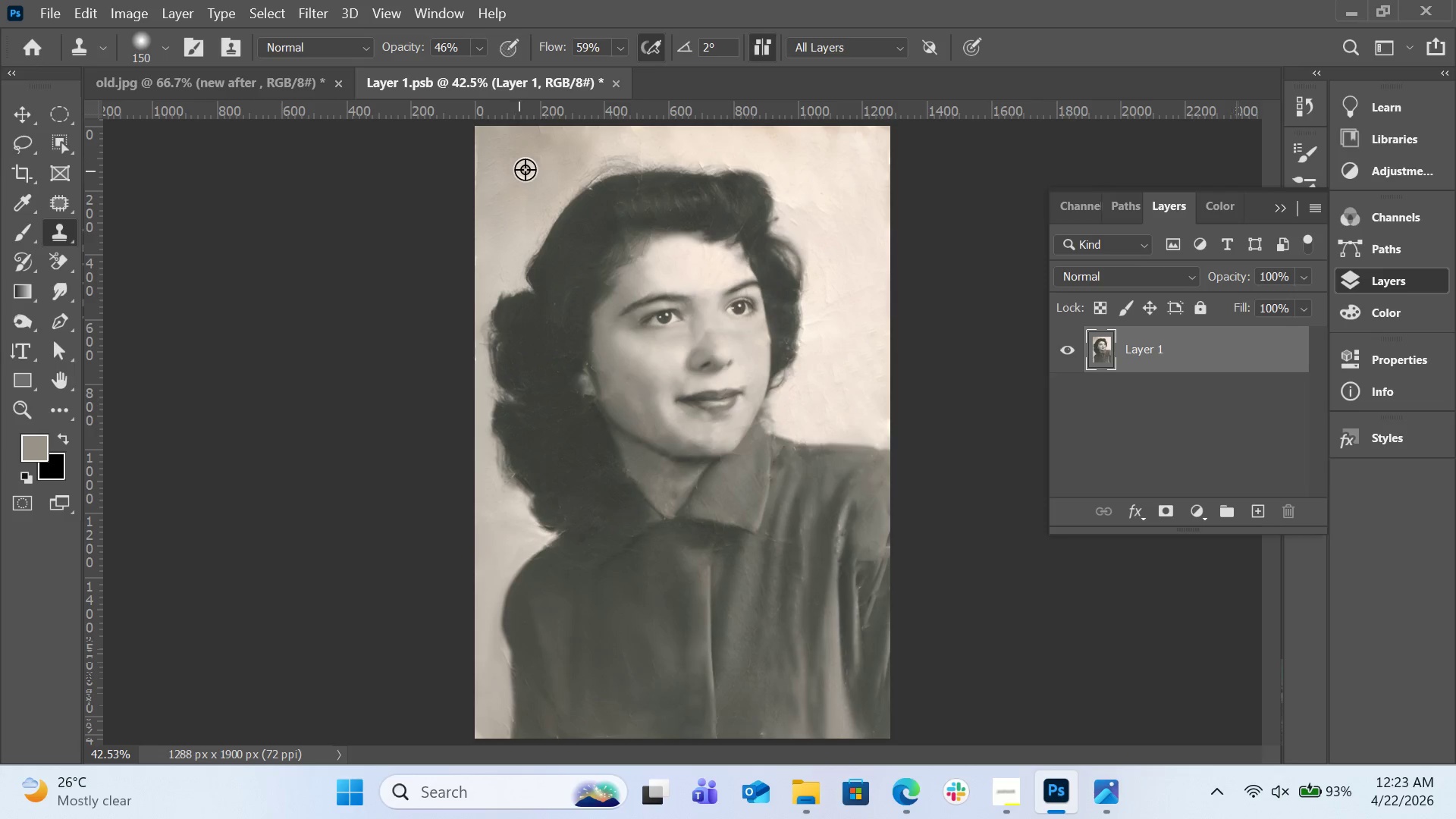 
left_click([527, 168])
 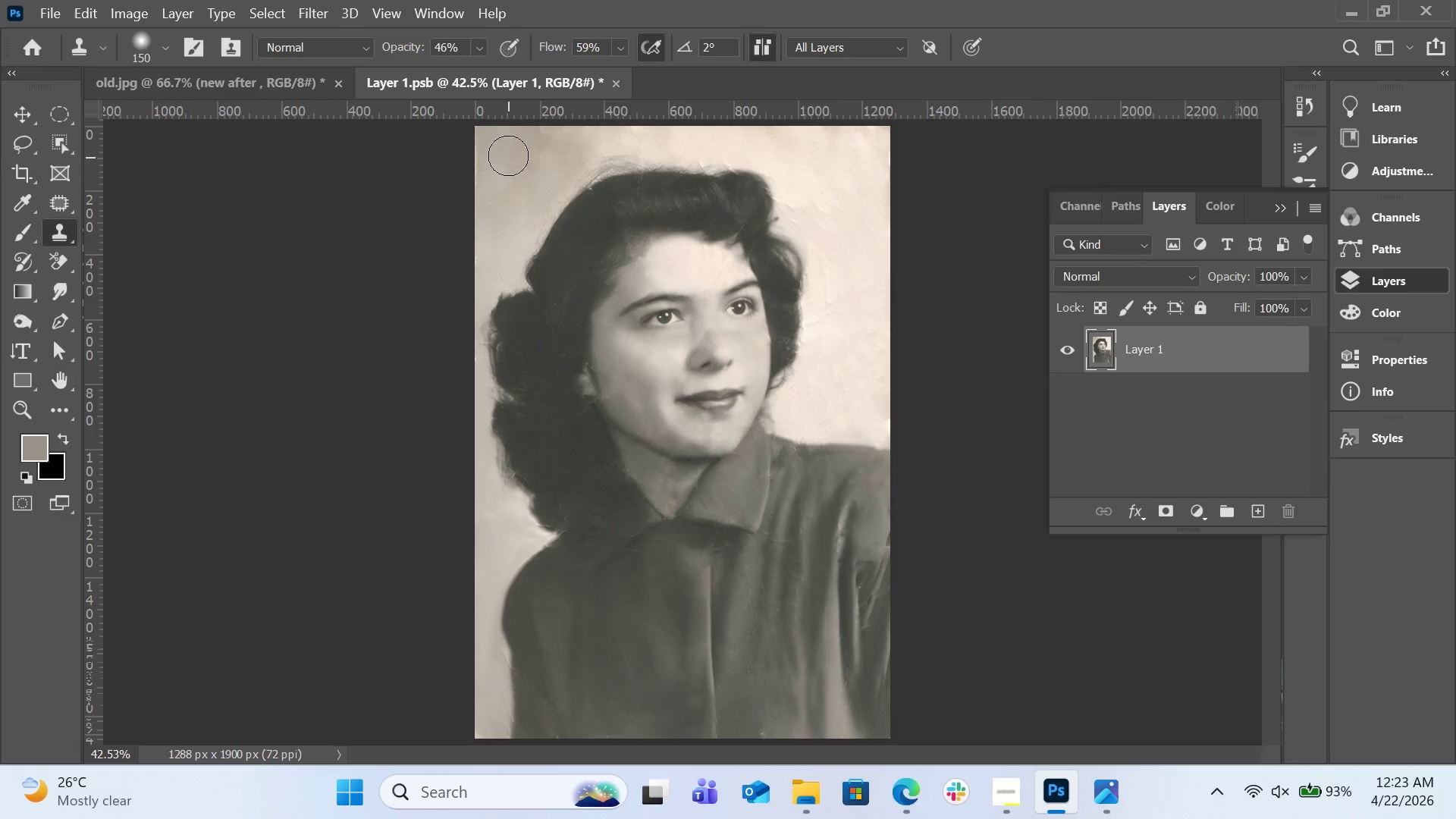 
left_click_drag(start_coordinate=[508, 155], to_coordinate=[464, 249])
 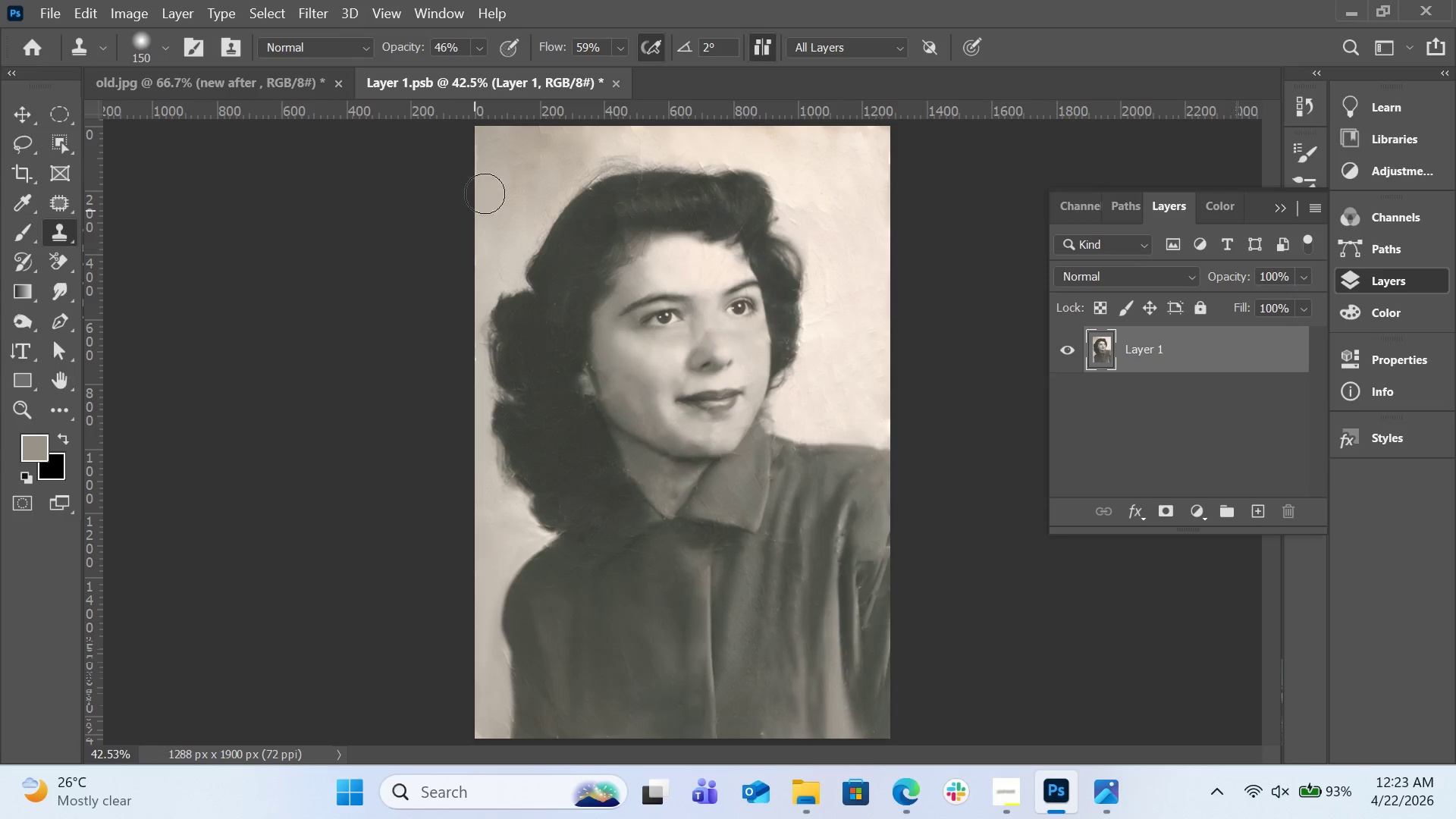 
hold_key(key=AltLeft, duration=0.39)
left_click([513, 170])
 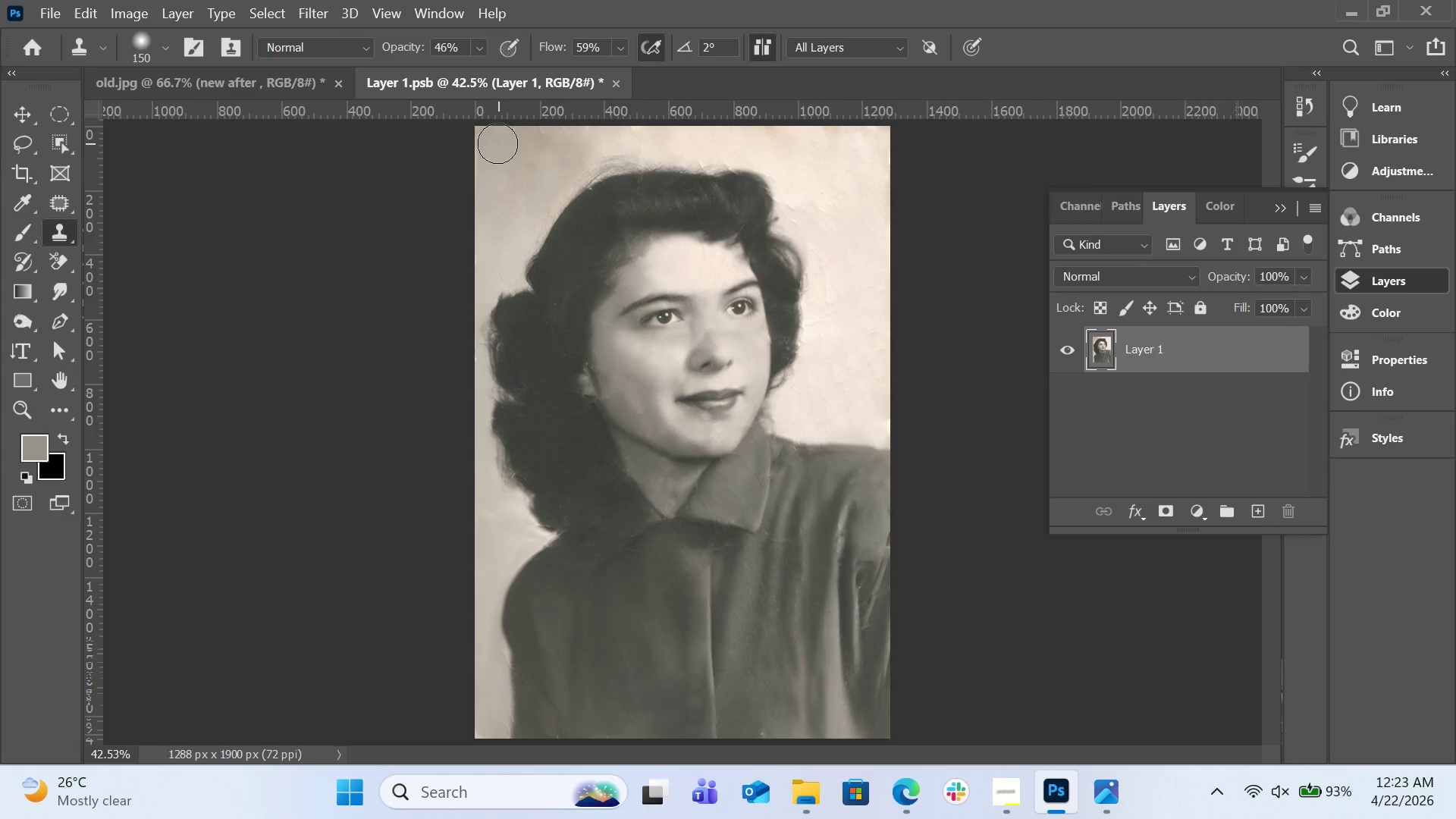 
left_click_drag(start_coordinate=[491, 143], to_coordinate=[442, 210])
 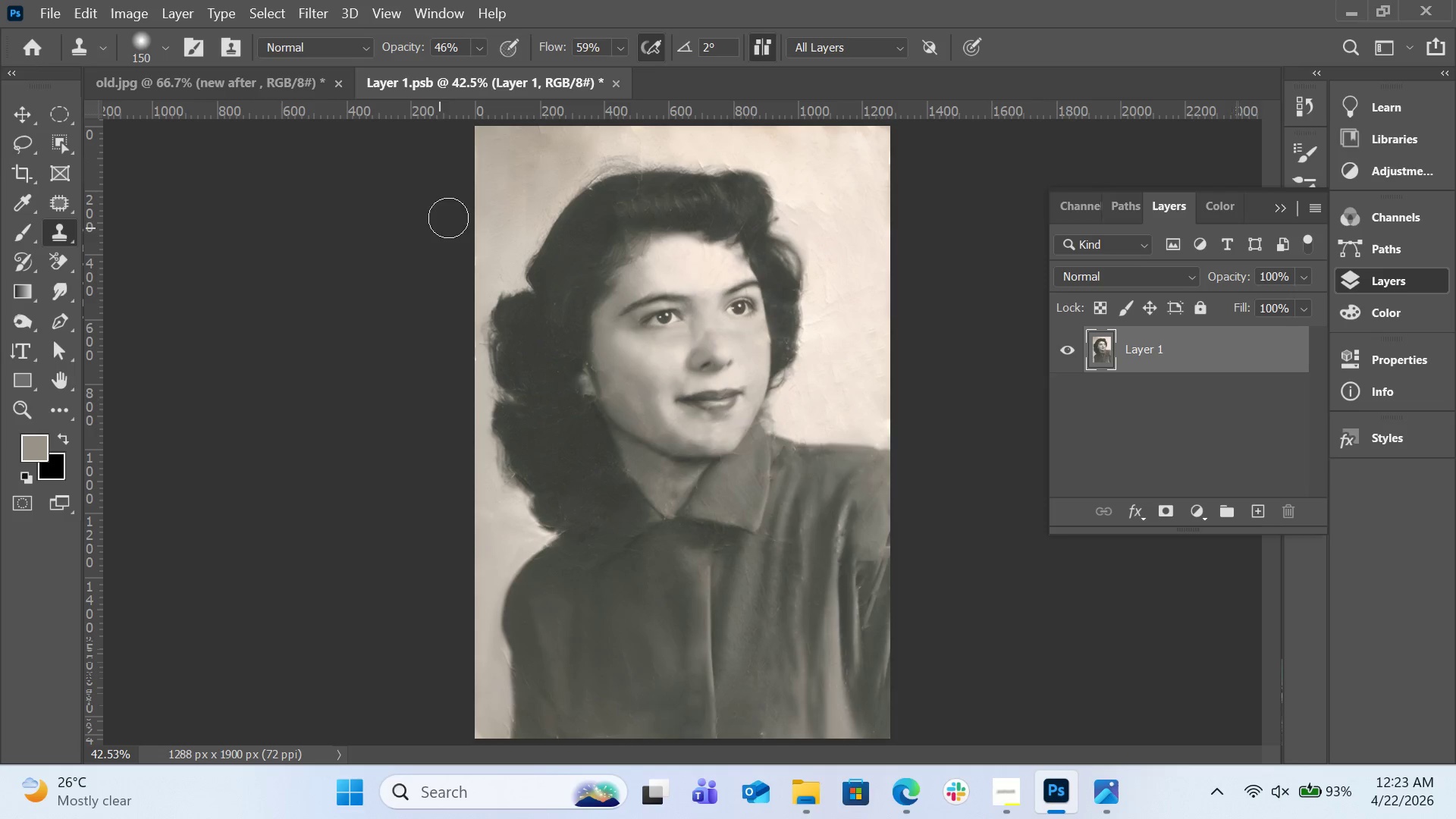 
hold_key(key=AltLeft, duration=0.33)
left_click_drag(start_coordinate=[522, 149], to_coordinate=[526, 143])
 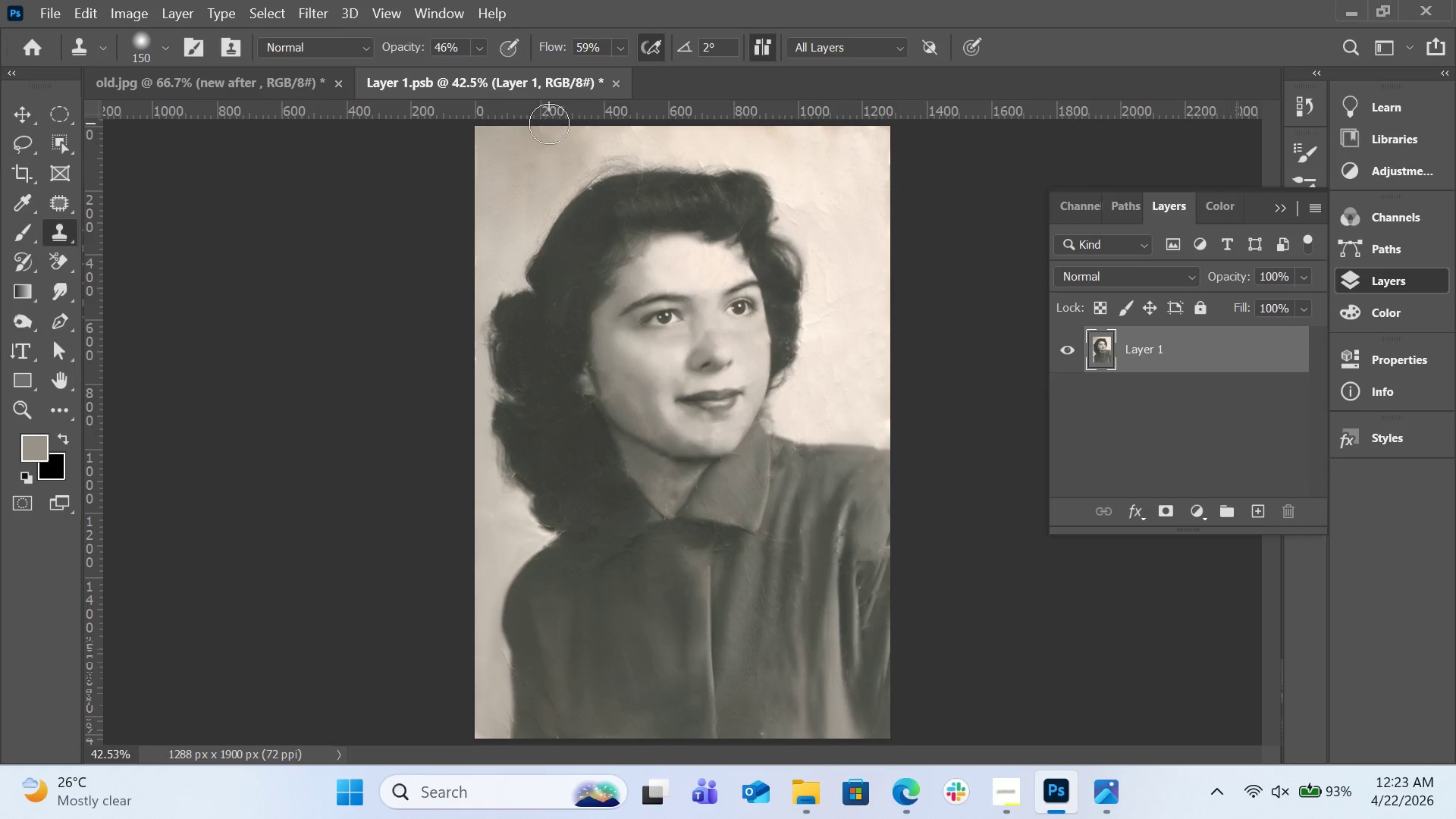 
left_click_drag(start_coordinate=[548, 124], to_coordinate=[603, 122])
 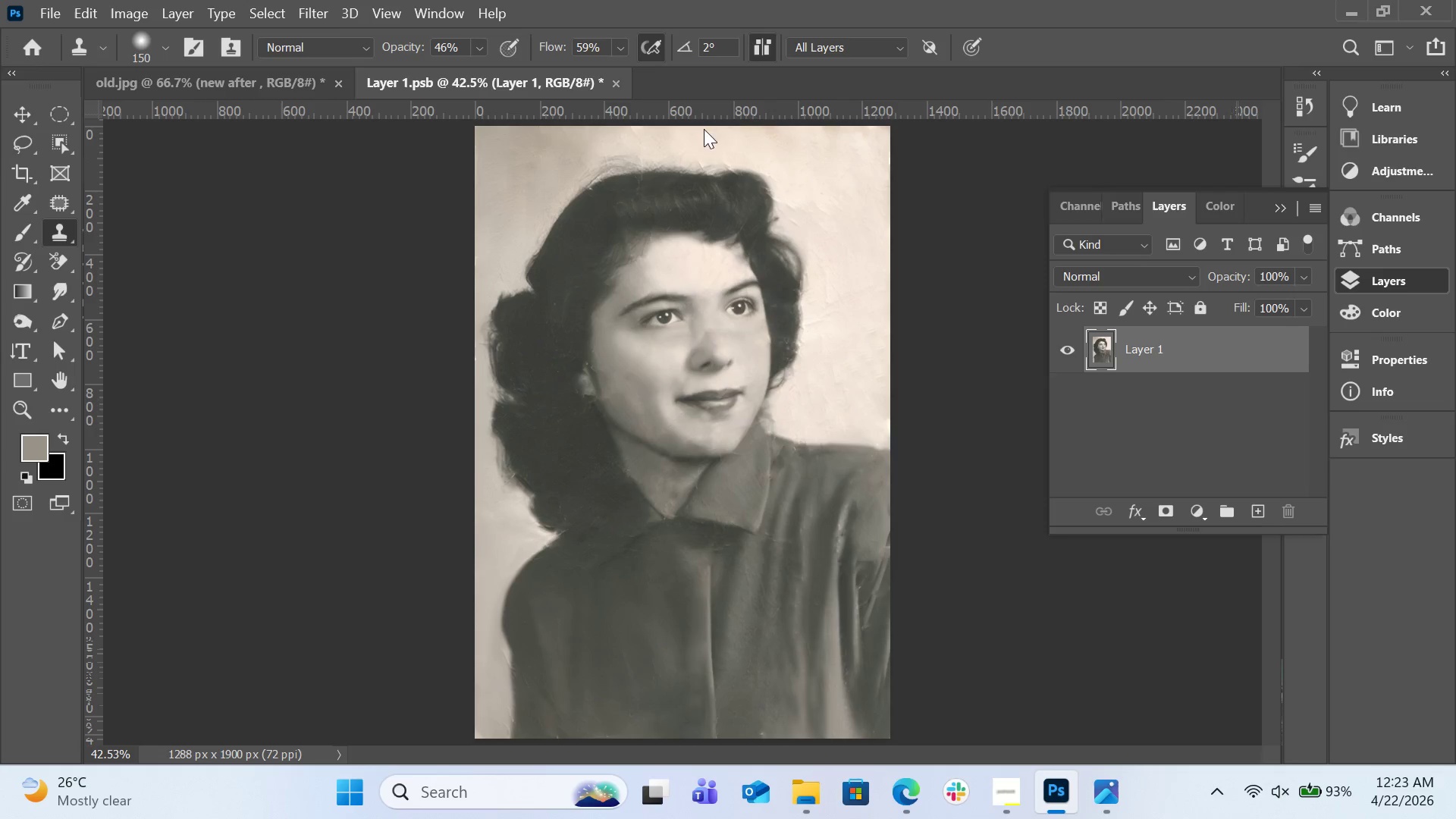 
hold_key(key=AltLeft, duration=0.34)
left_click([716, 143])
 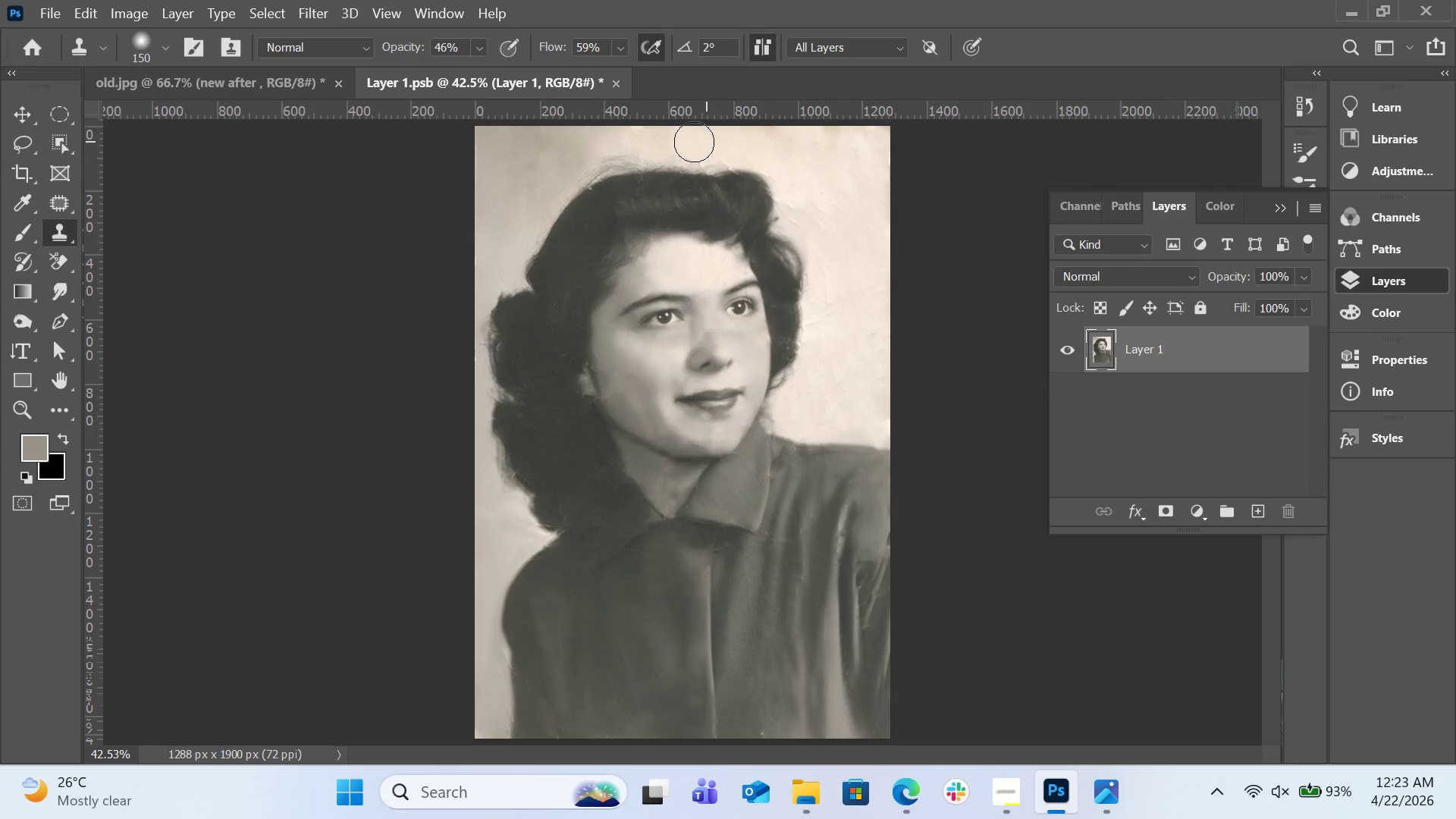 
left_click_drag(start_coordinate=[693, 142], to_coordinate=[582, 135])
 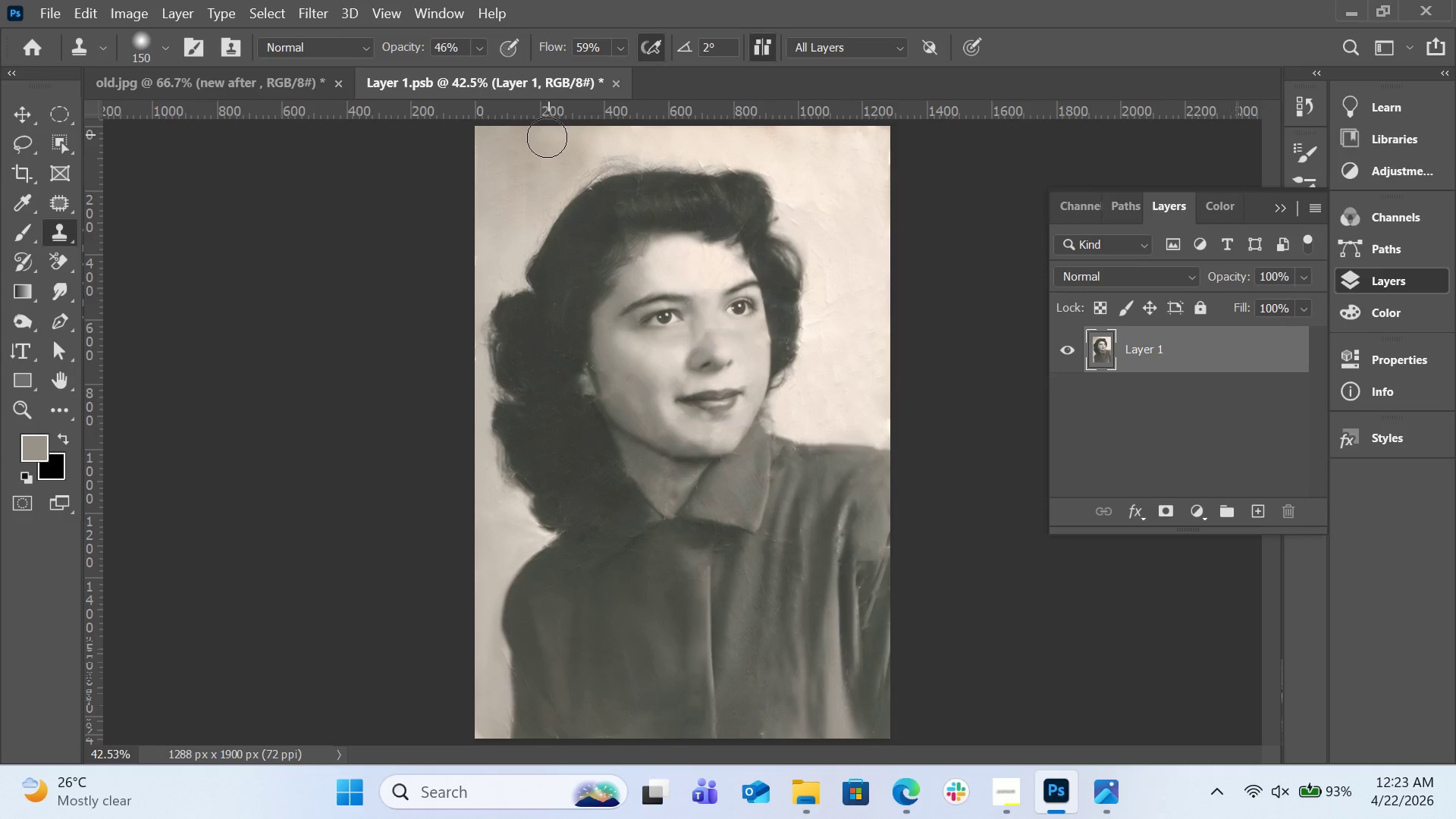 
key(Alt+AltLeft)
 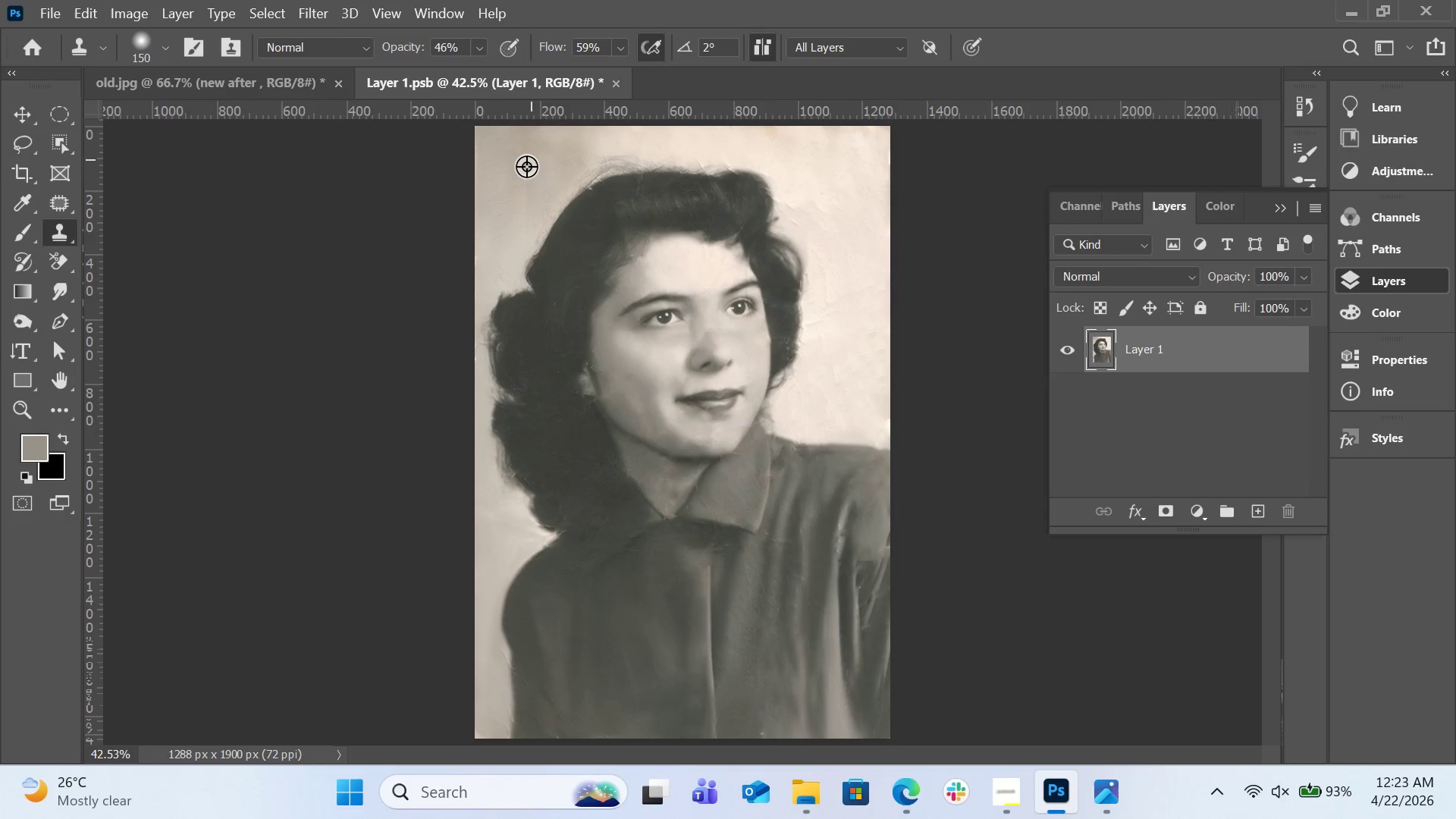 
left_click_drag(start_coordinate=[526, 167], to_coordinate=[534, 165])
 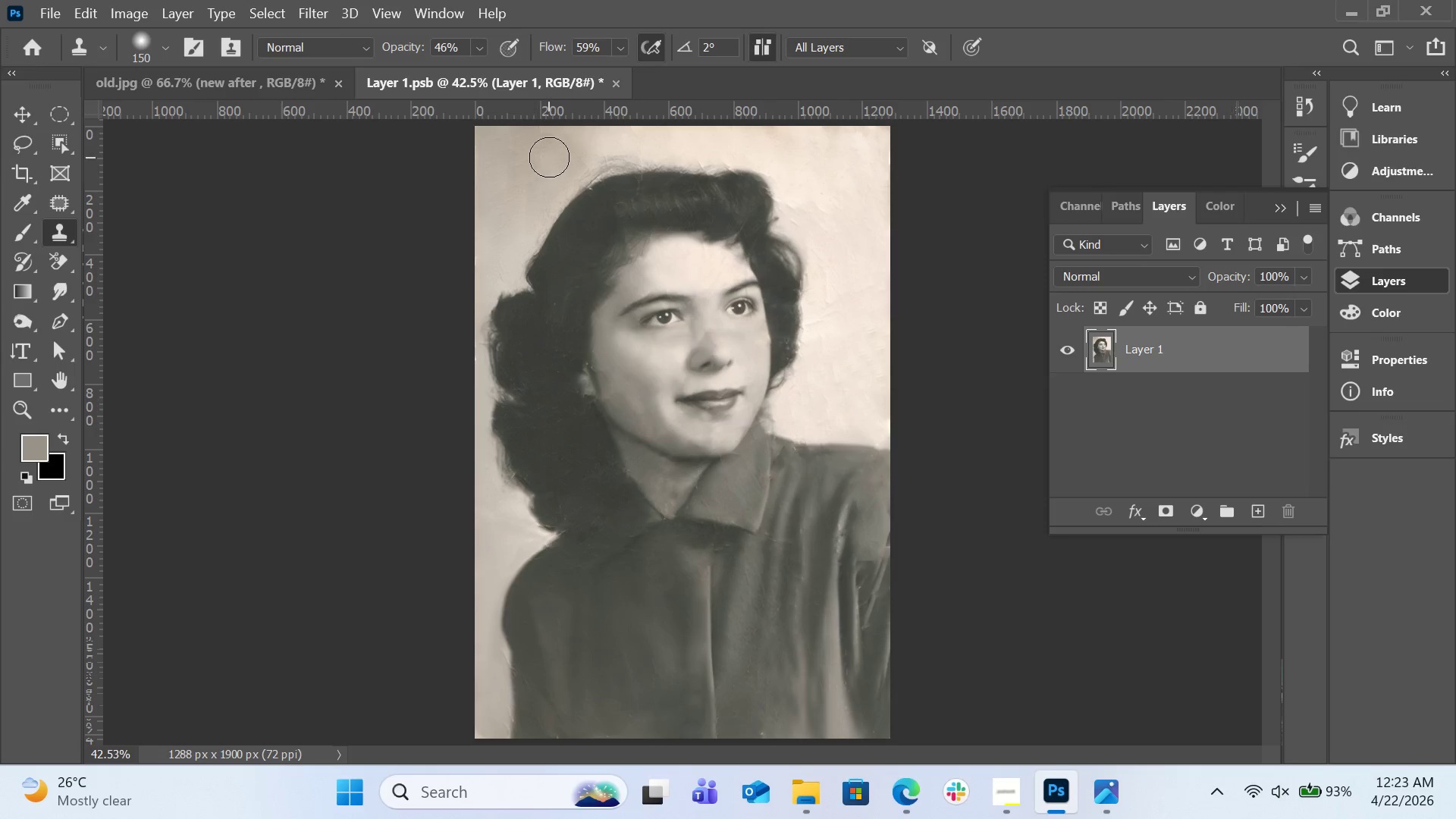 
left_click_drag(start_coordinate=[549, 157], to_coordinate=[632, 142])
 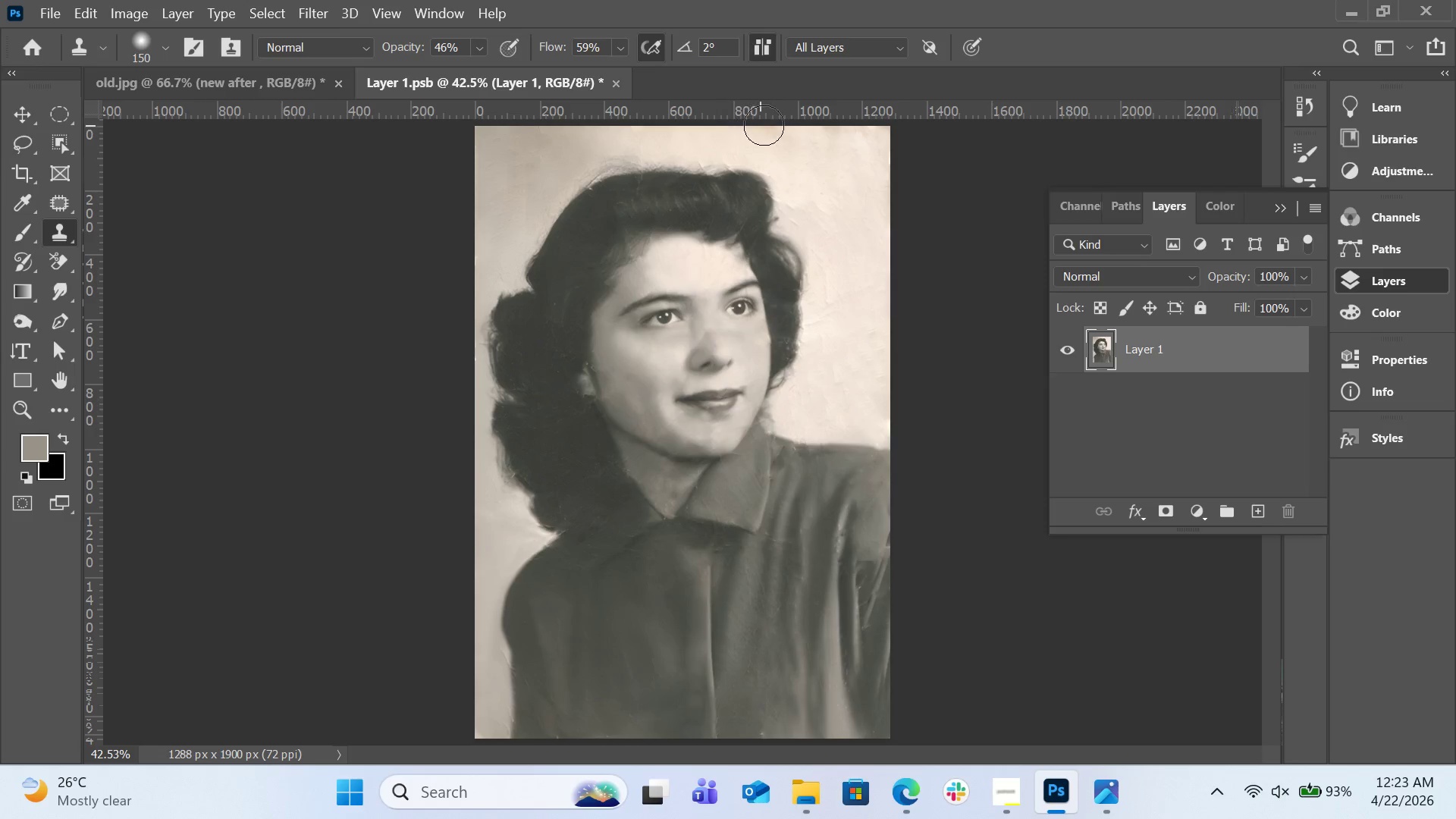 
hold_key(key=AltLeft, duration=0.47)
left_click([739, 147])
 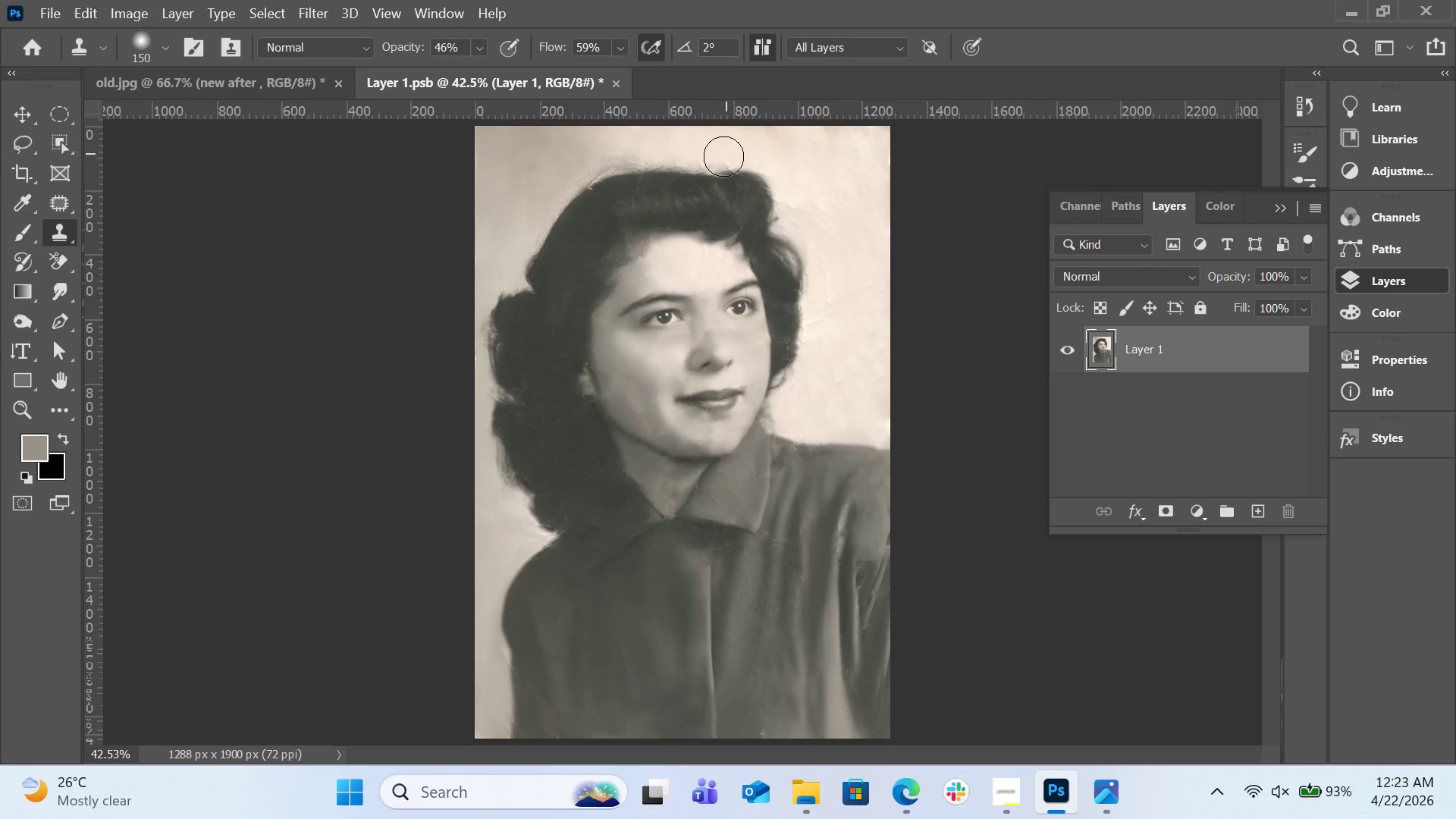 
left_click_drag(start_coordinate=[719, 157], to_coordinate=[650, 158])
 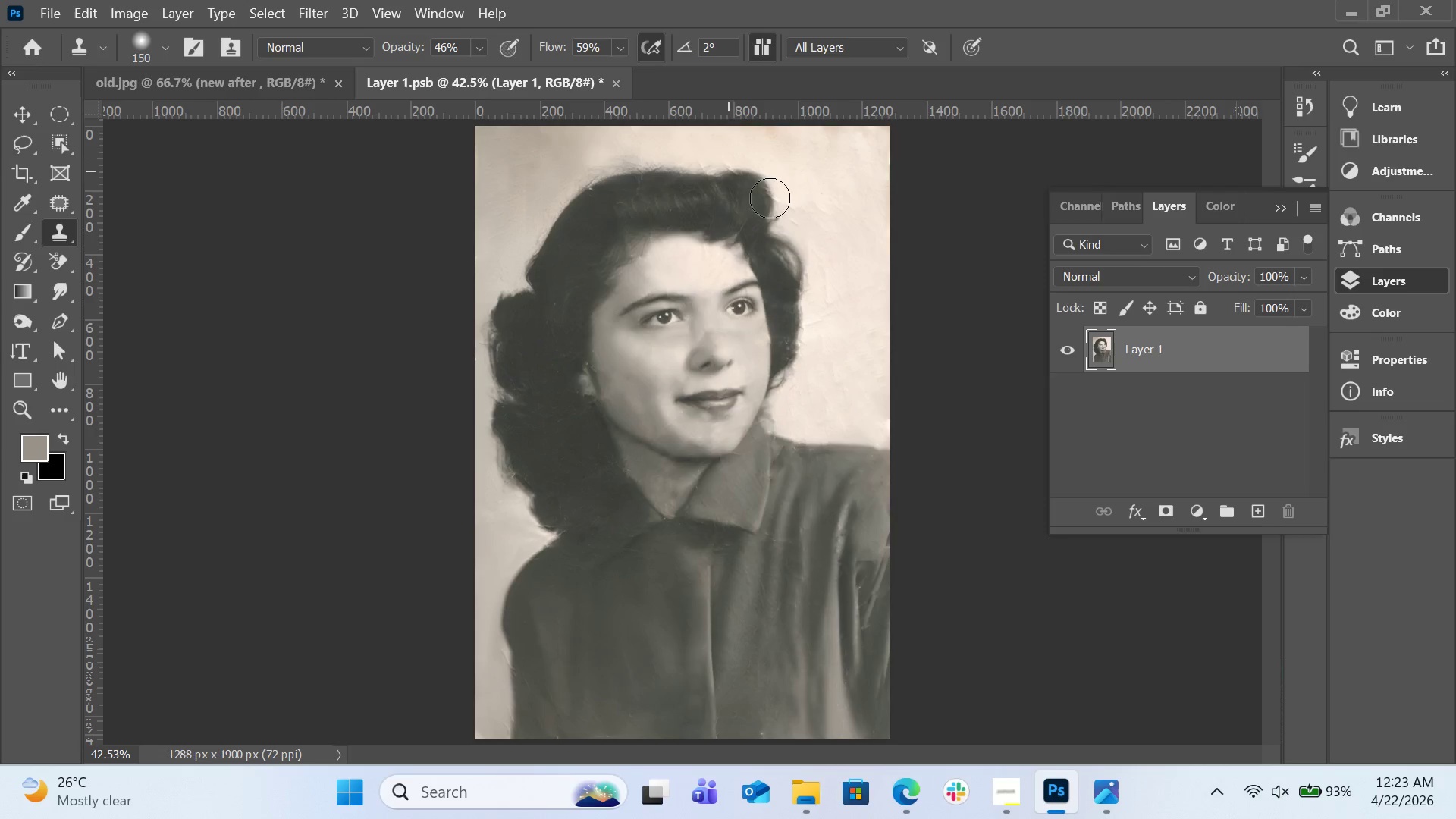 
hold_key(key=AltLeft, duration=0.42)
left_click([847, 334])
 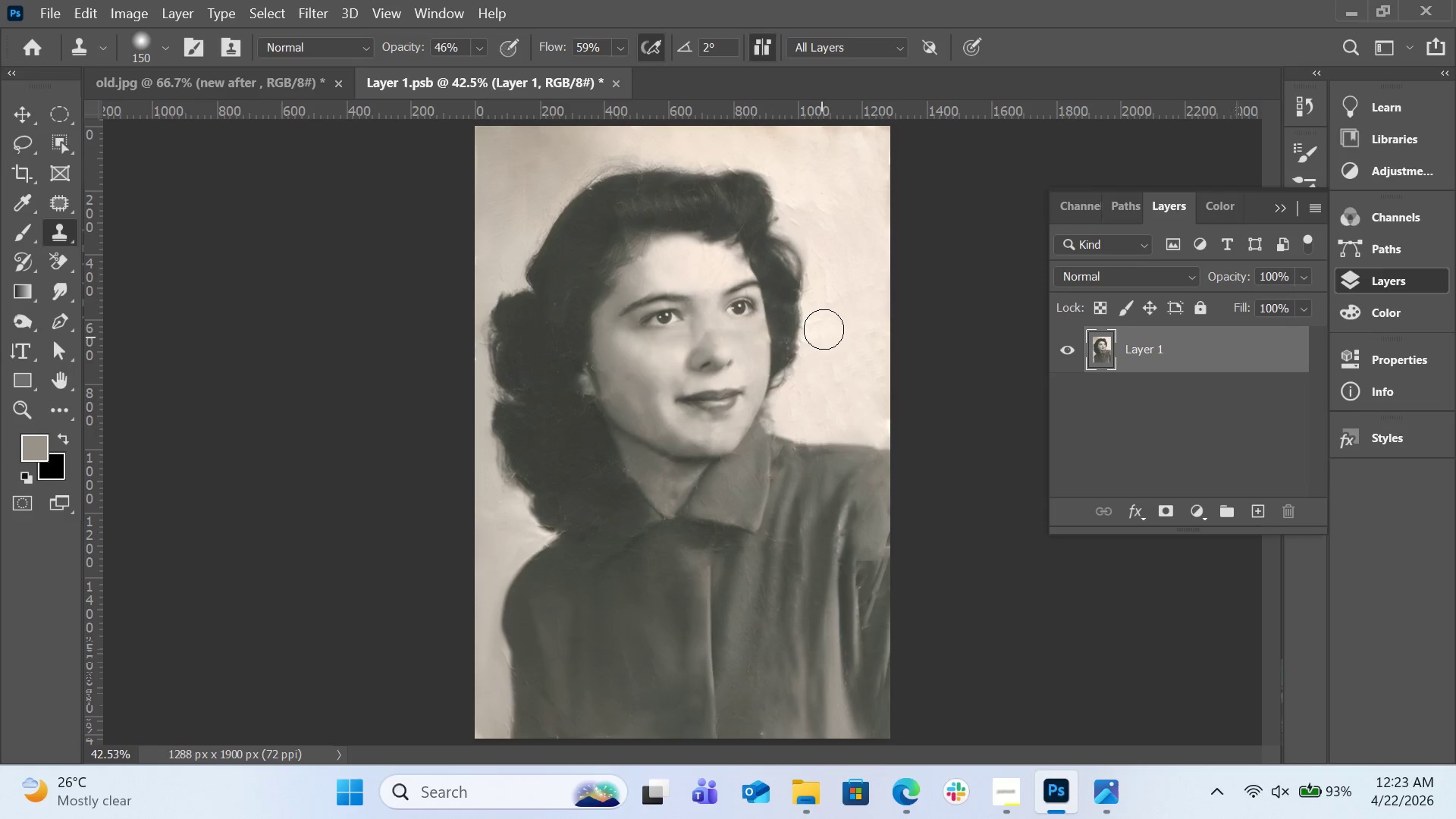 
left_click_drag(start_coordinate=[824, 323], to_coordinate=[805, 377])
 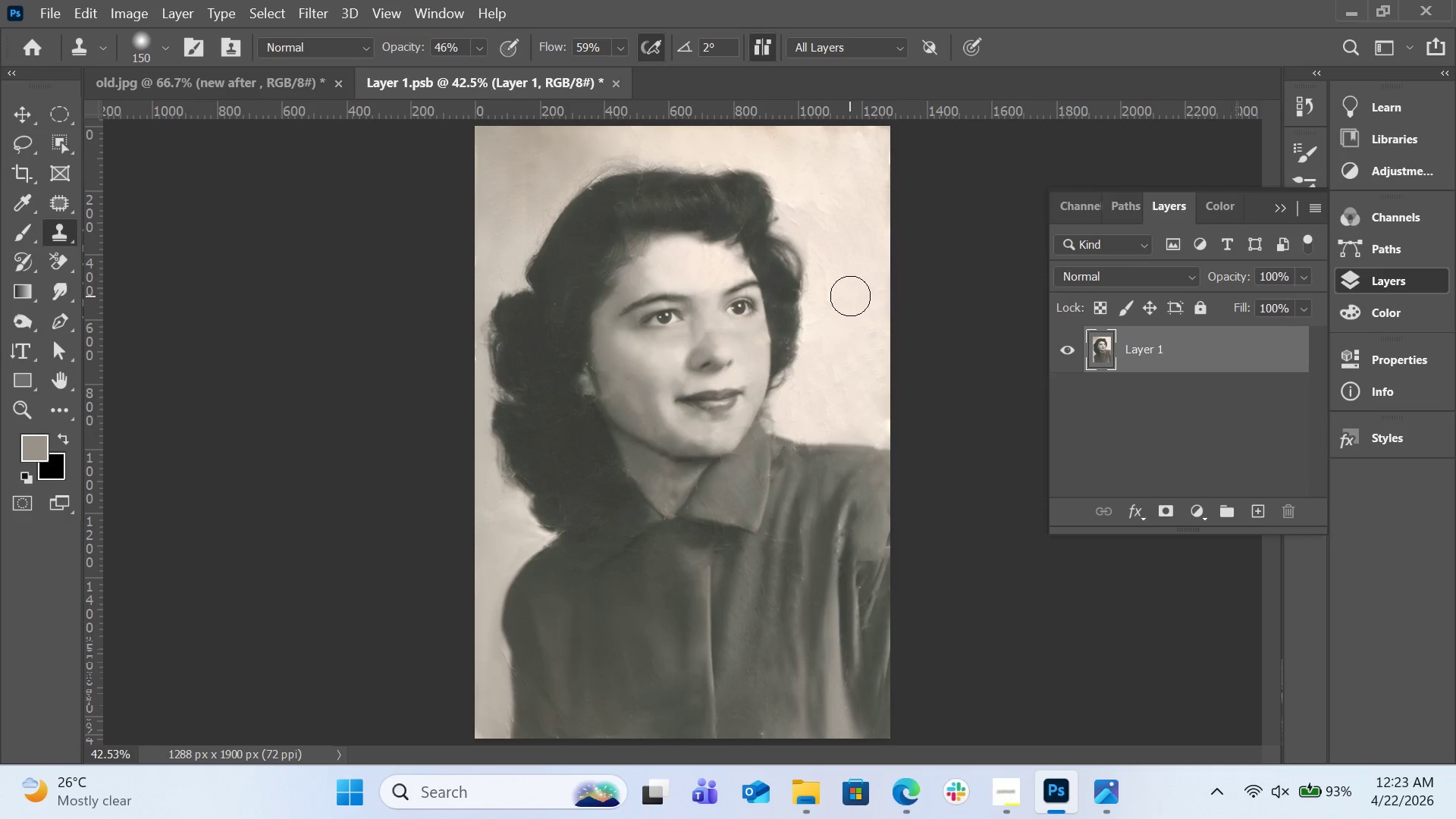 
hold_key(key=AltLeft, duration=0.34)
left_click([851, 284])
 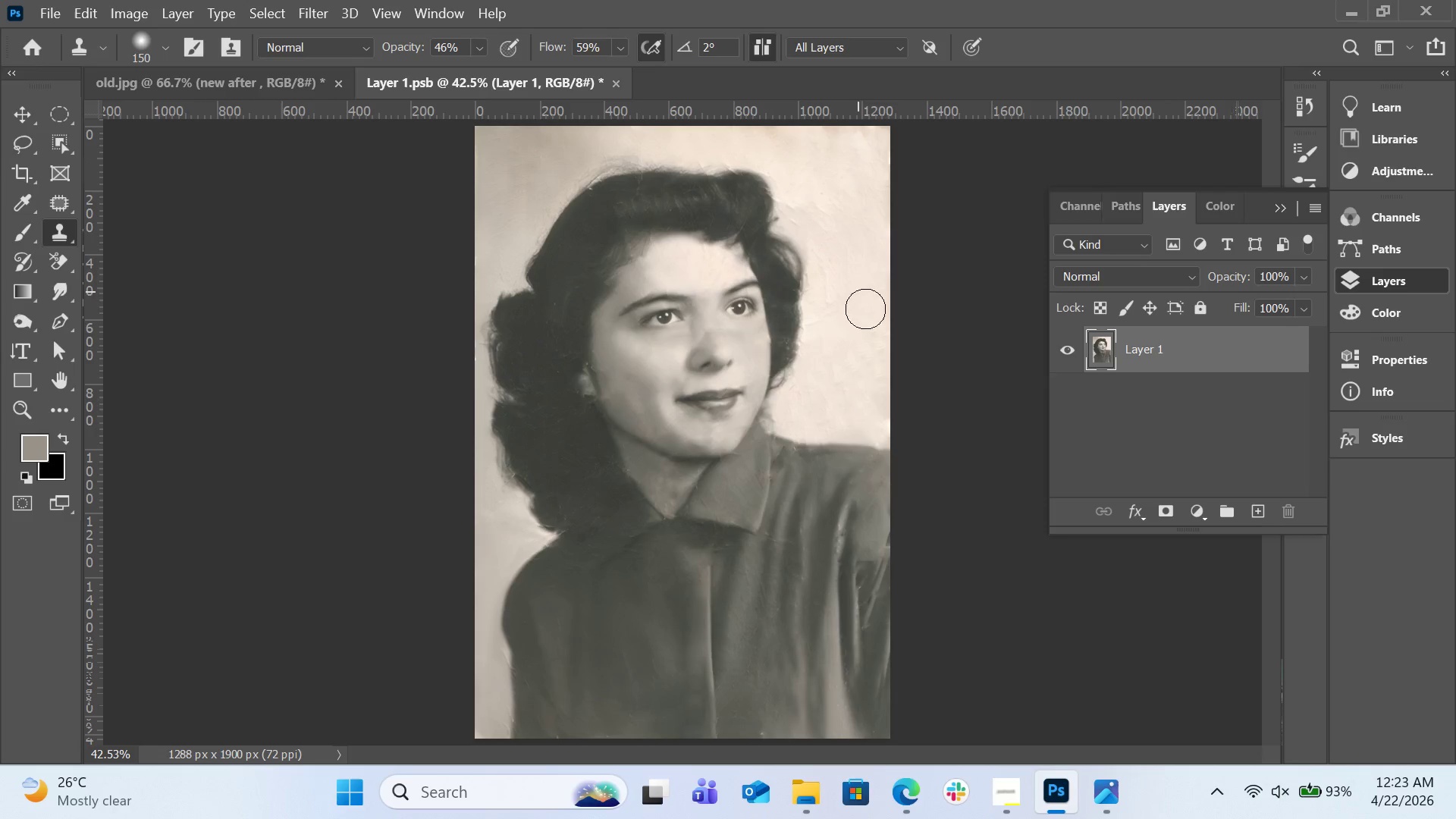 
left_click_drag(start_coordinate=[886, 369], to_coordinate=[902, 413])
 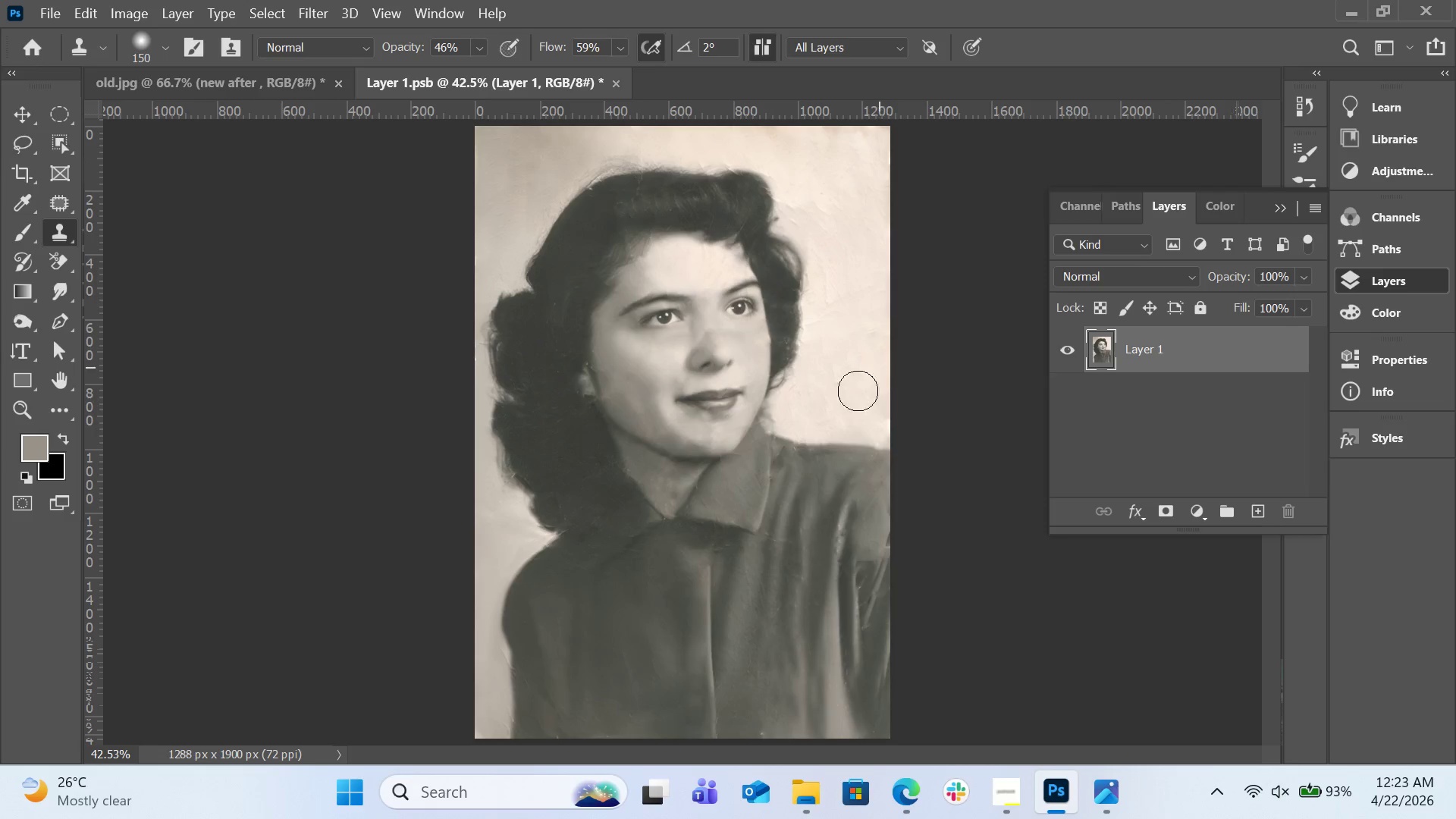 
hold_key(key=AltLeft, duration=0.86)
 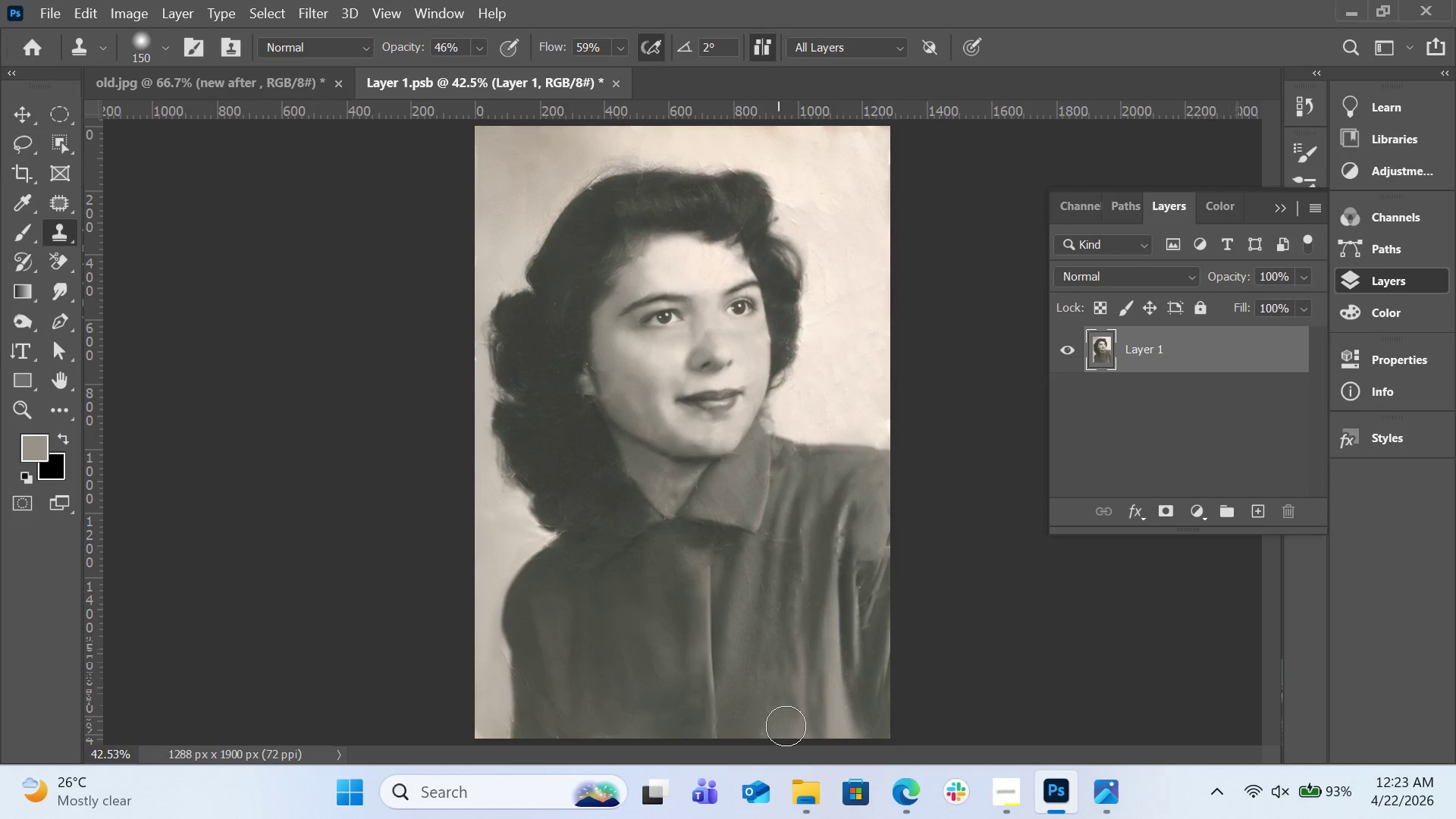 
scroll: coordinate [807, 457], scroll_direction: down, amount: 3.0
 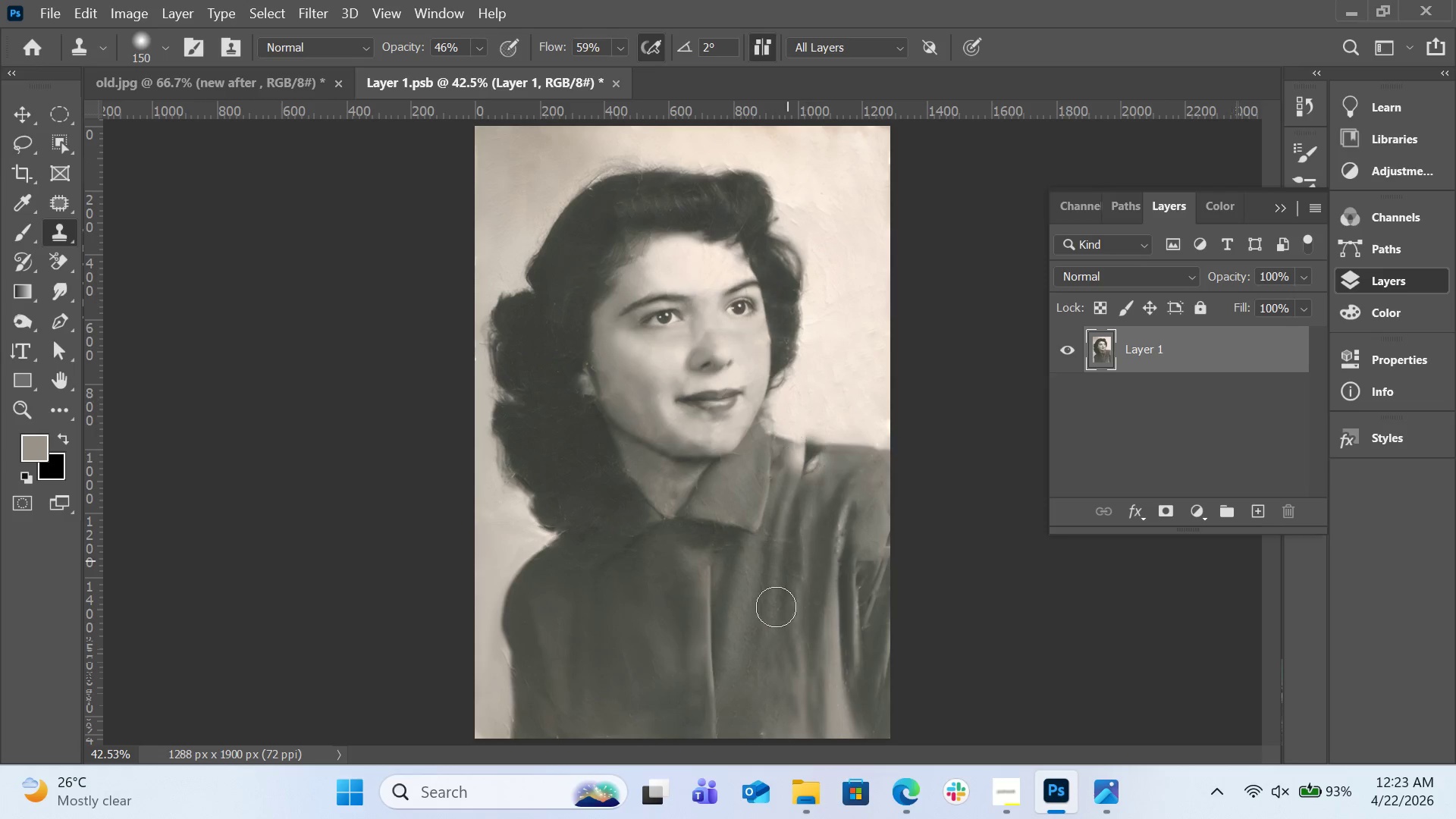 
left_click([771, 703])
 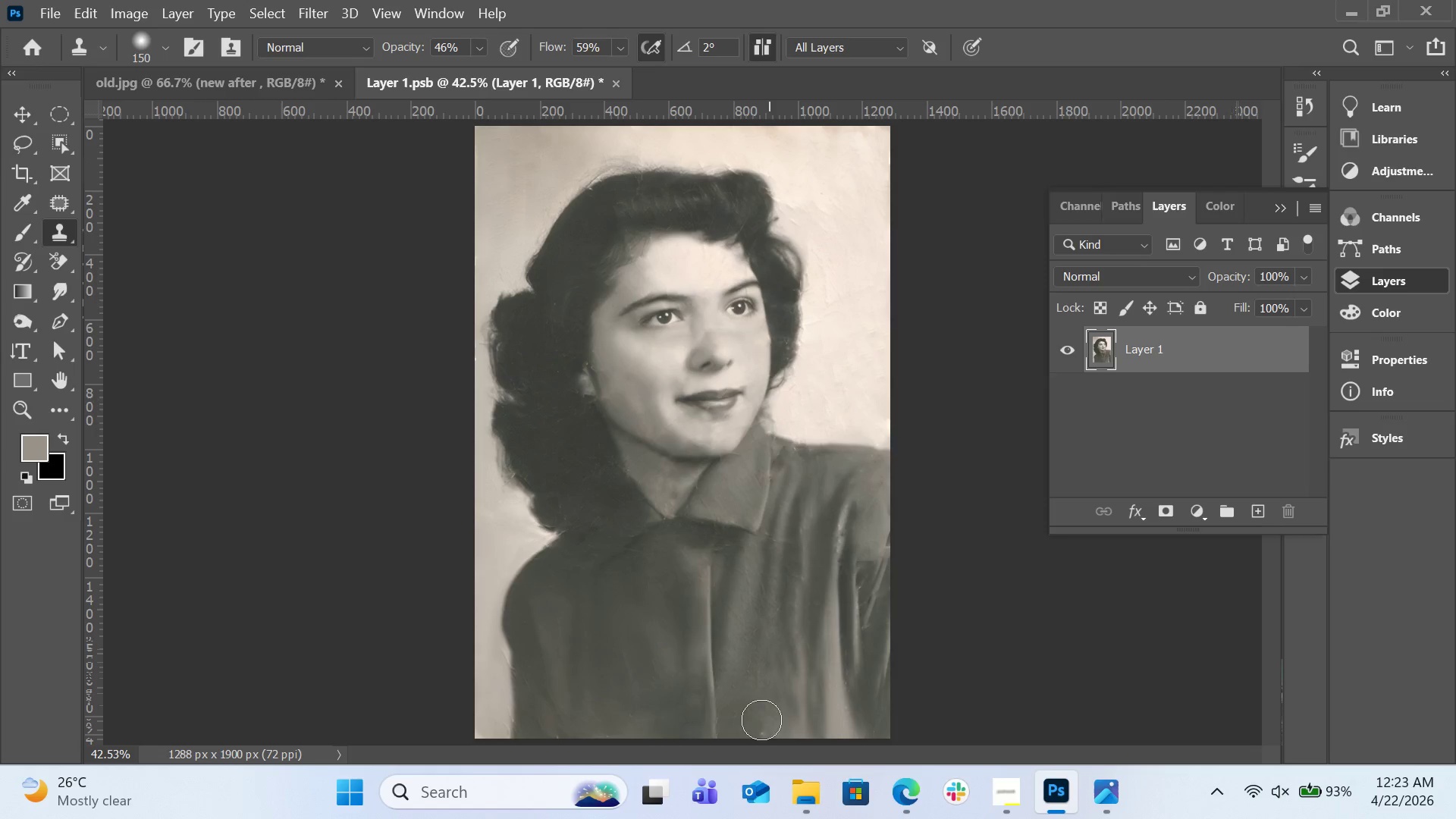 
left_click_drag(start_coordinate=[761, 723], to_coordinate=[766, 734])
 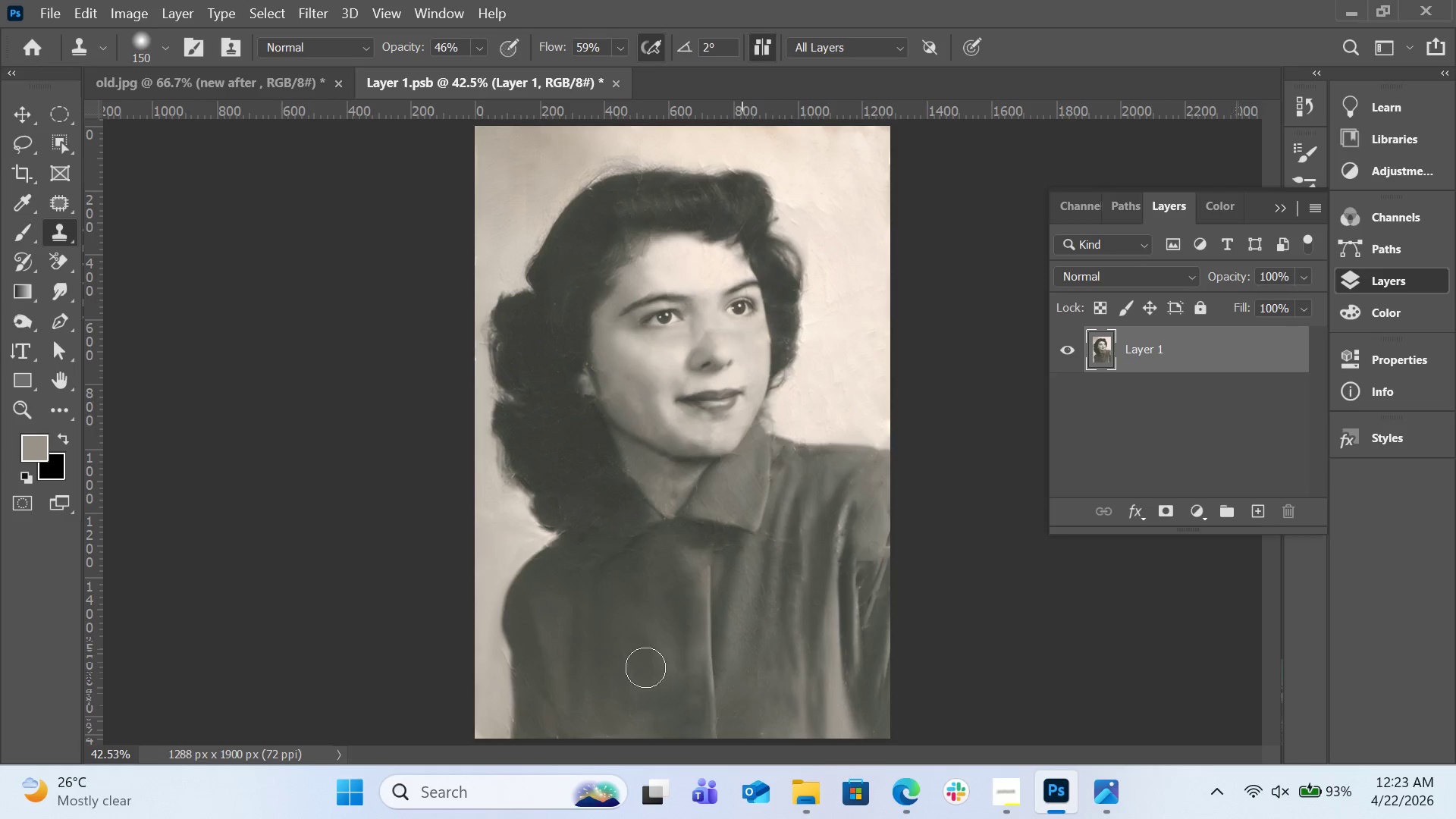 
key(Alt+AltLeft)
 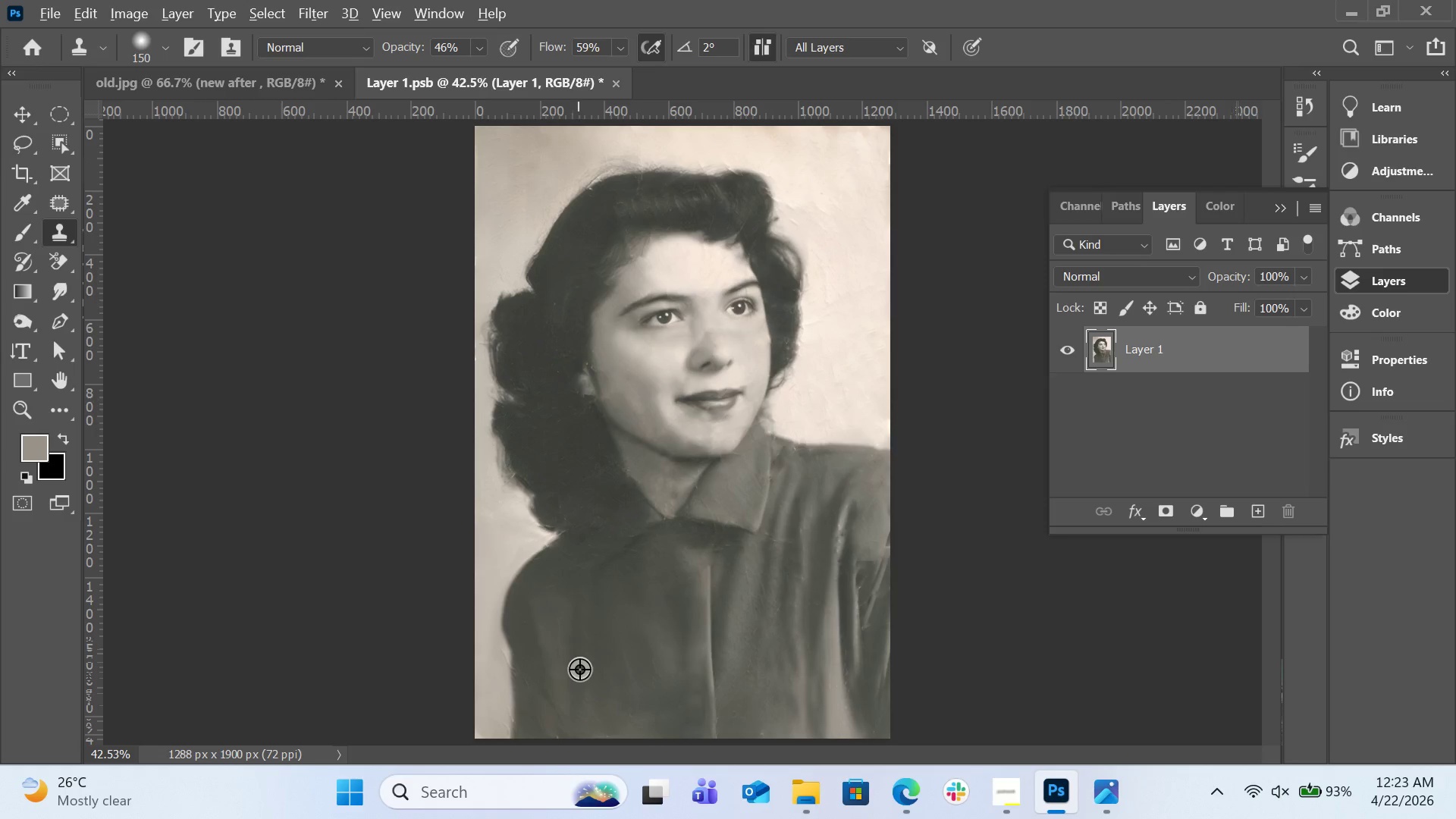 
left_click([581, 669])
 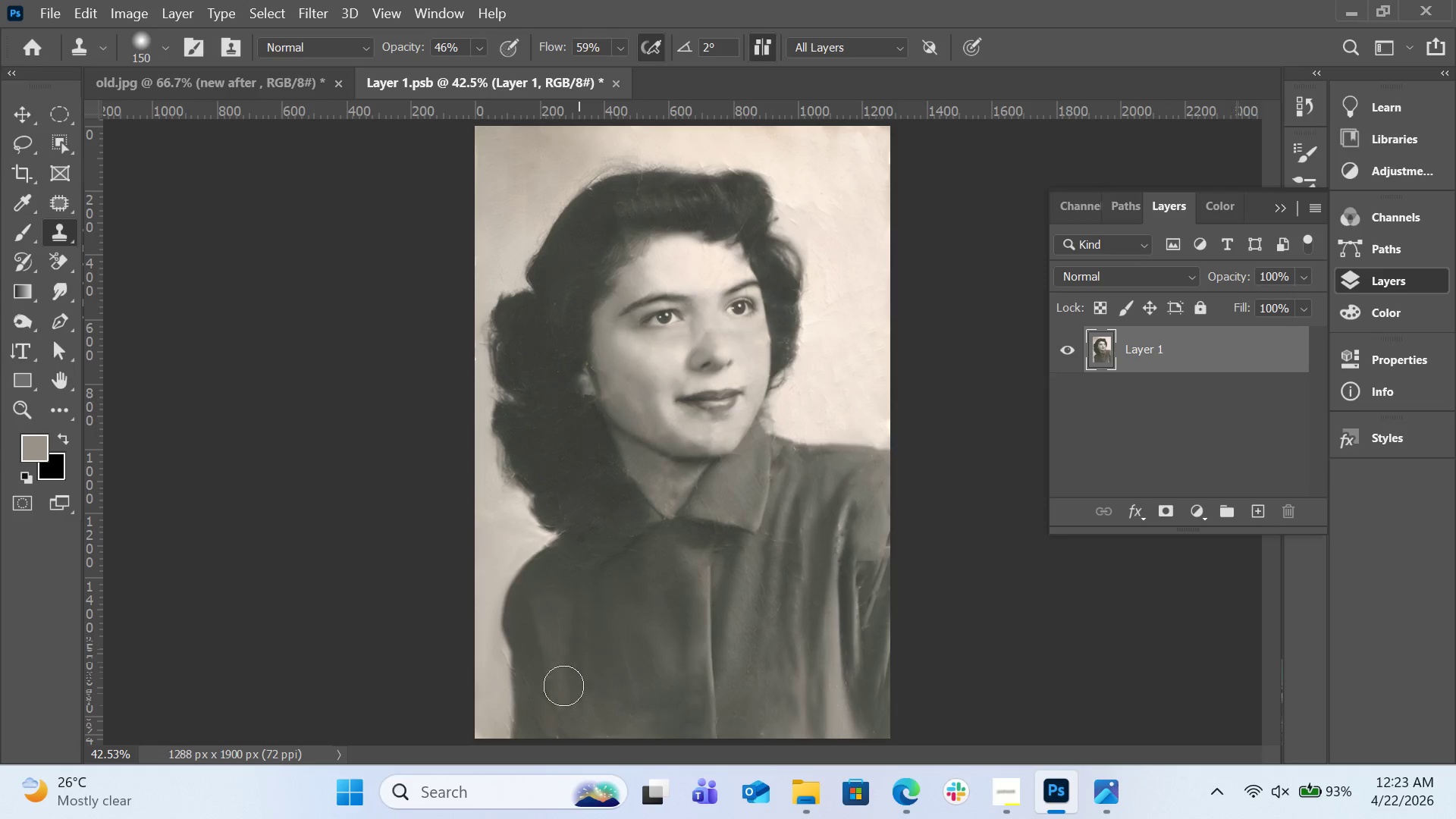 
left_click_drag(start_coordinate=[561, 705], to_coordinate=[561, 752])
 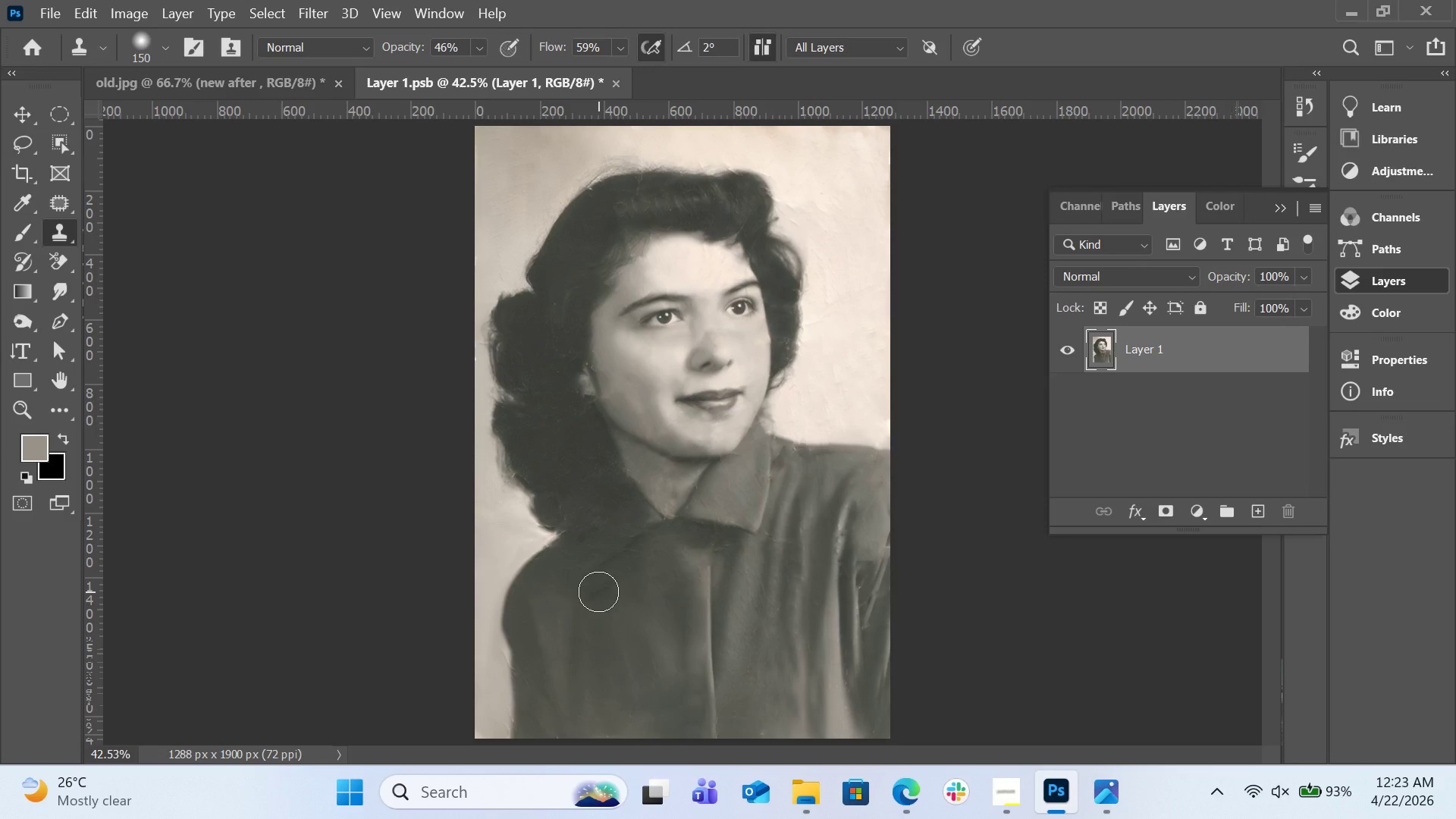 
hold_key(key=AltLeft, duration=0.66)
 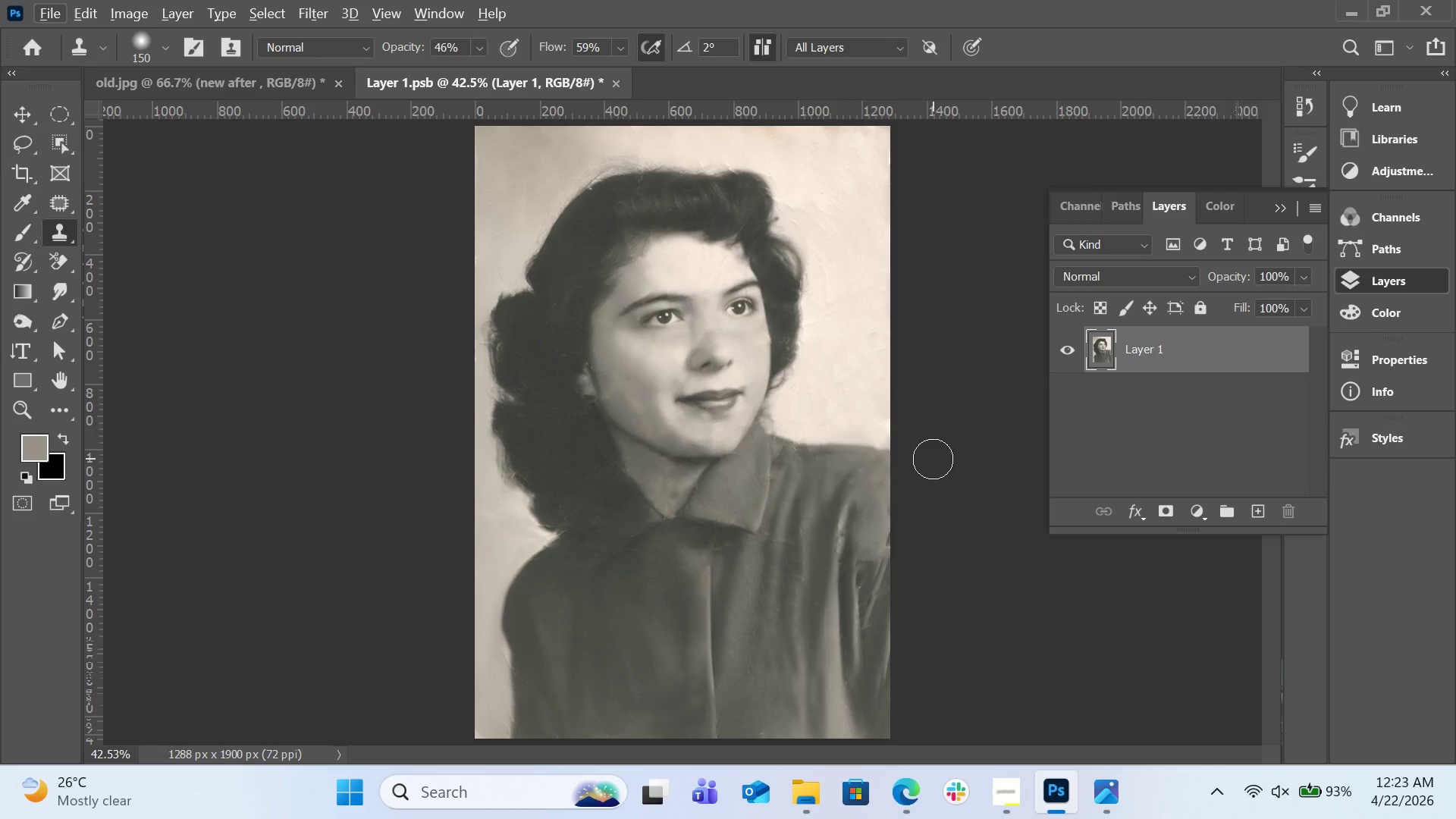 
hold_key(key=ControlLeft, duration=1.25)
 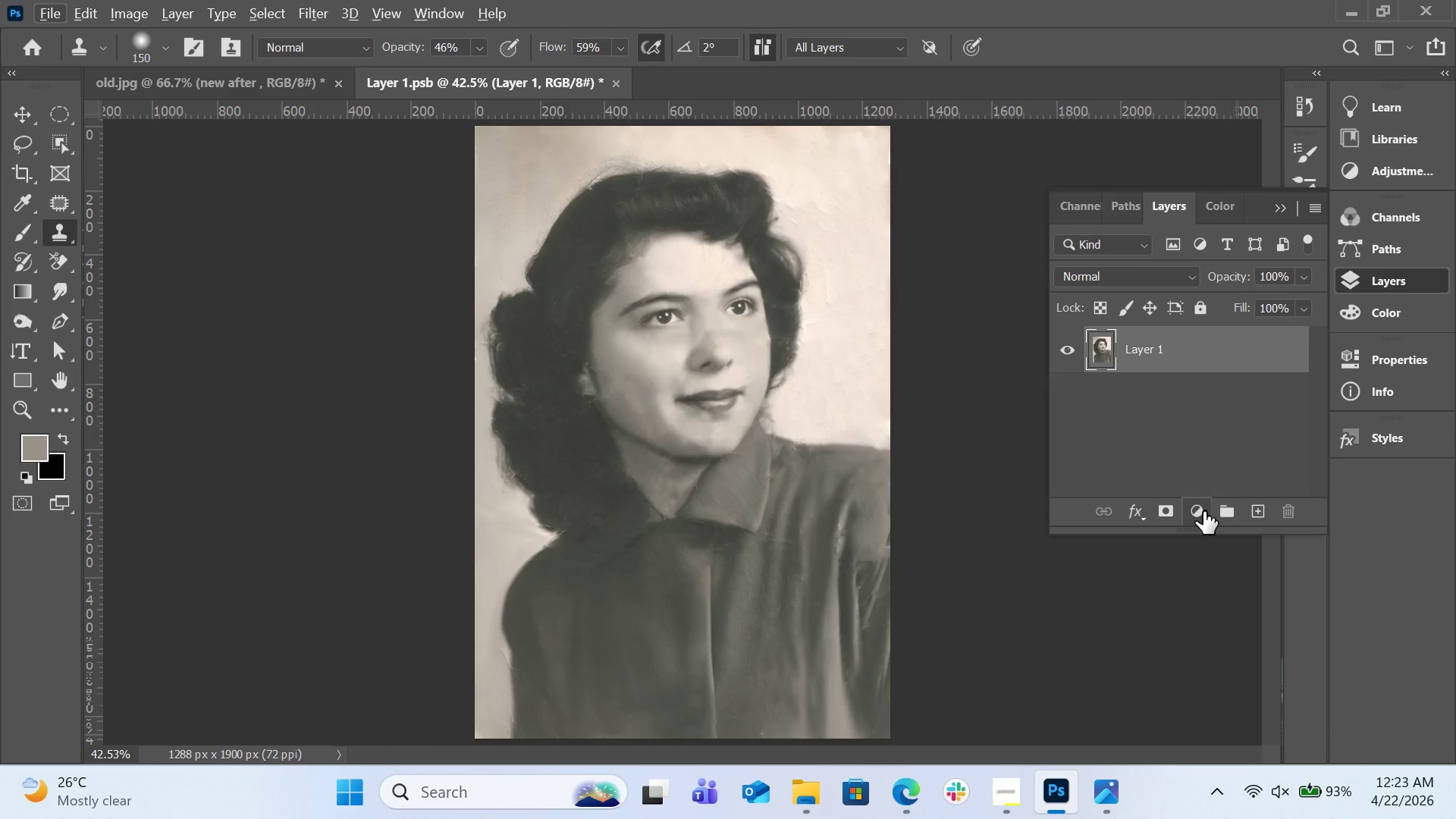 
left_click([1203, 511])
 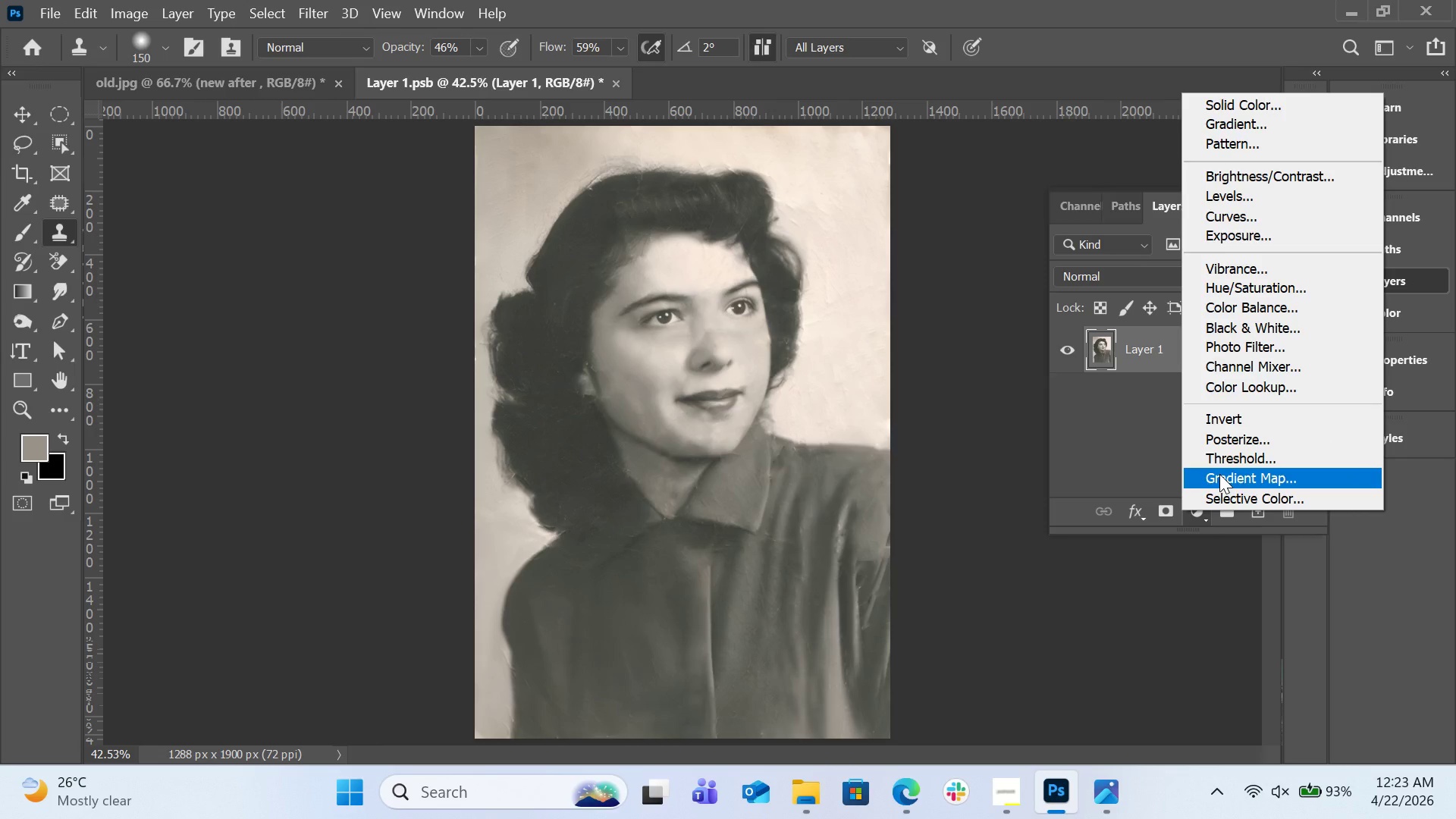 
wait(23.14)
 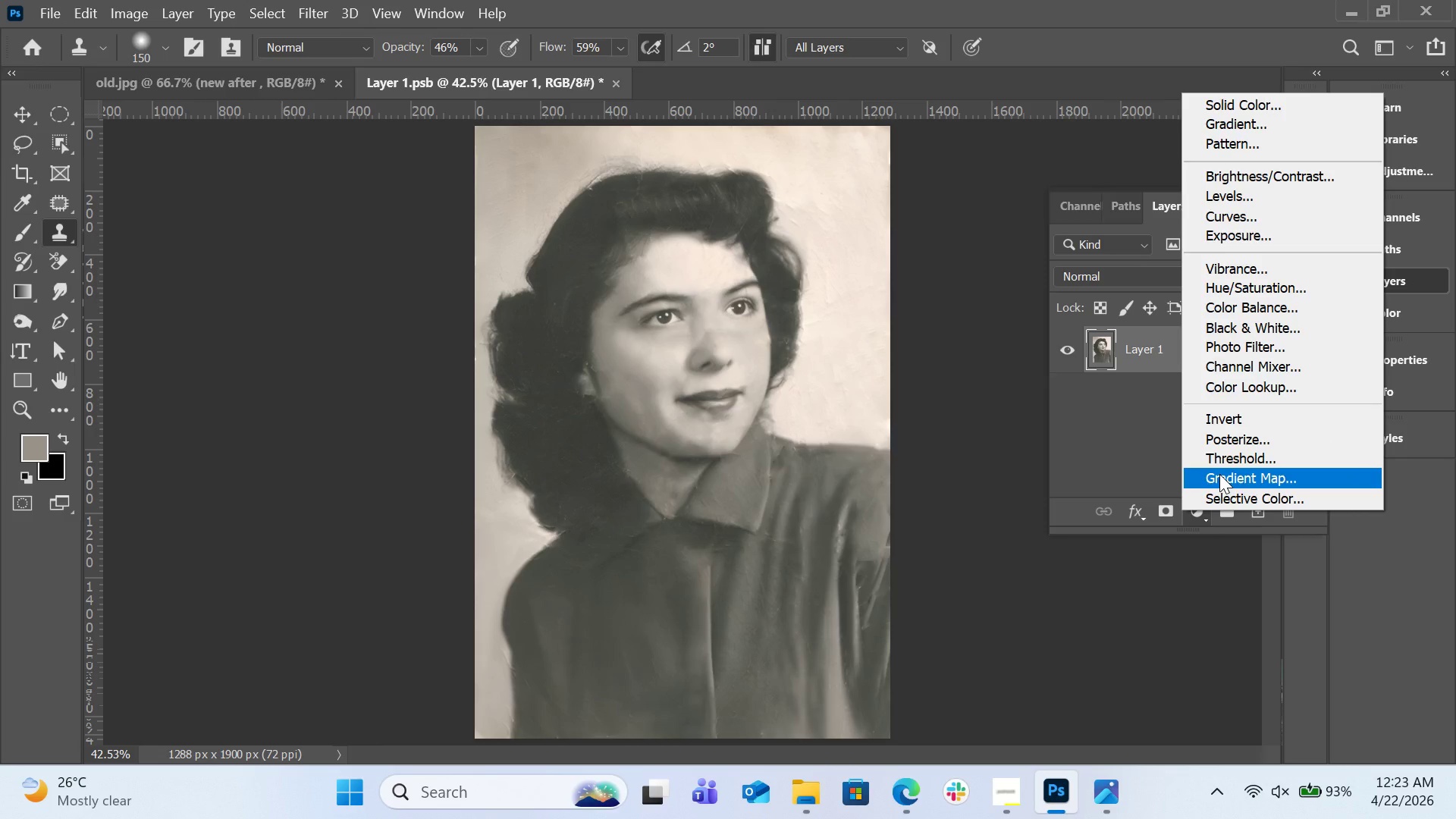 
left_click([1263, 298])
 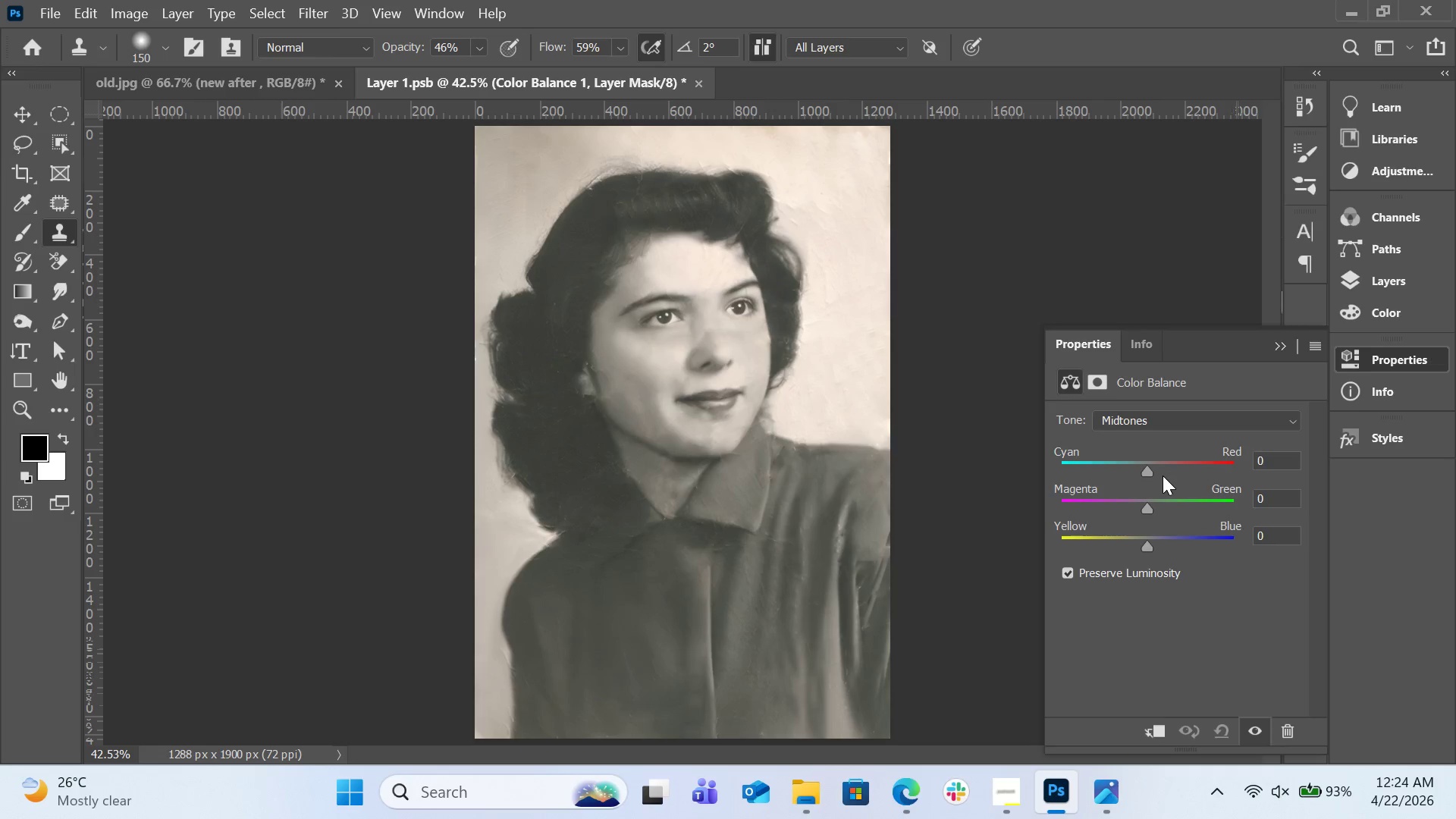 
left_click([1153, 428])
 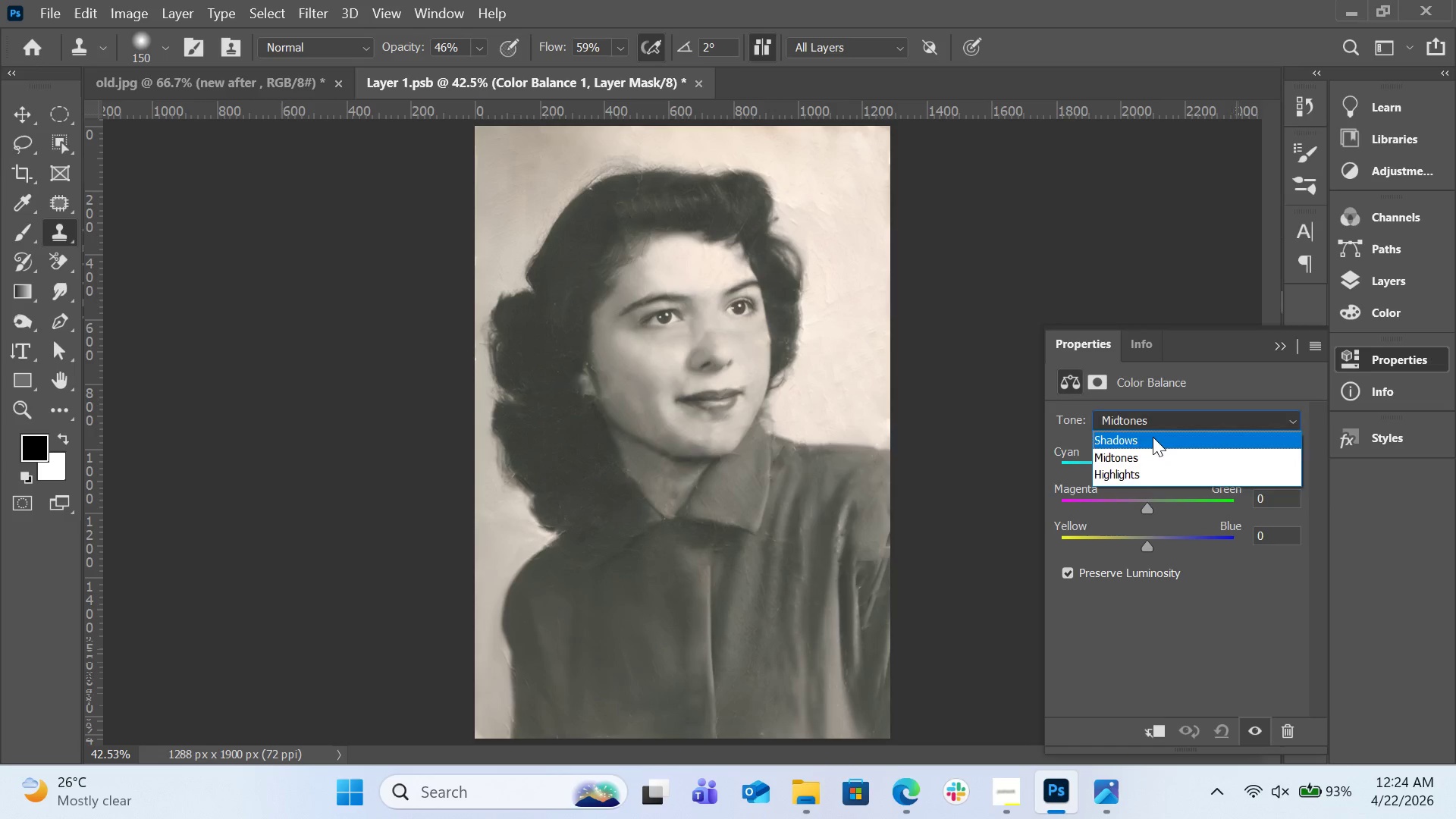 
left_click([1153, 437])
 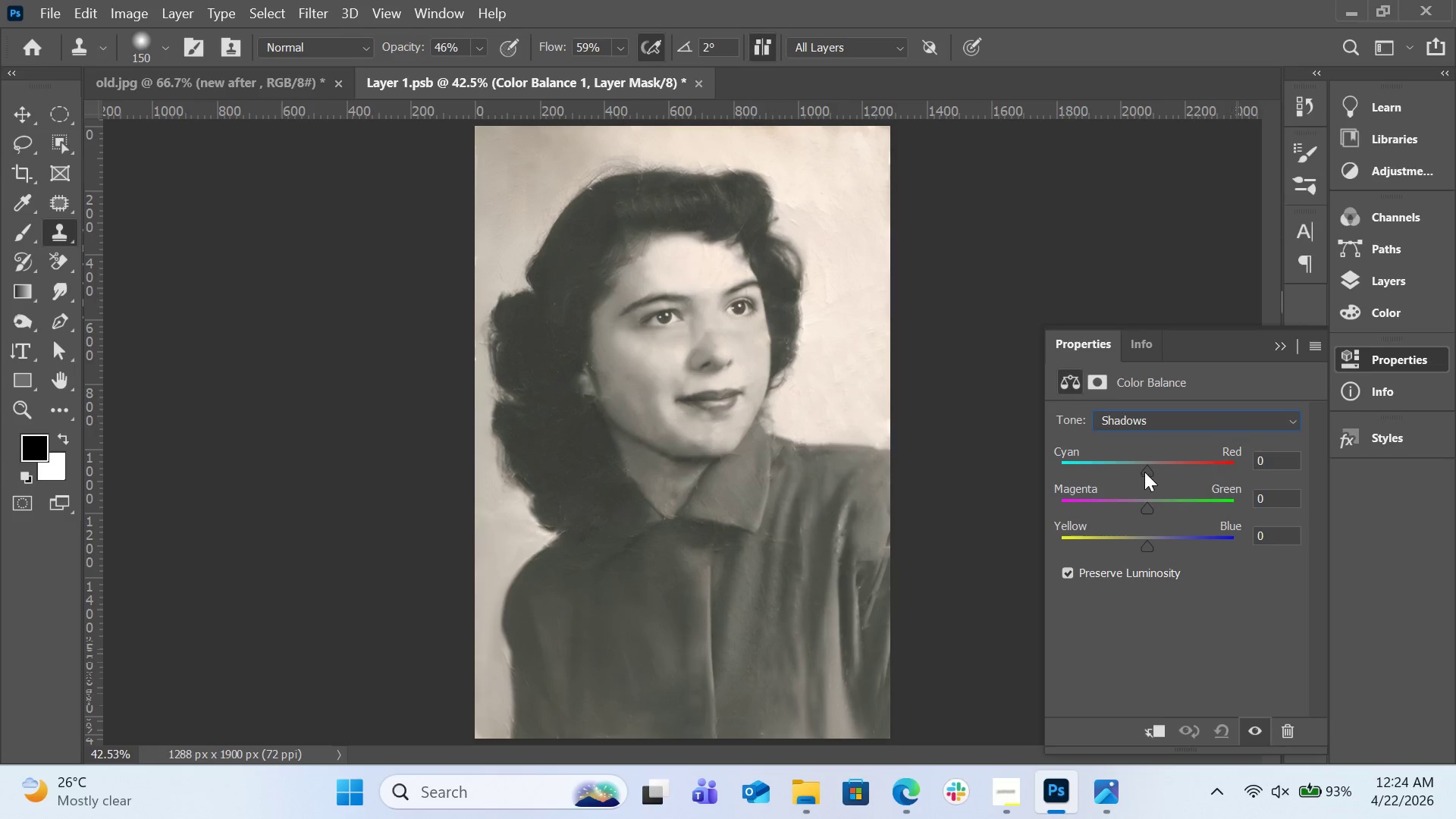 
left_click([1139, 470])
 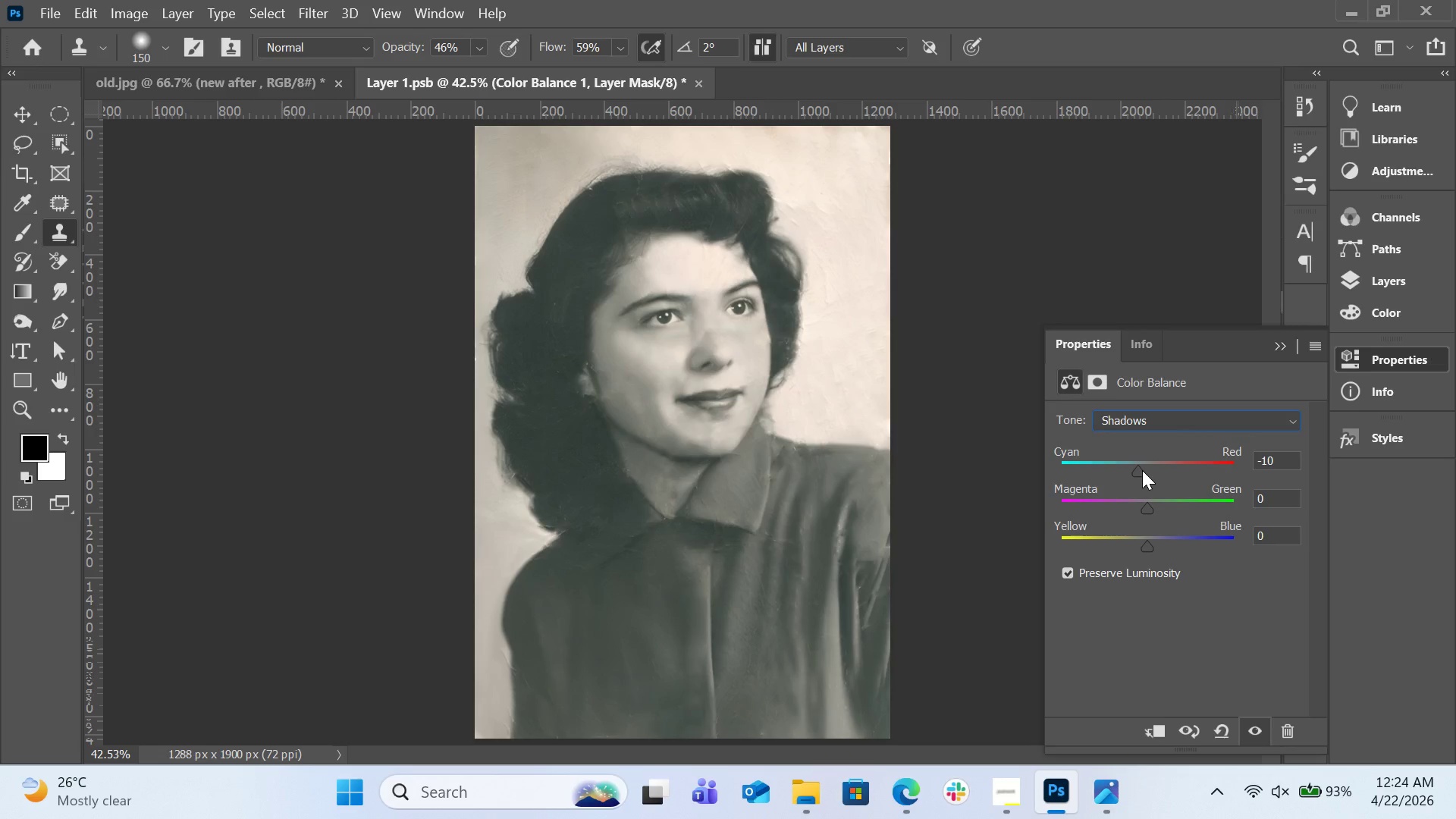 
left_click([1147, 469])
 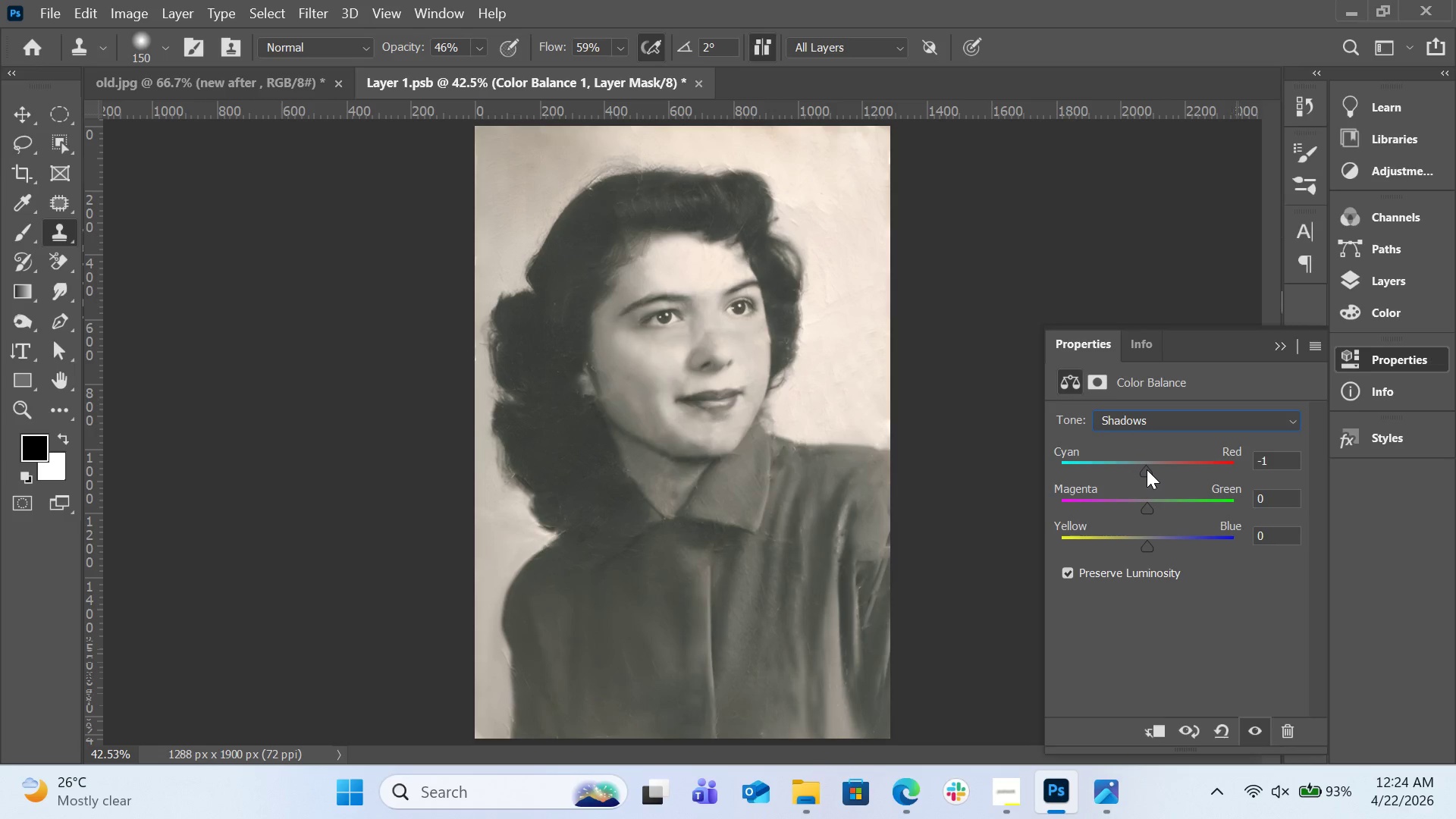 
left_click_drag(start_coordinate=[1147, 469], to_coordinate=[1143, 469])
 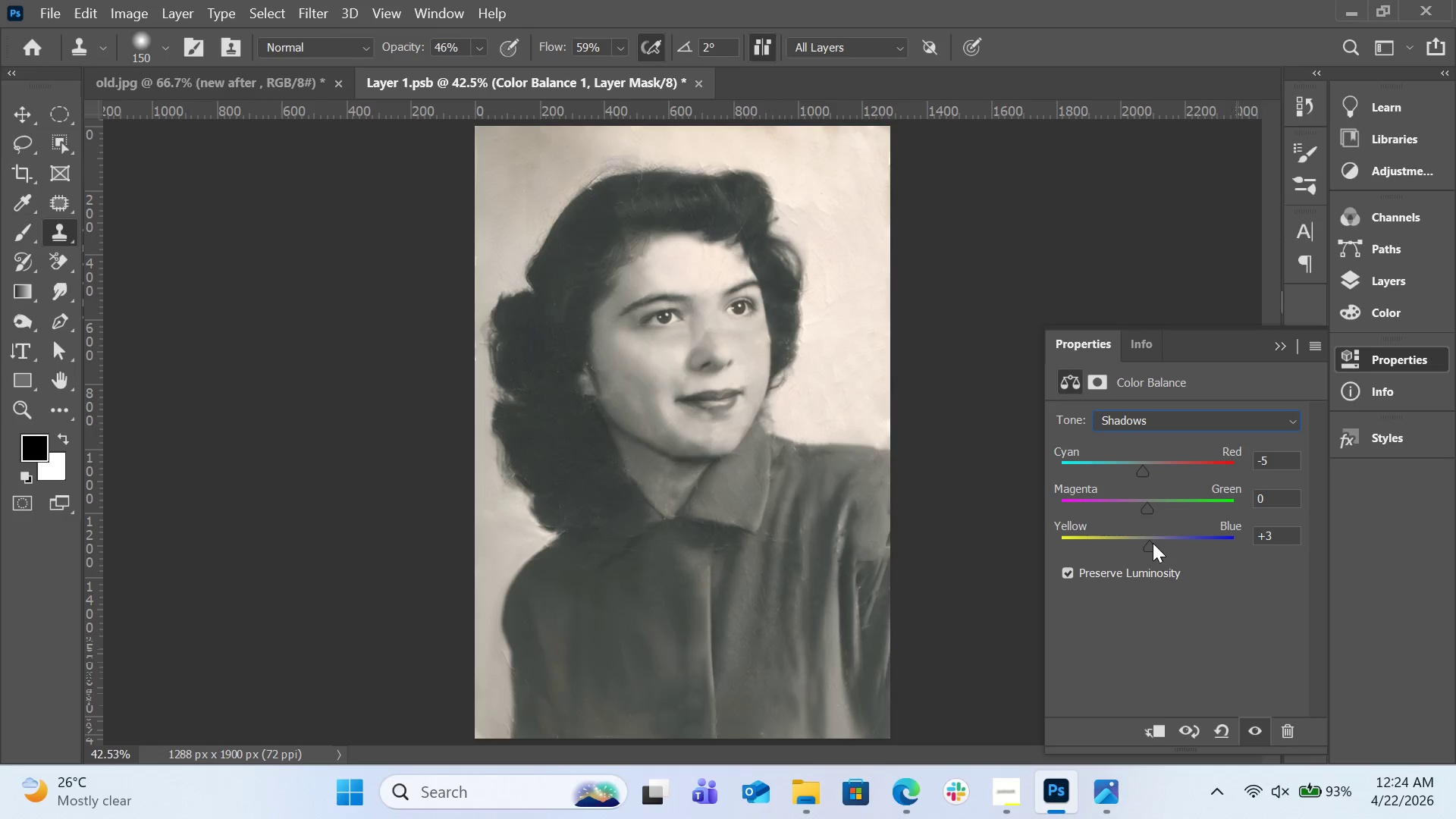 
wait(7.61)
 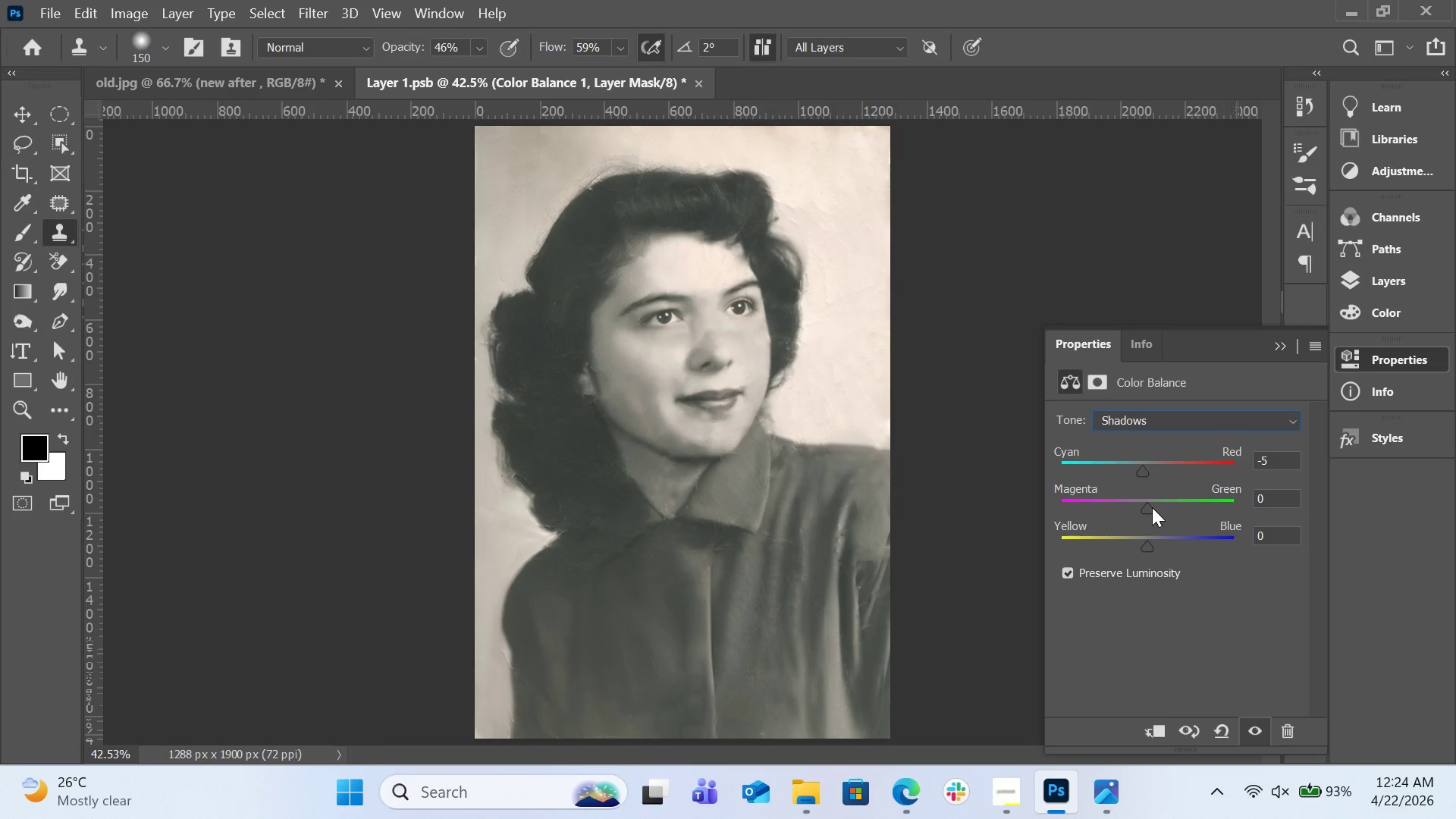 
left_click([1154, 425])
 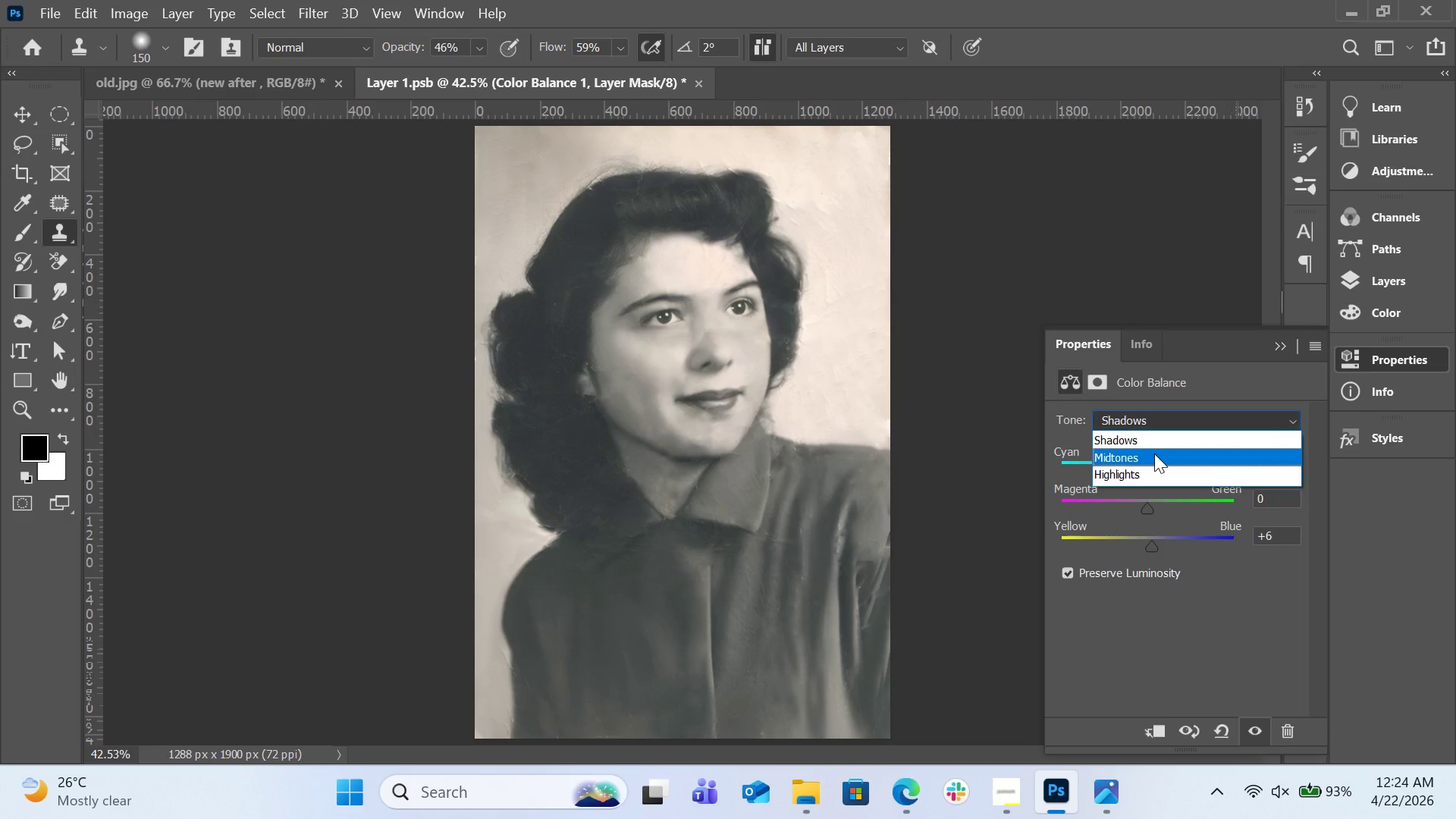 
left_click([1154, 453])
 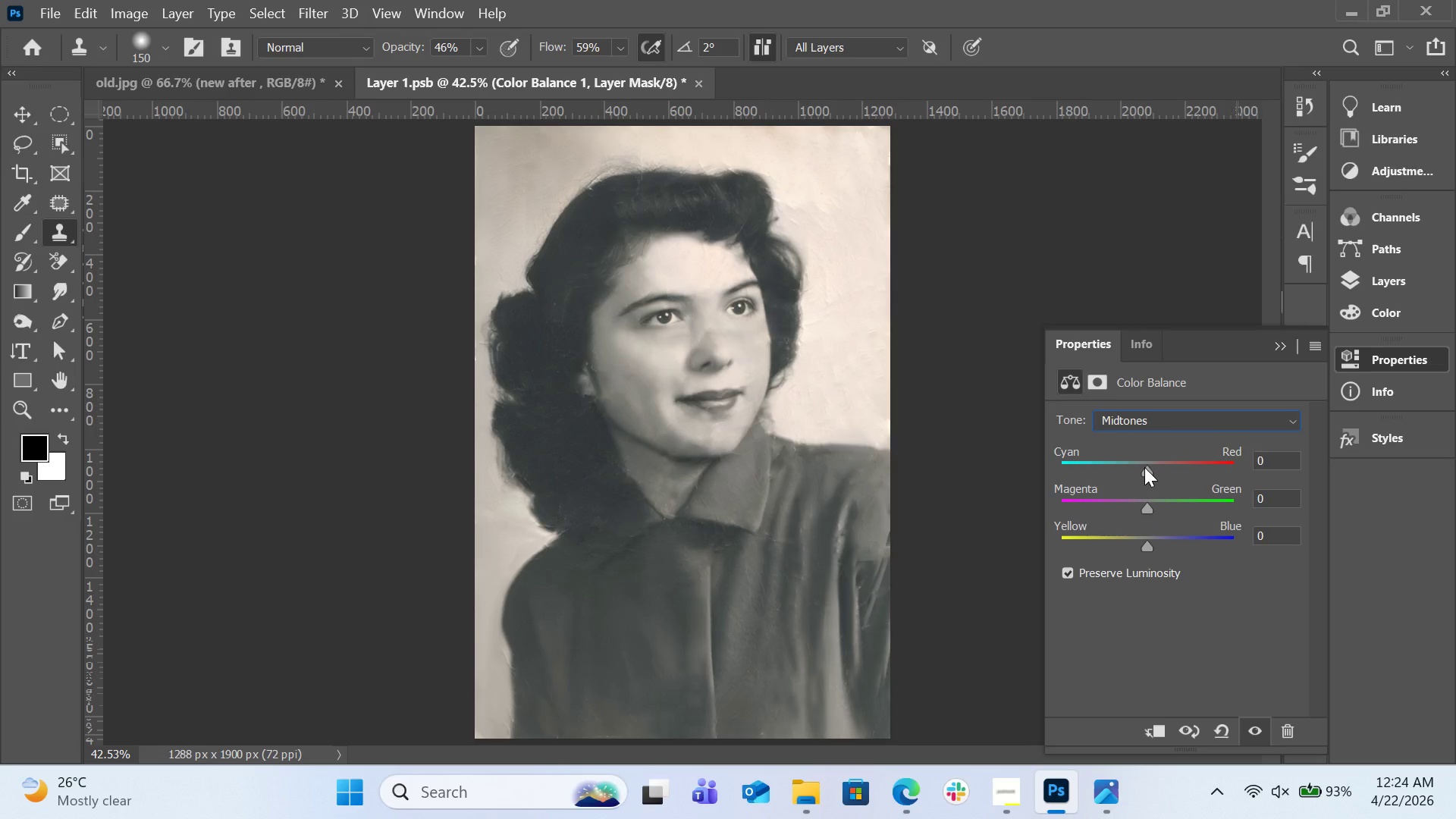 
left_click_drag(start_coordinate=[1144, 467], to_coordinate=[1140, 470])
 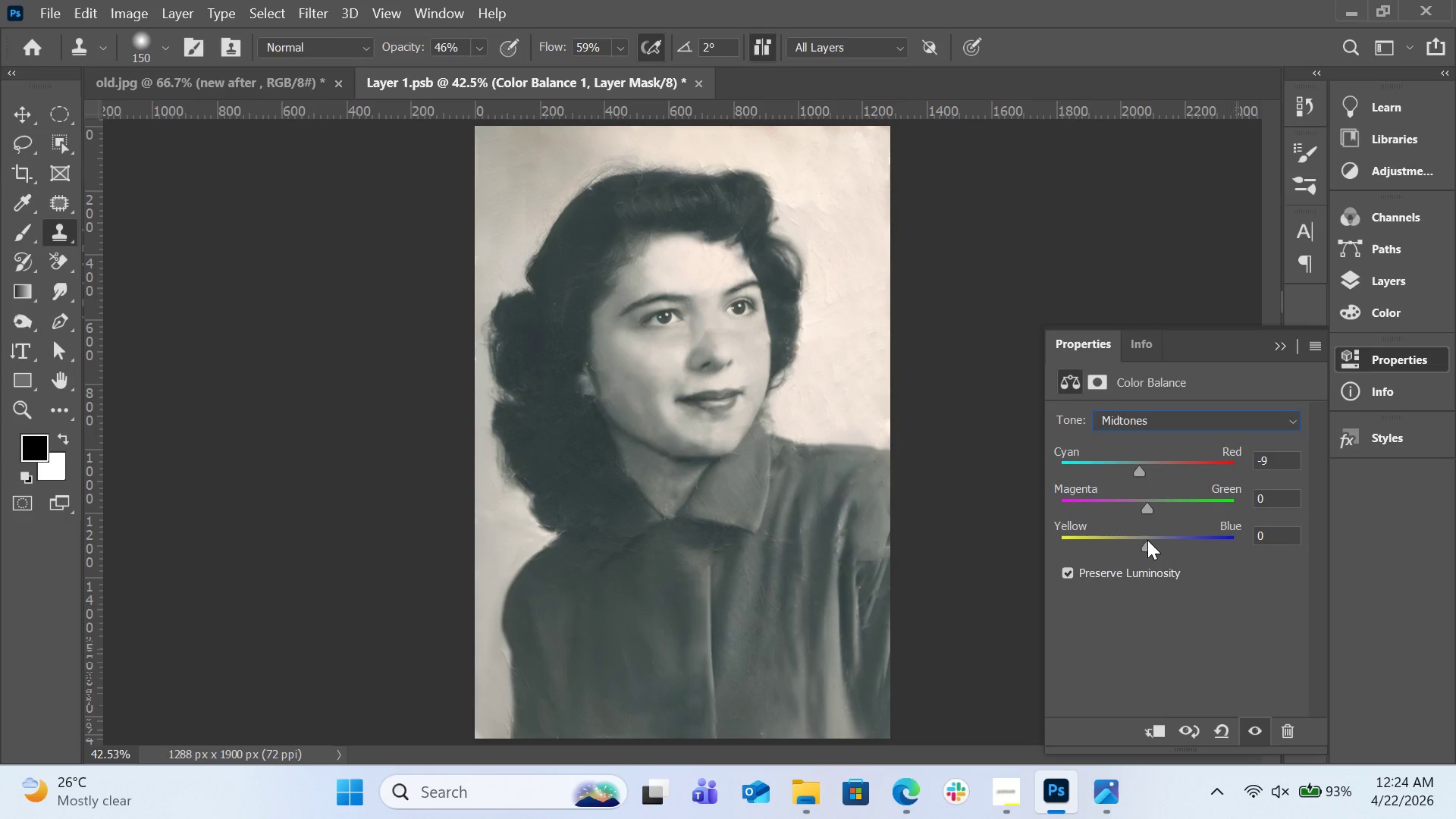 
left_click_drag(start_coordinate=[1147, 543], to_coordinate=[1154, 547])
 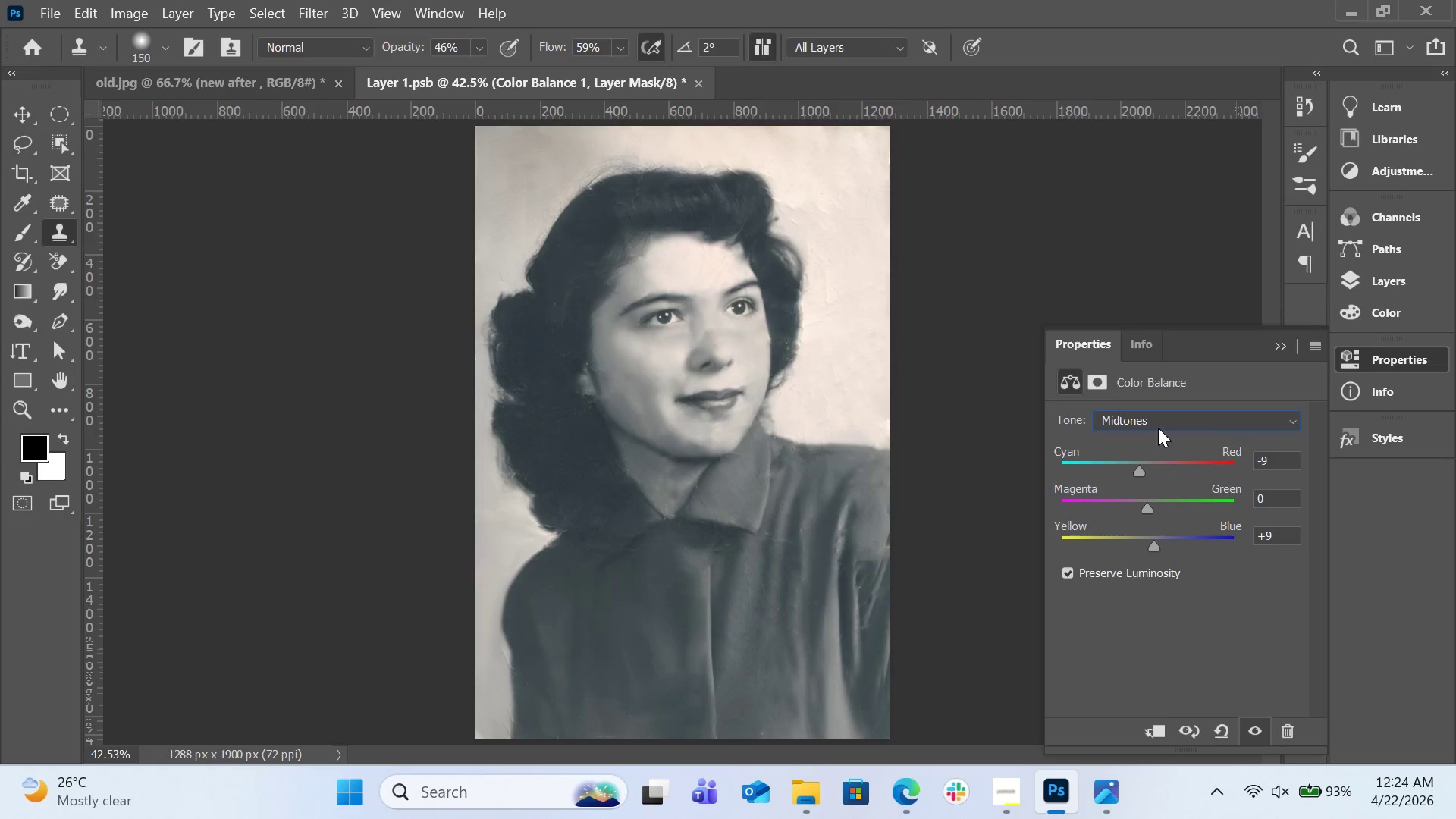 
left_click([1158, 428])
 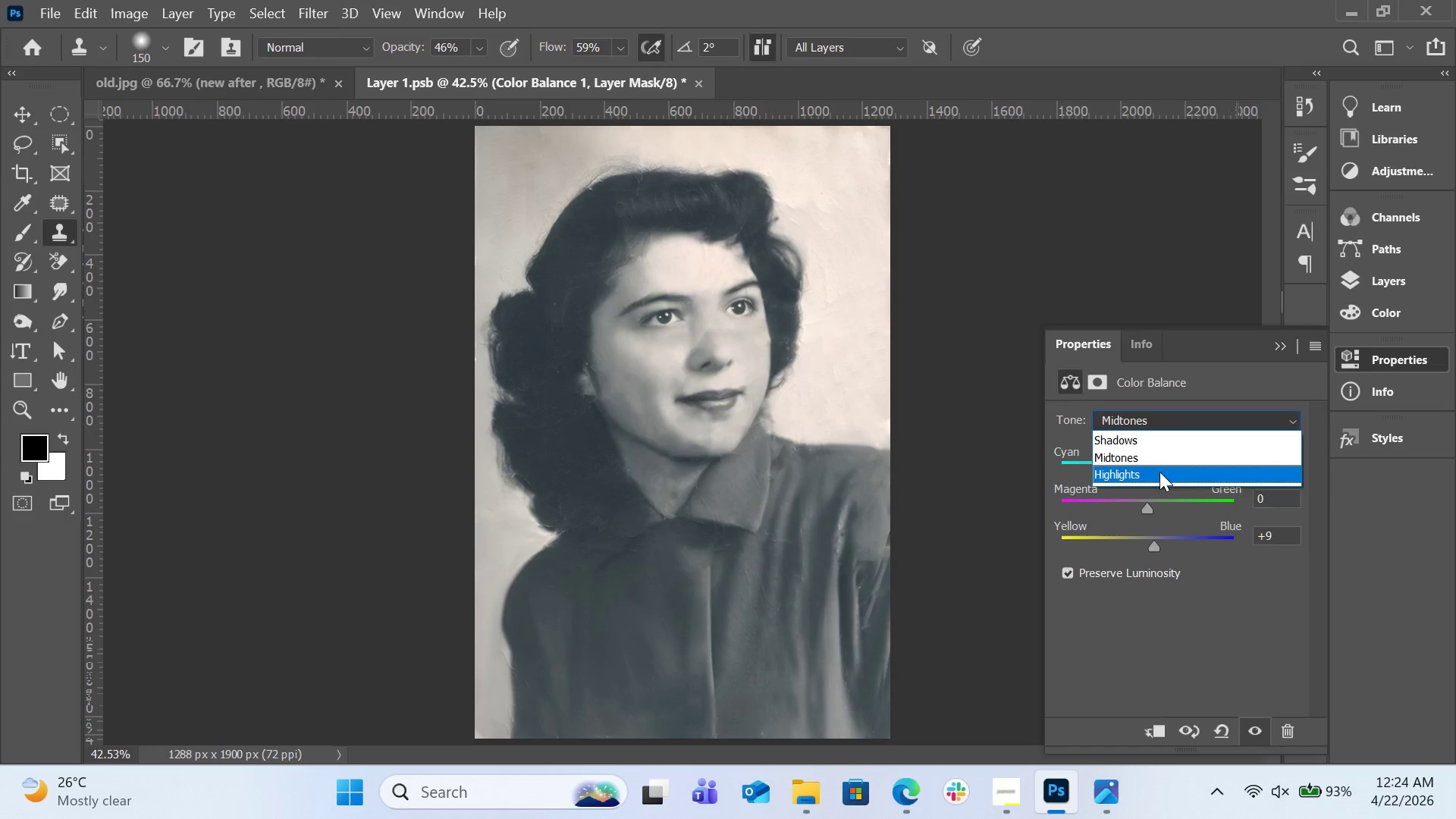 
left_click([1159, 472])
 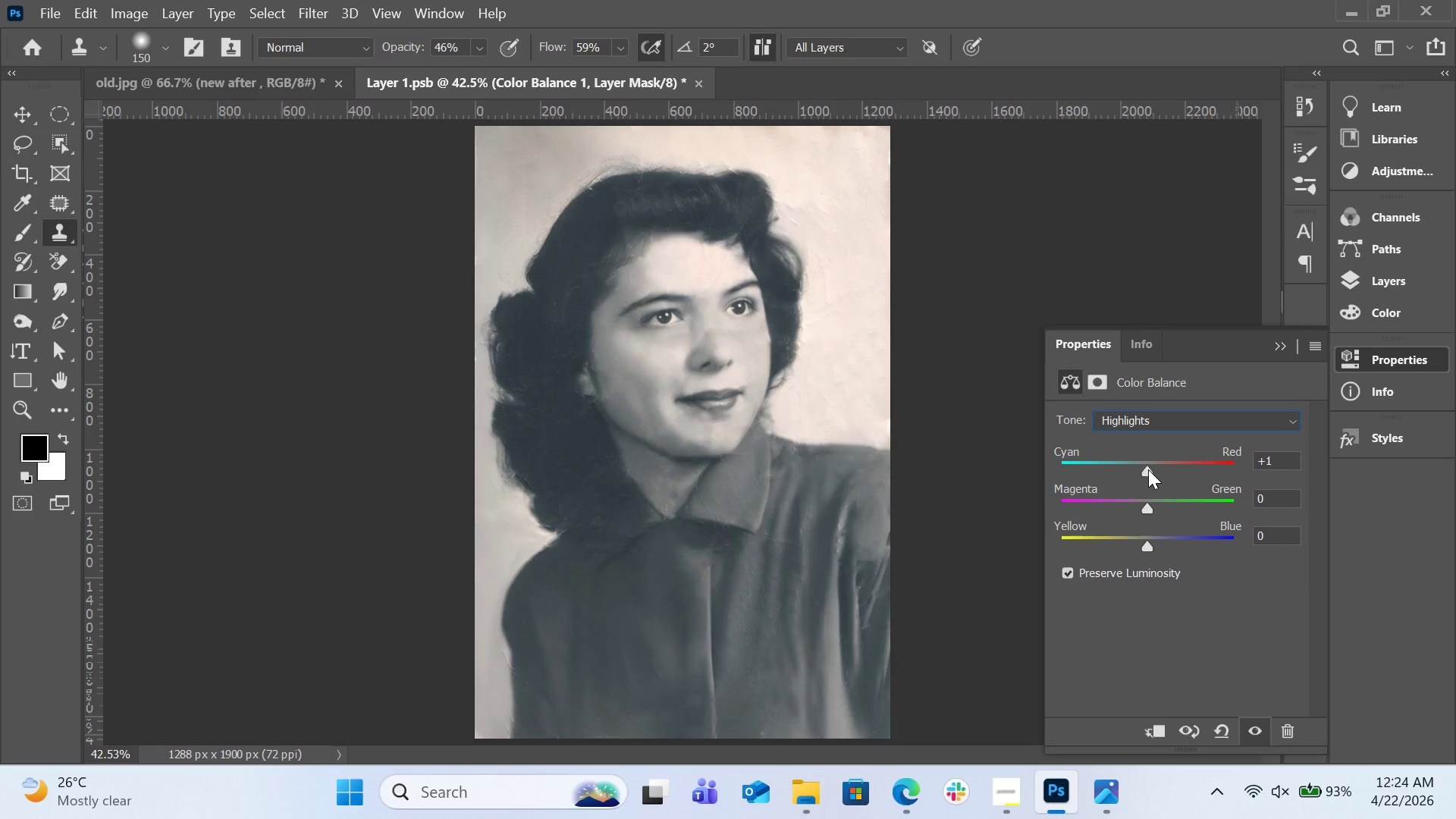 
left_click_drag(start_coordinate=[1148, 503], to_coordinate=[1158, 505])
 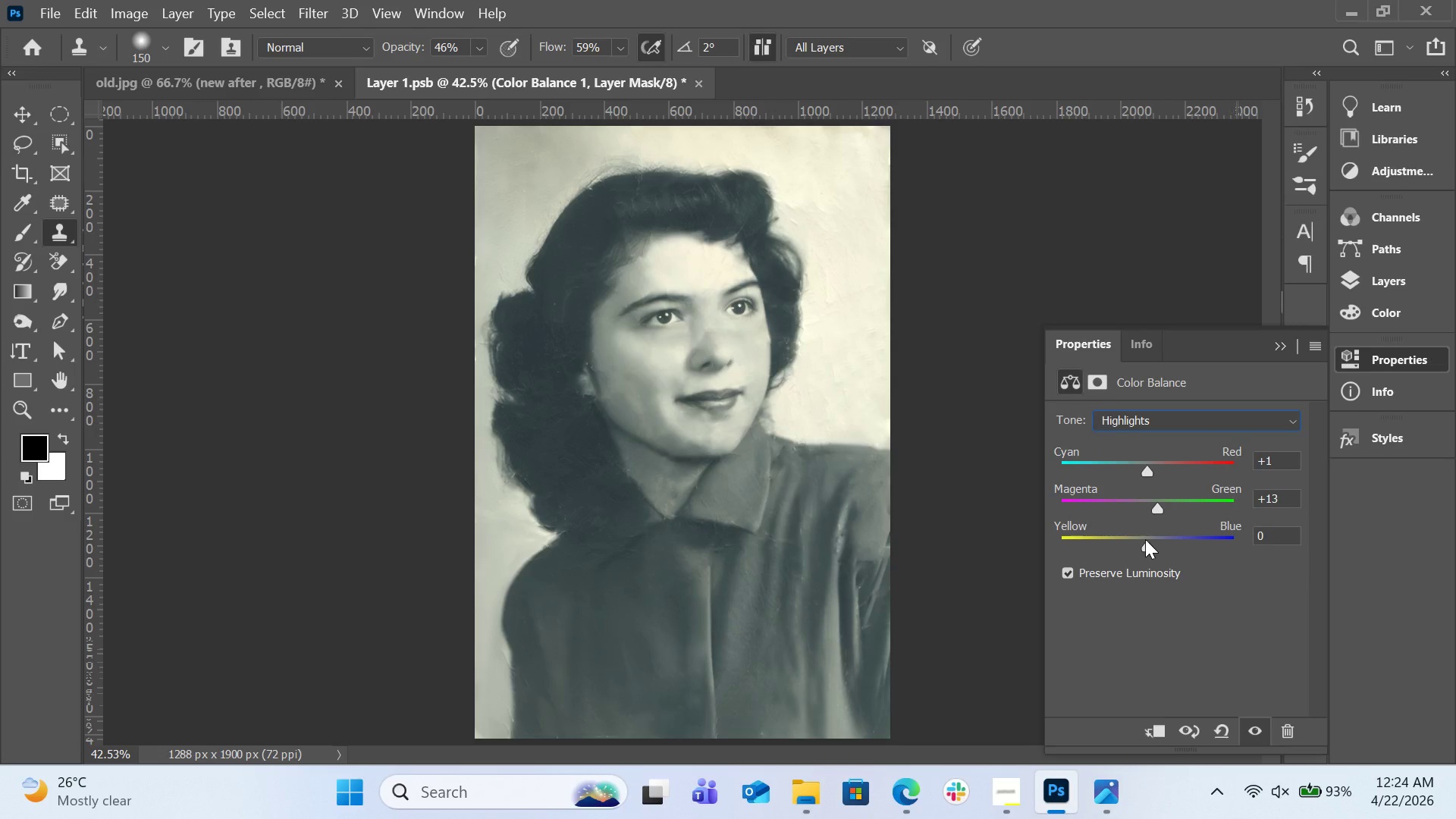 
left_click_drag(start_coordinate=[1145, 539], to_coordinate=[1154, 546])
 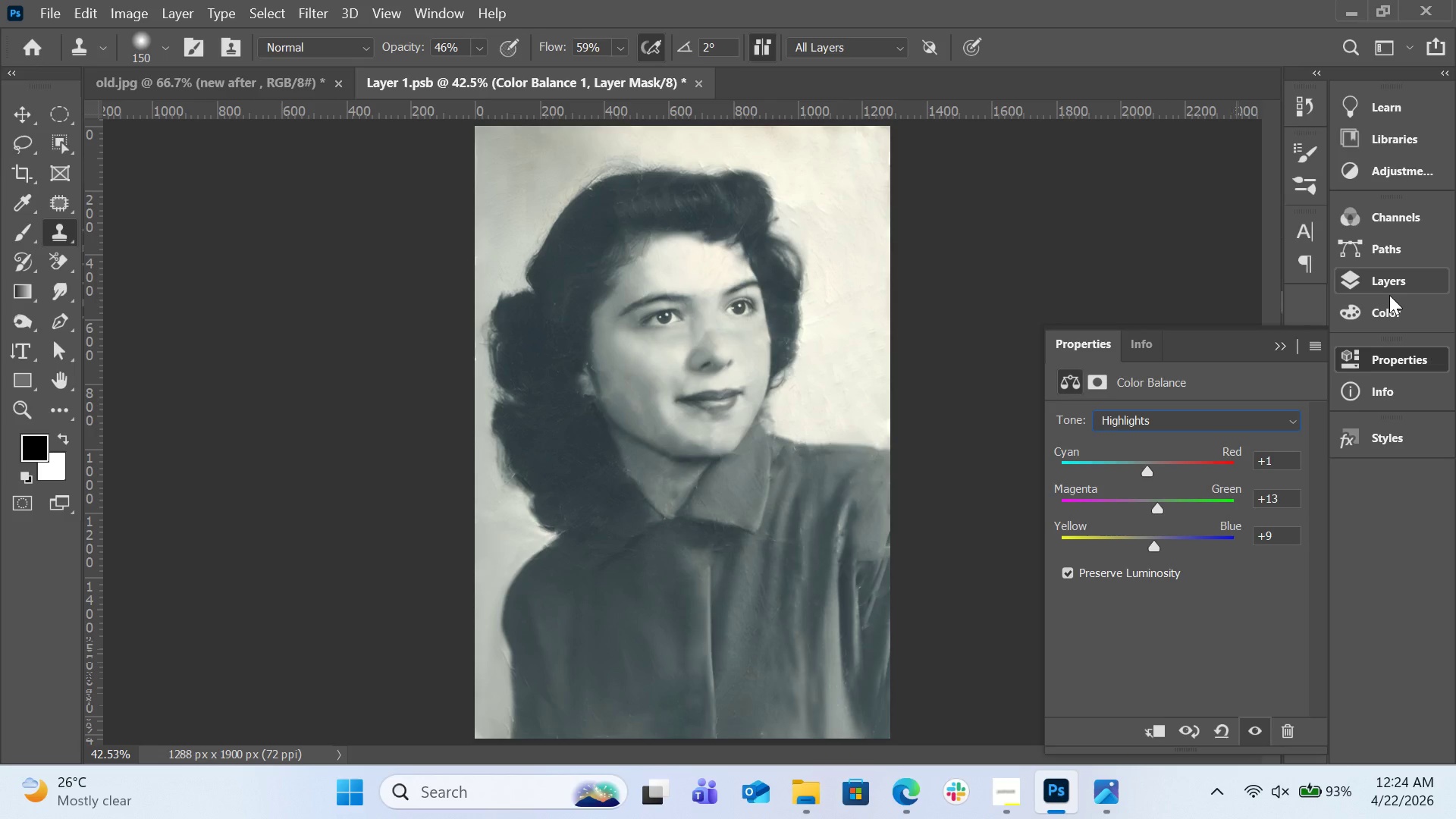 
left_click([1389, 295])
 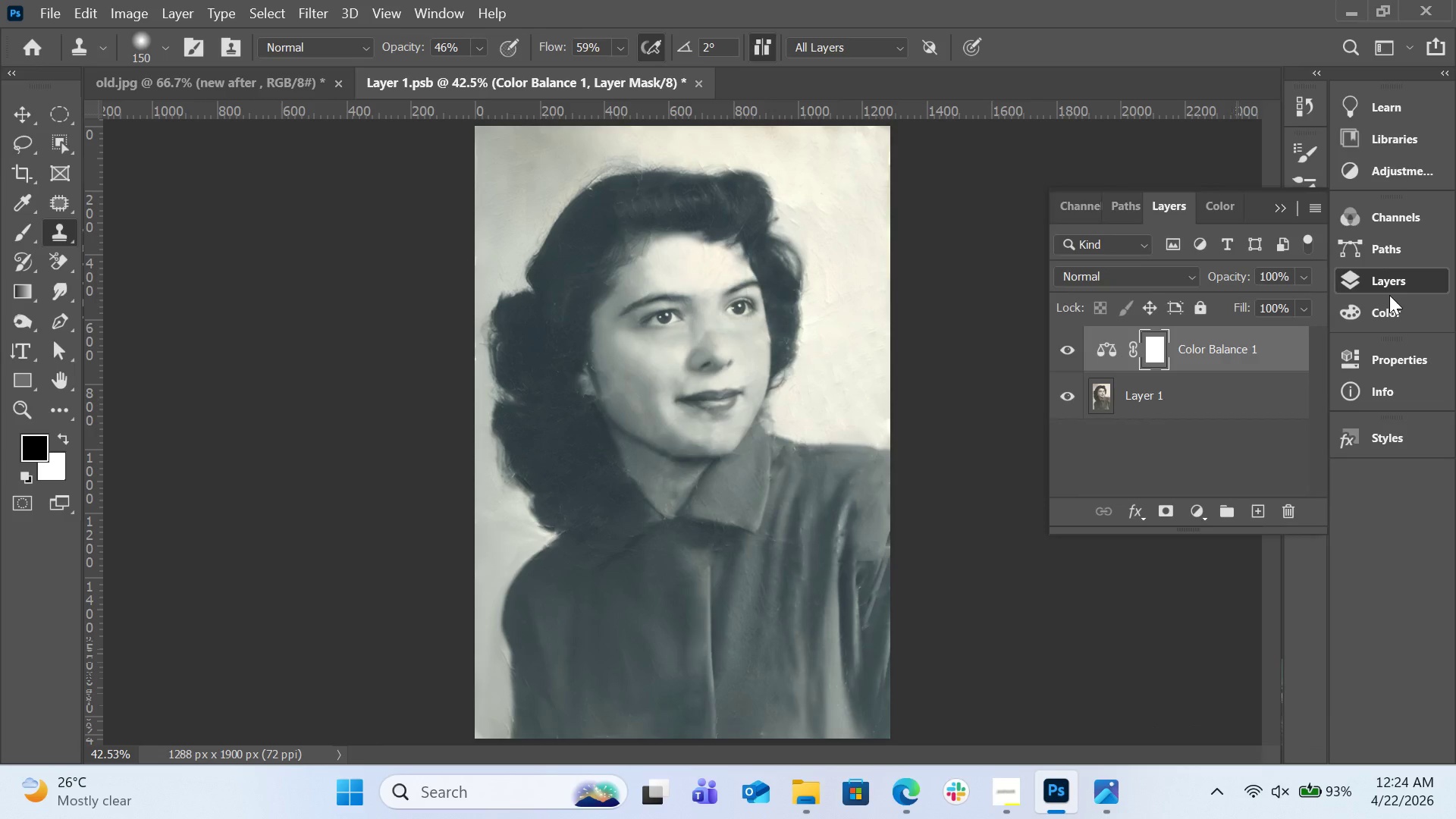 
wait(8.39)
 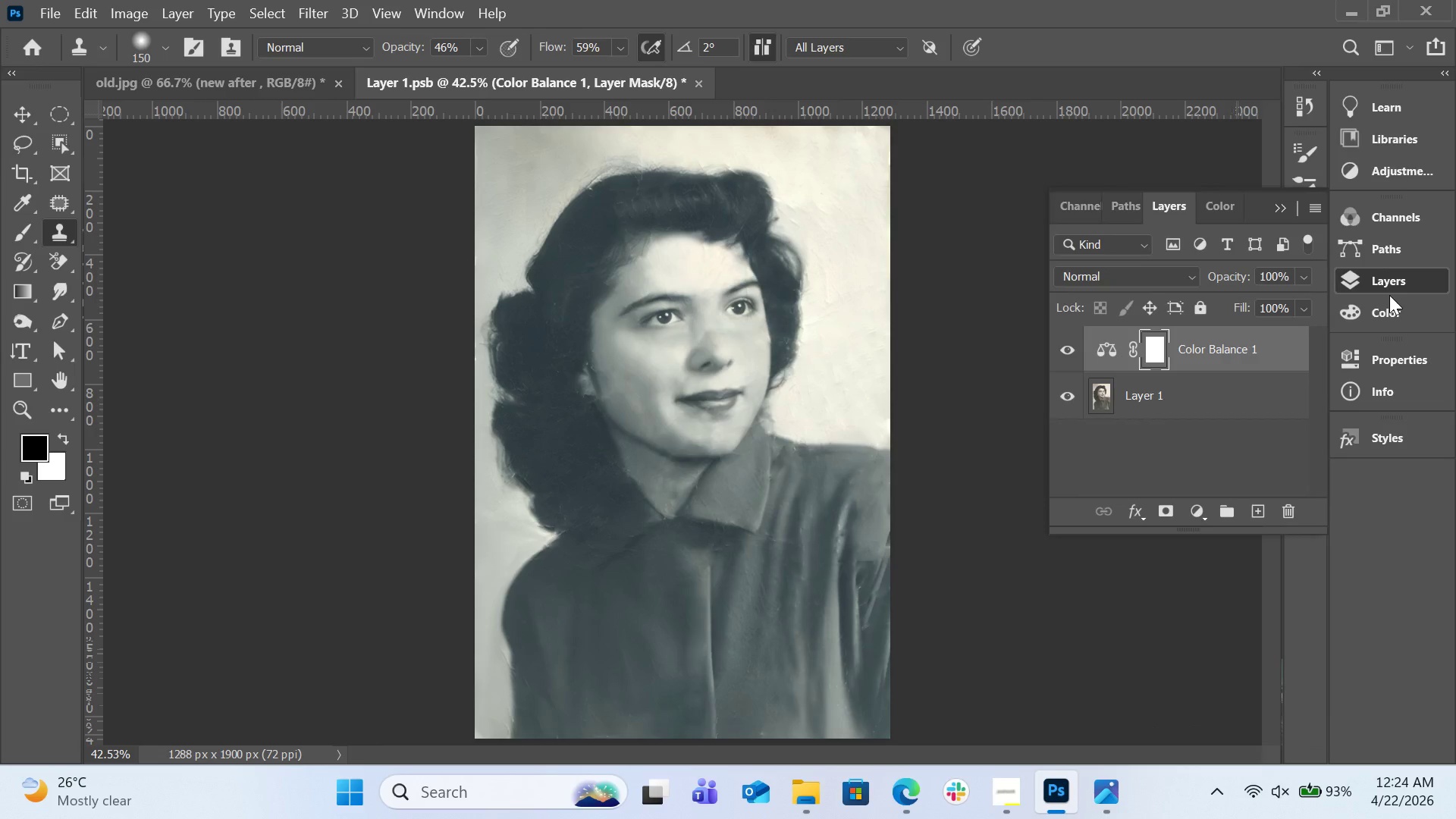 
left_click([1203, 522])
 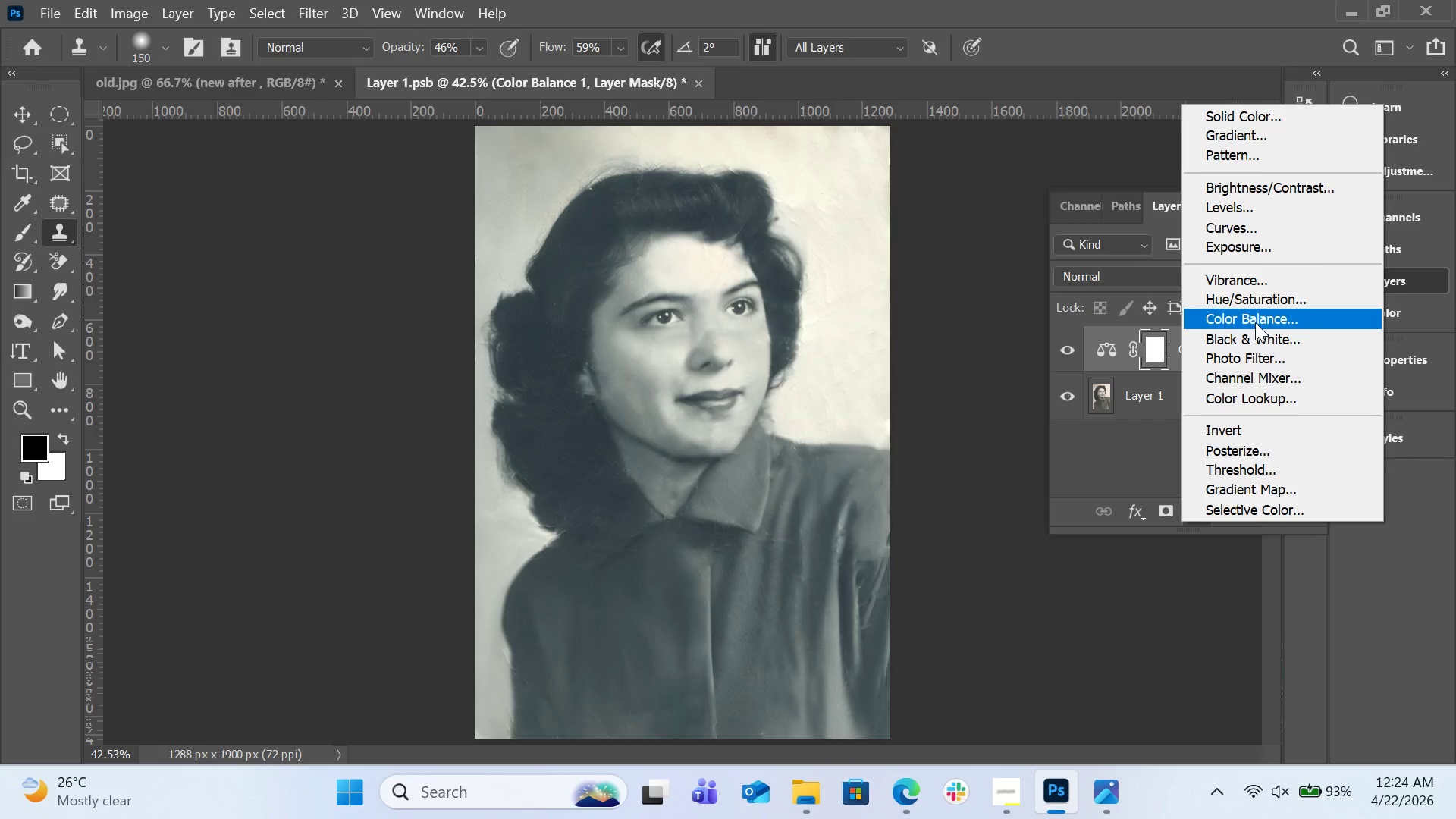 
left_click([1255, 302])
 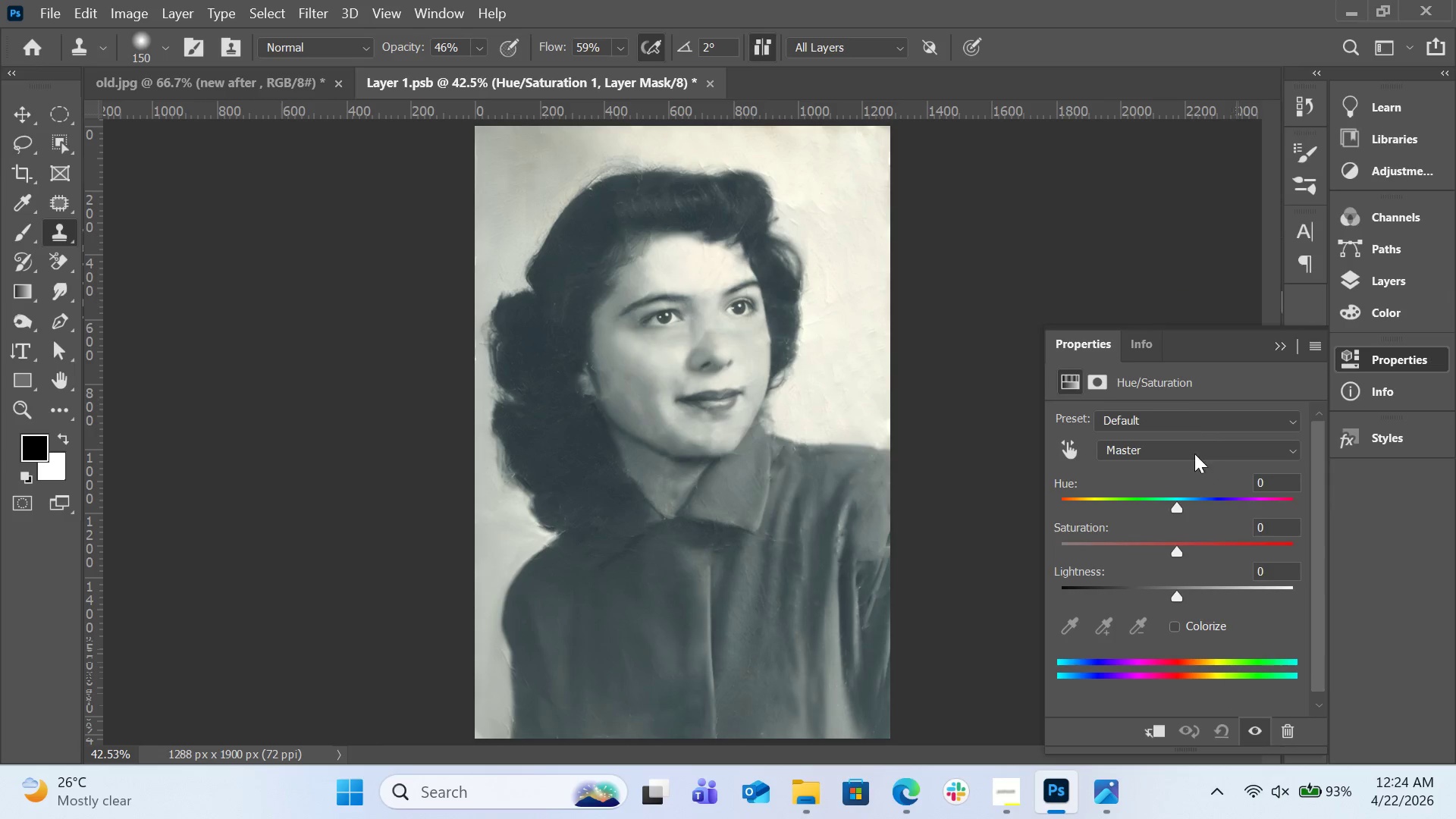 
left_click([1179, 629])
 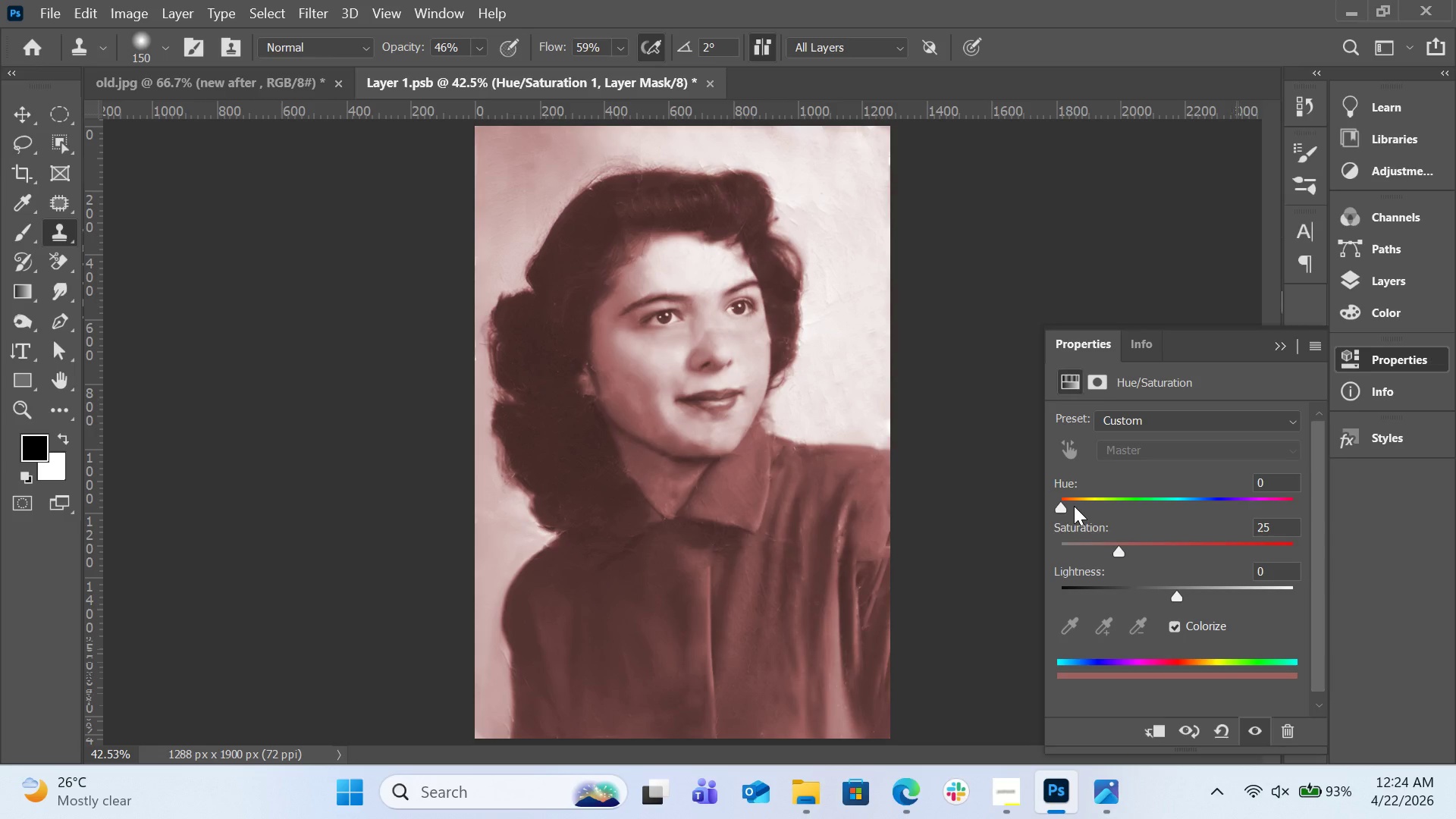 
wait(5.72)
 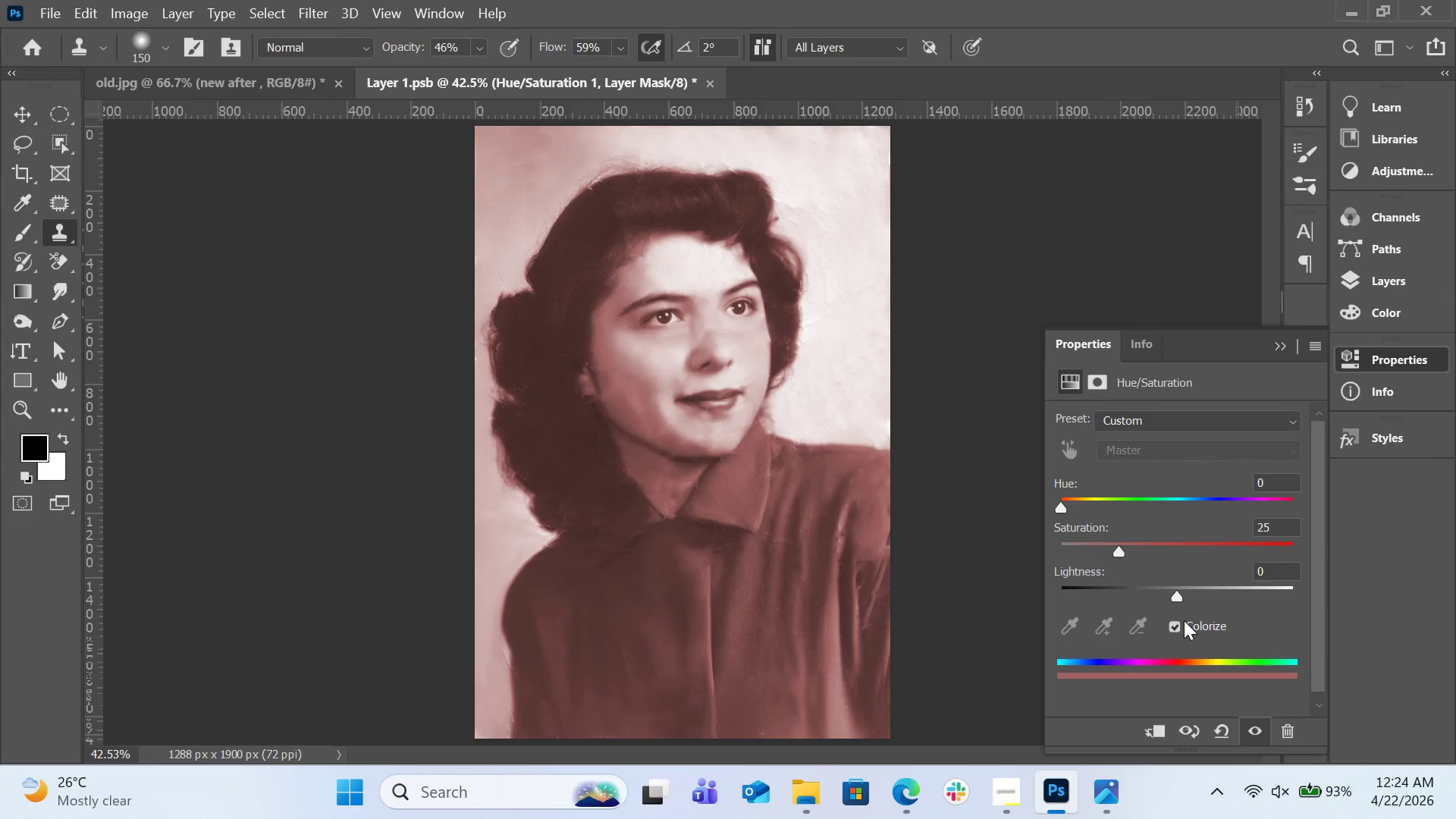 
left_click_drag(start_coordinate=[1074, 504], to_coordinate=[1084, 508])
 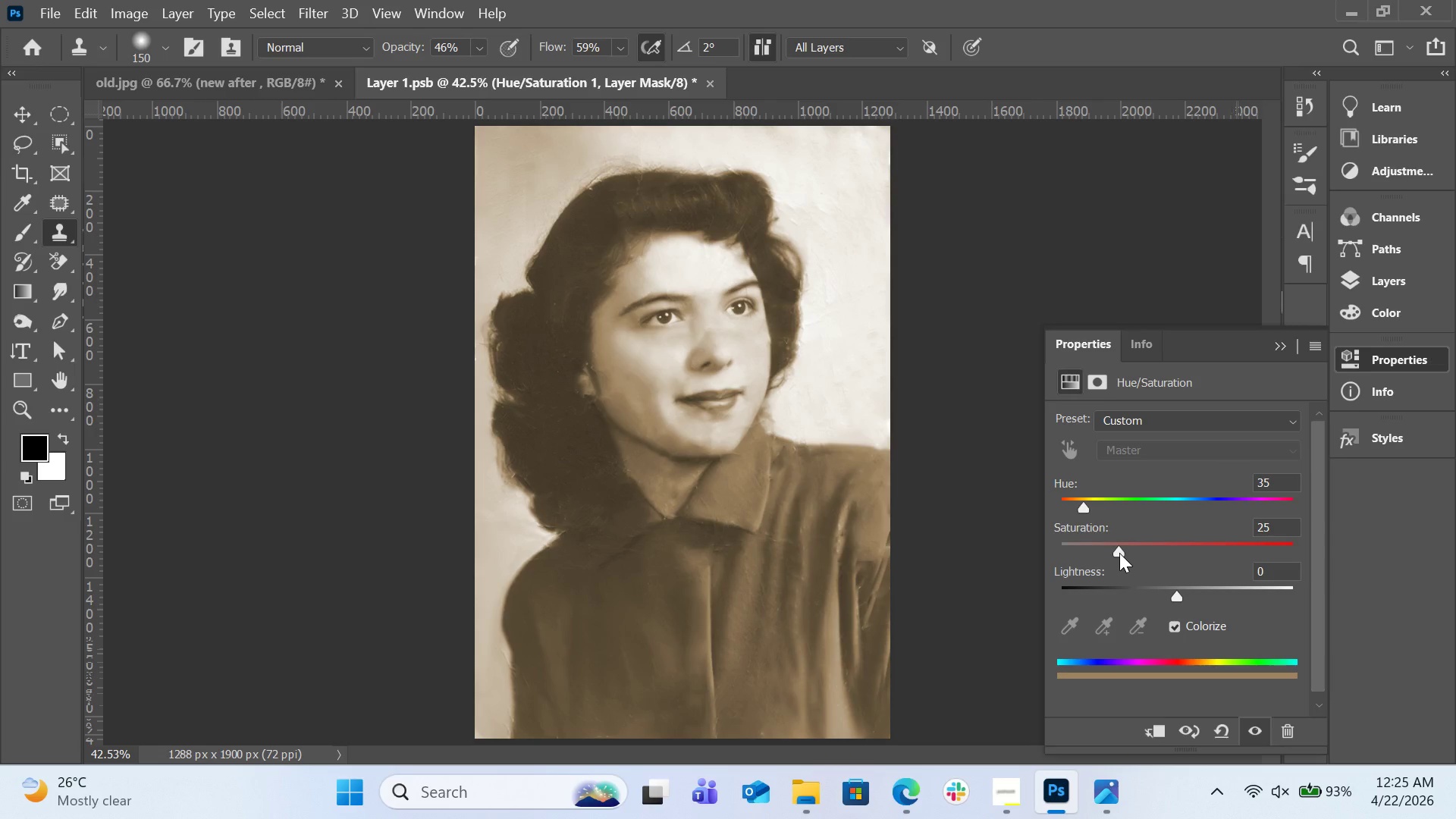 
left_click_drag(start_coordinate=[1119, 551], to_coordinate=[1087, 554])
 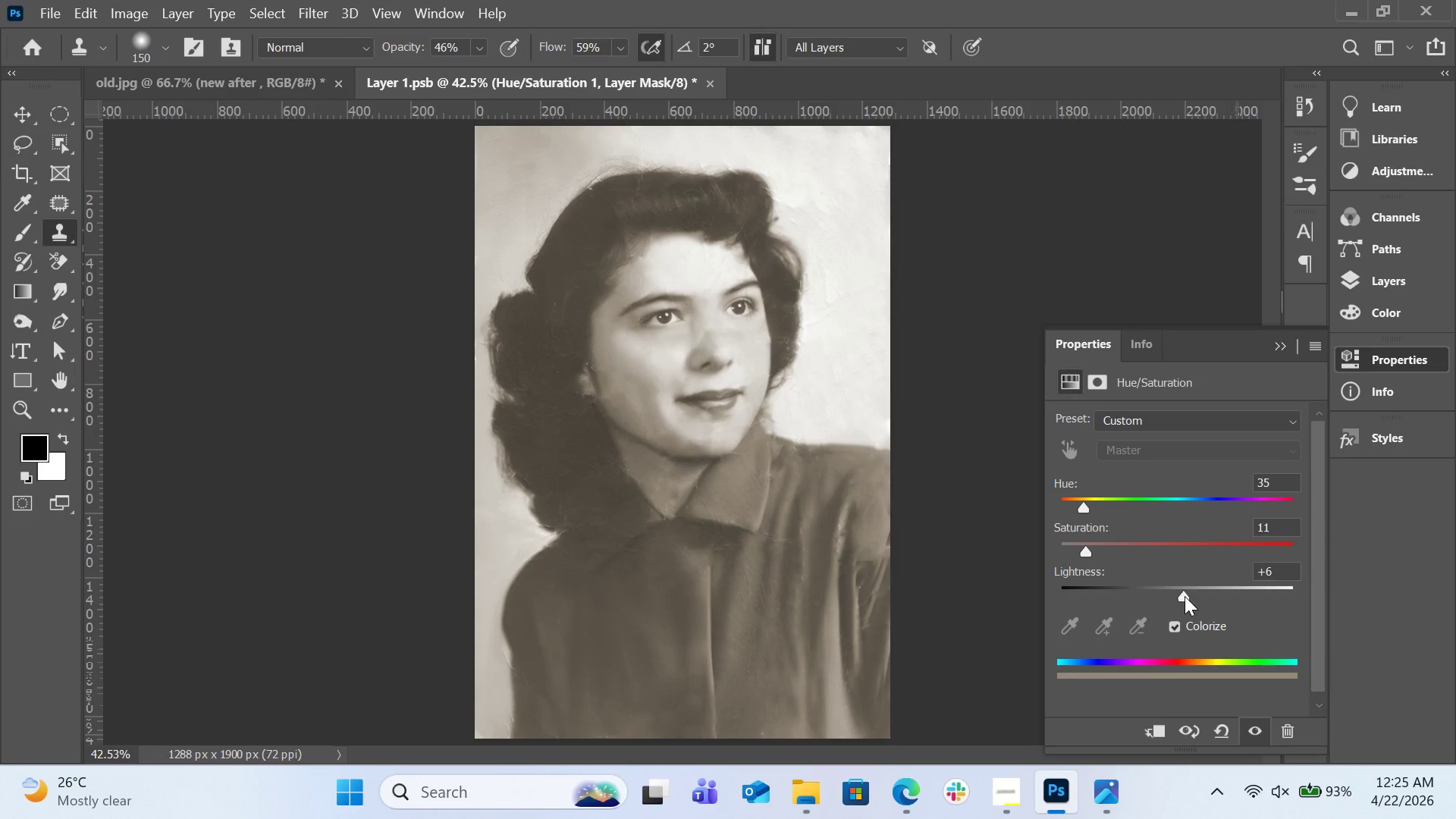 
wait(10.8)
 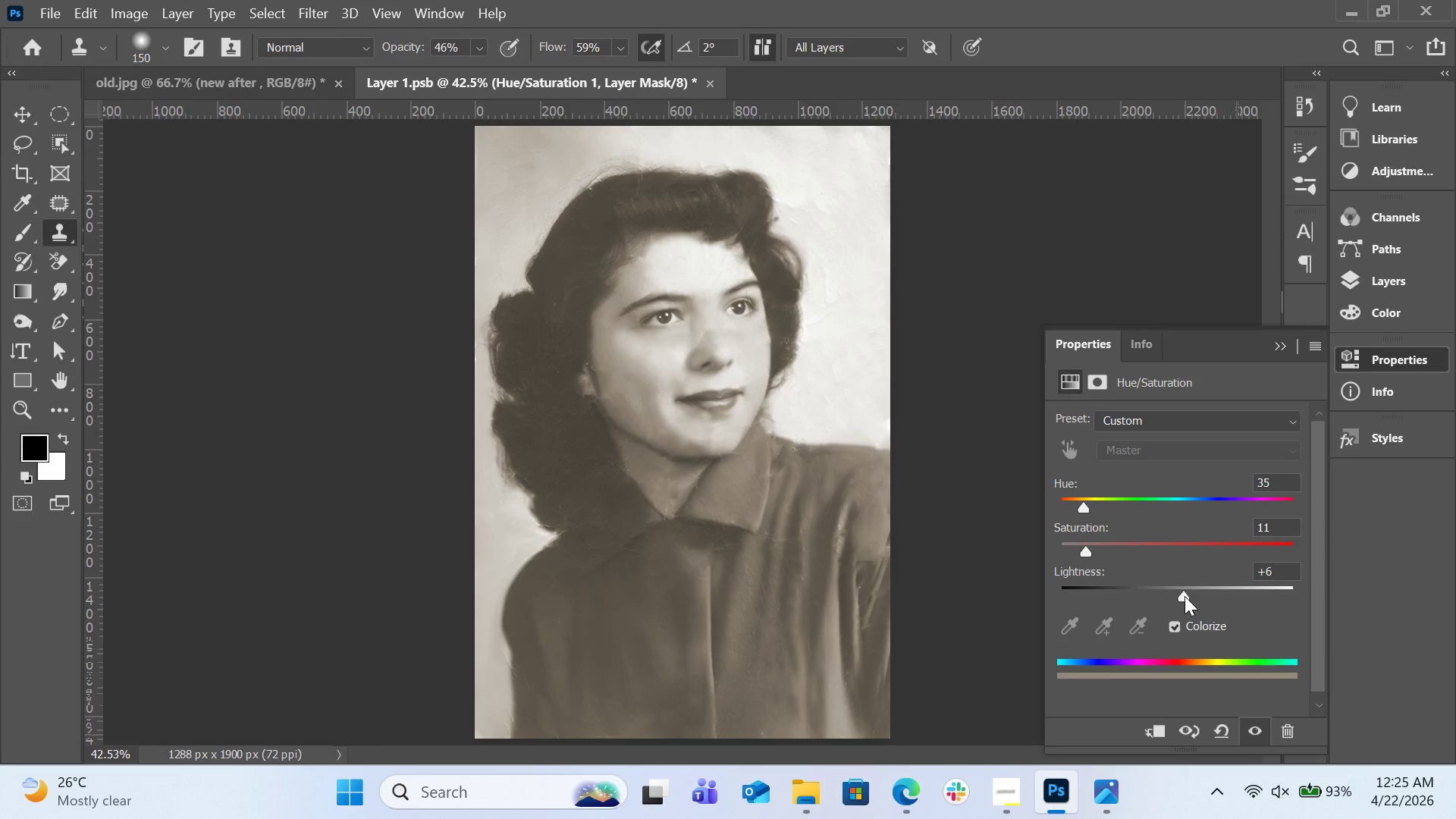 
left_click([1380, 278])
 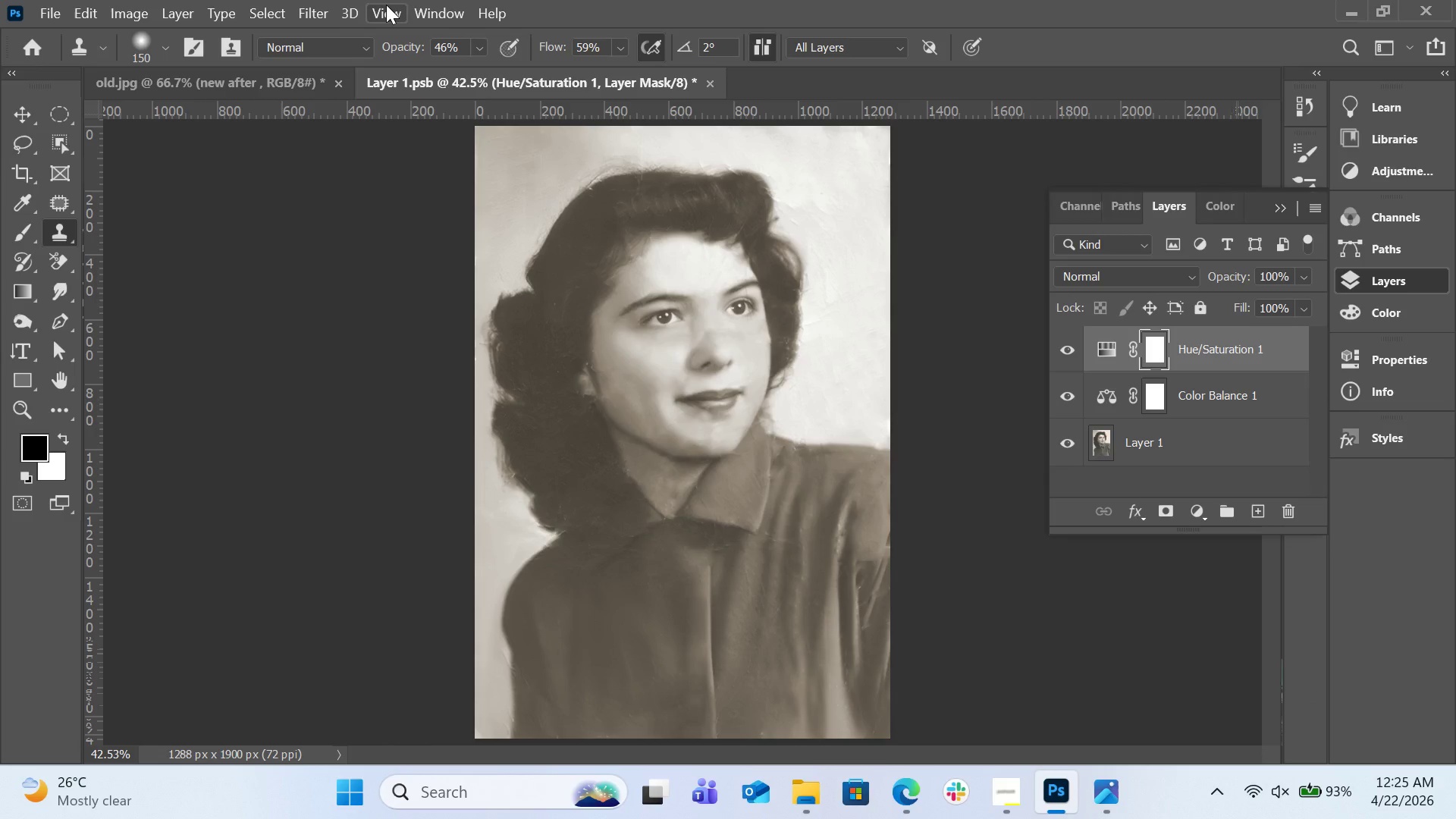 
left_click([314, 17])
 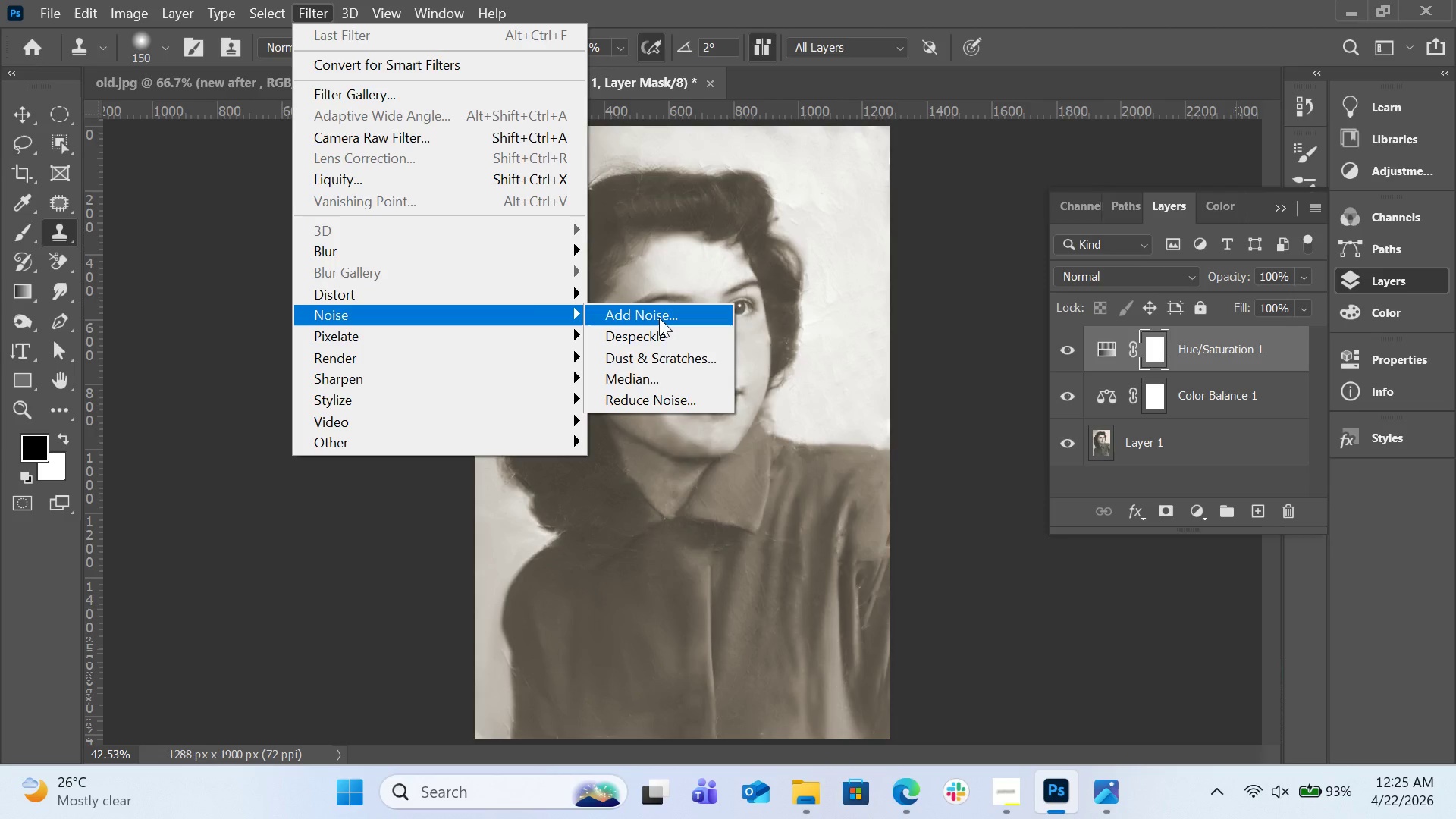 
wait(5.95)
 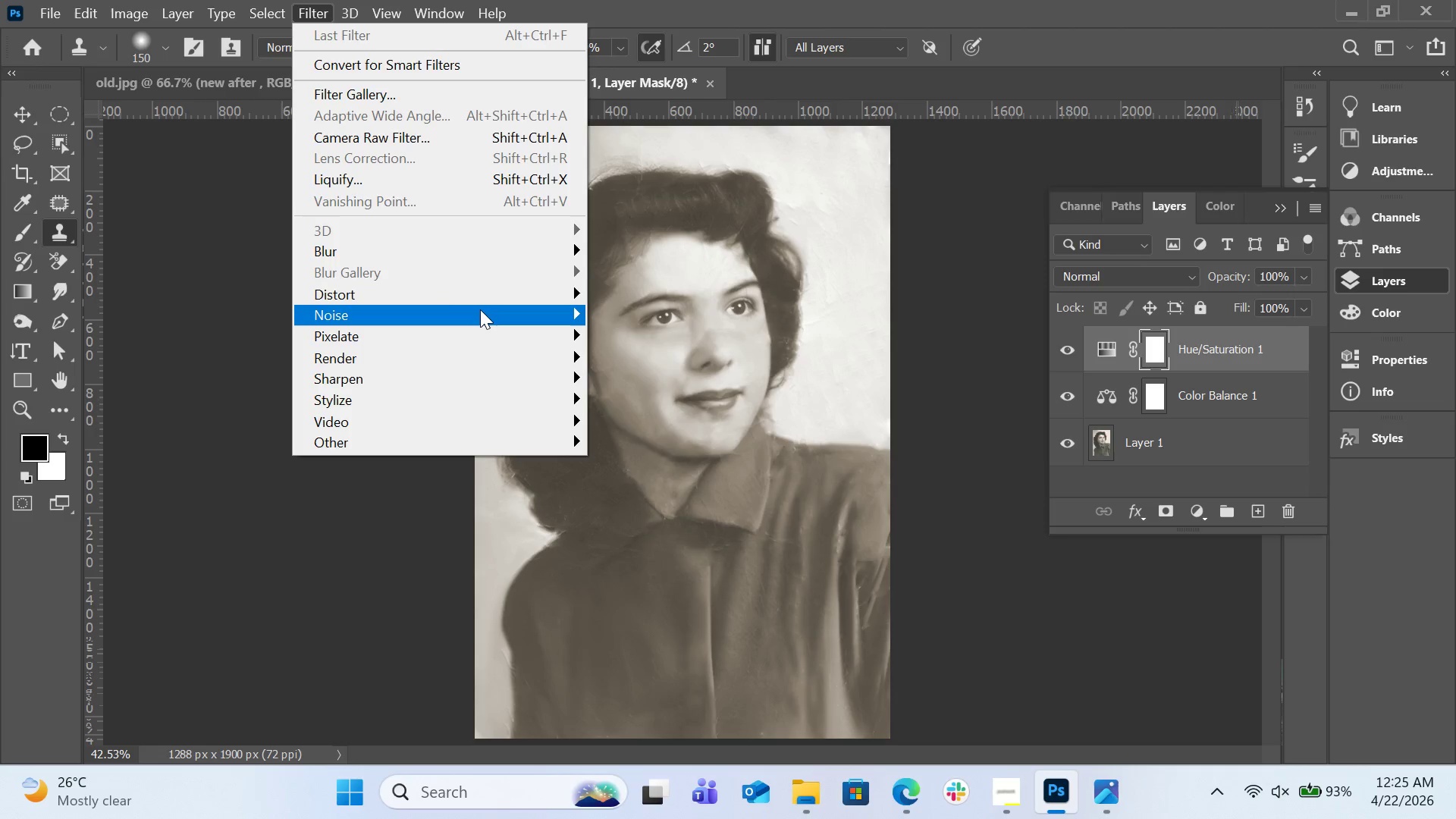 
left_click([659, 318])
 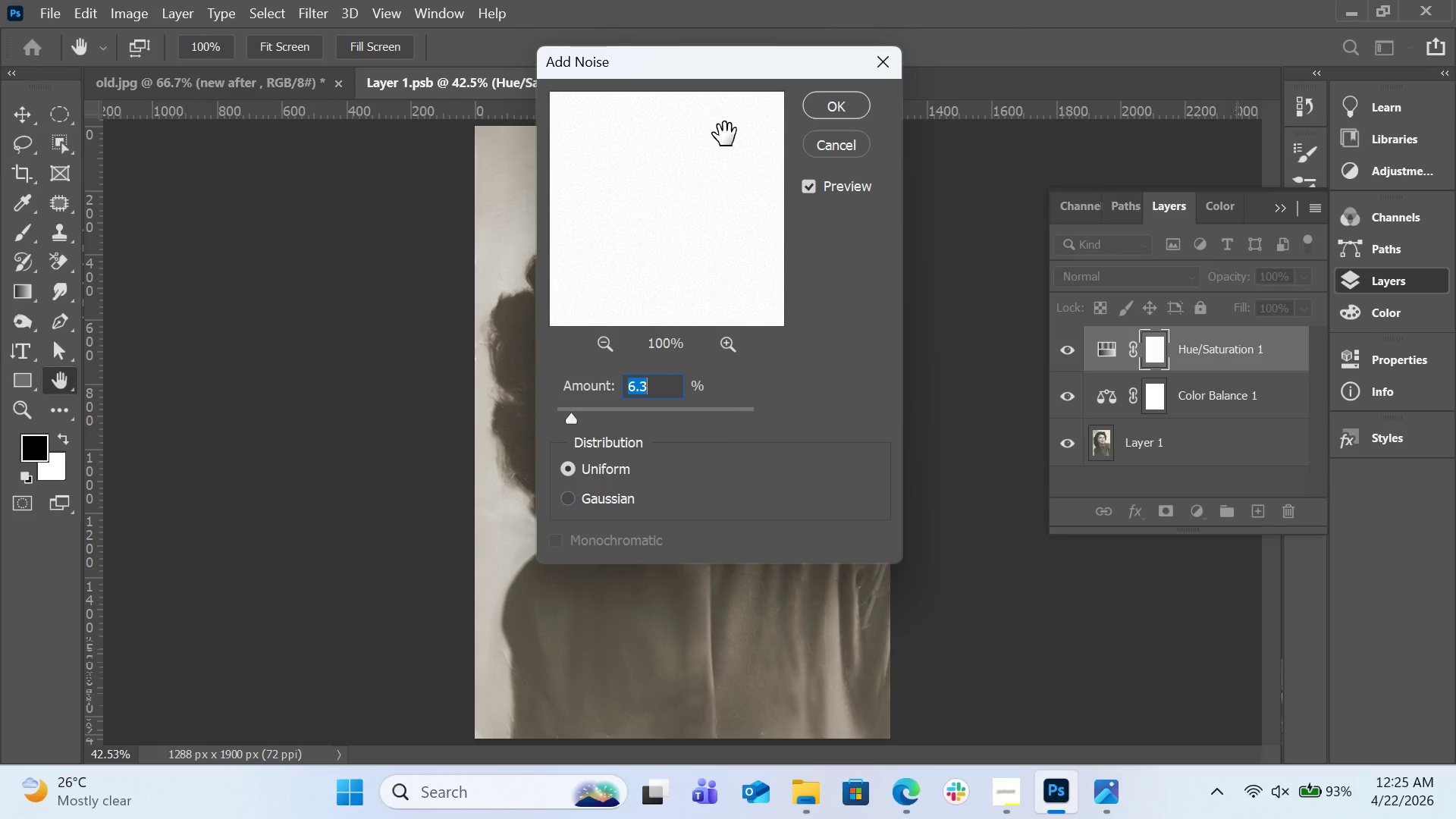 
left_click_drag(start_coordinate=[701, 169], to_coordinate=[742, 262])
 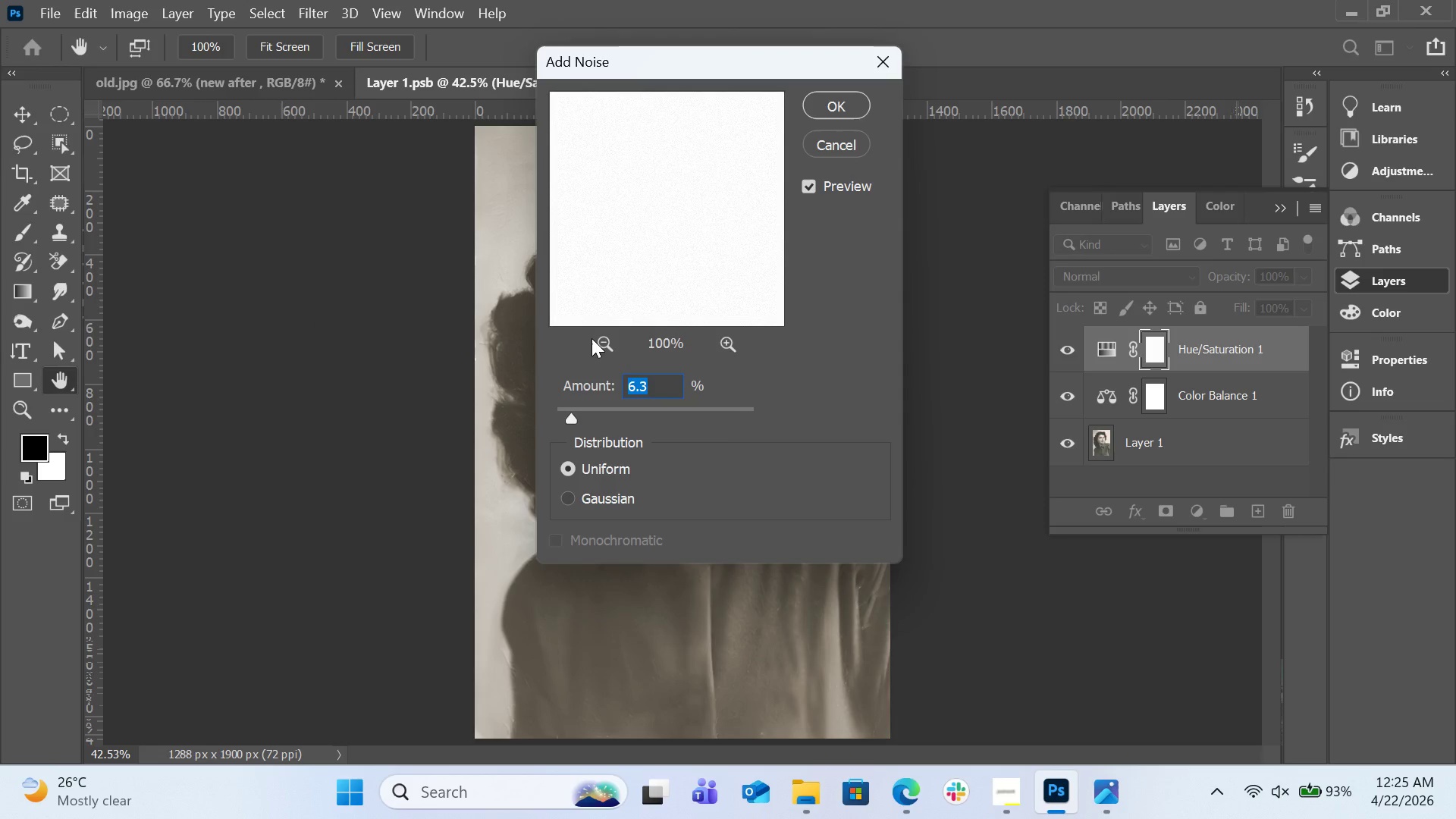 
left_click([590, 337])
 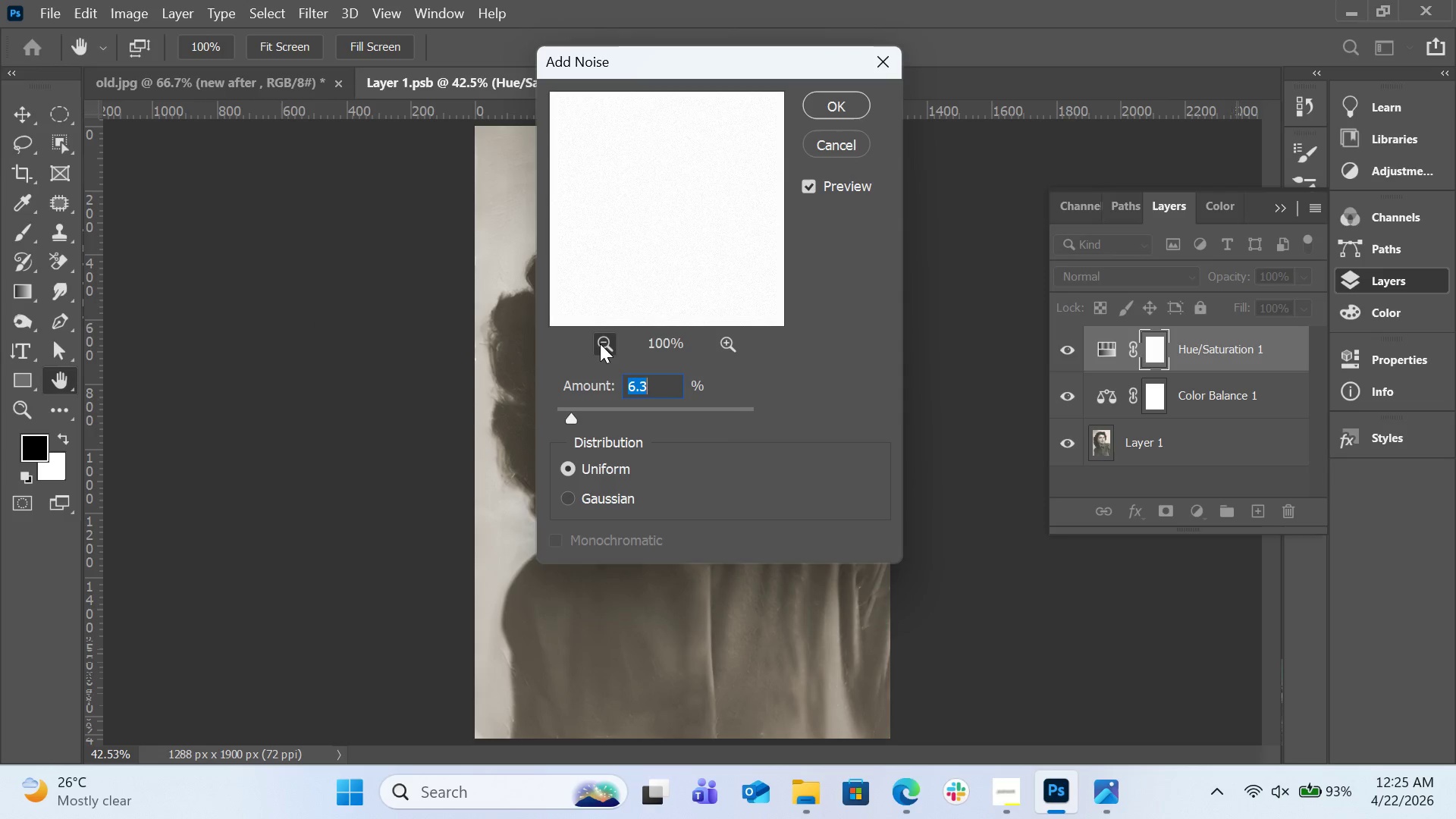 
double_click([600, 344])
 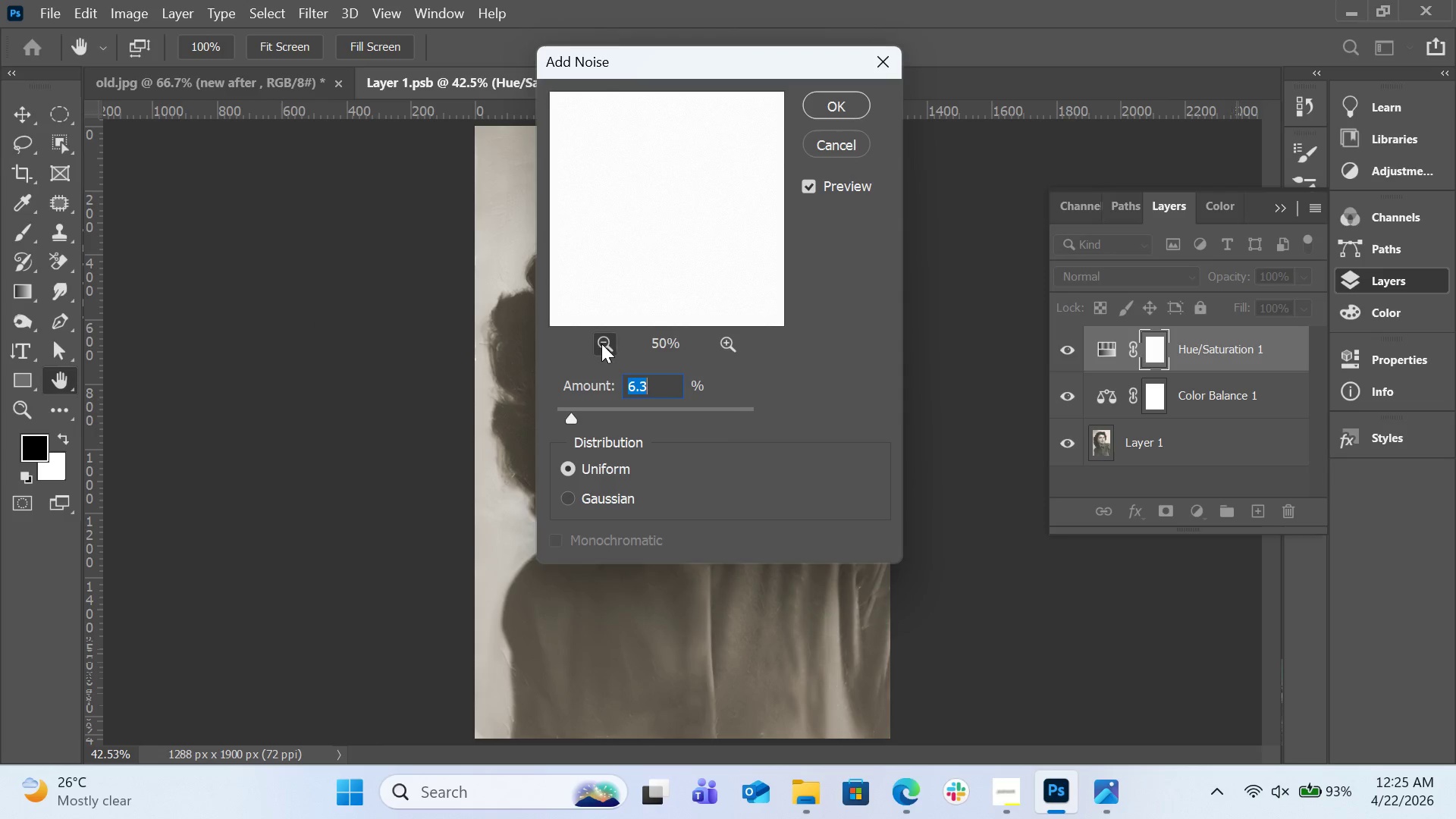 
triple_click([601, 344])
 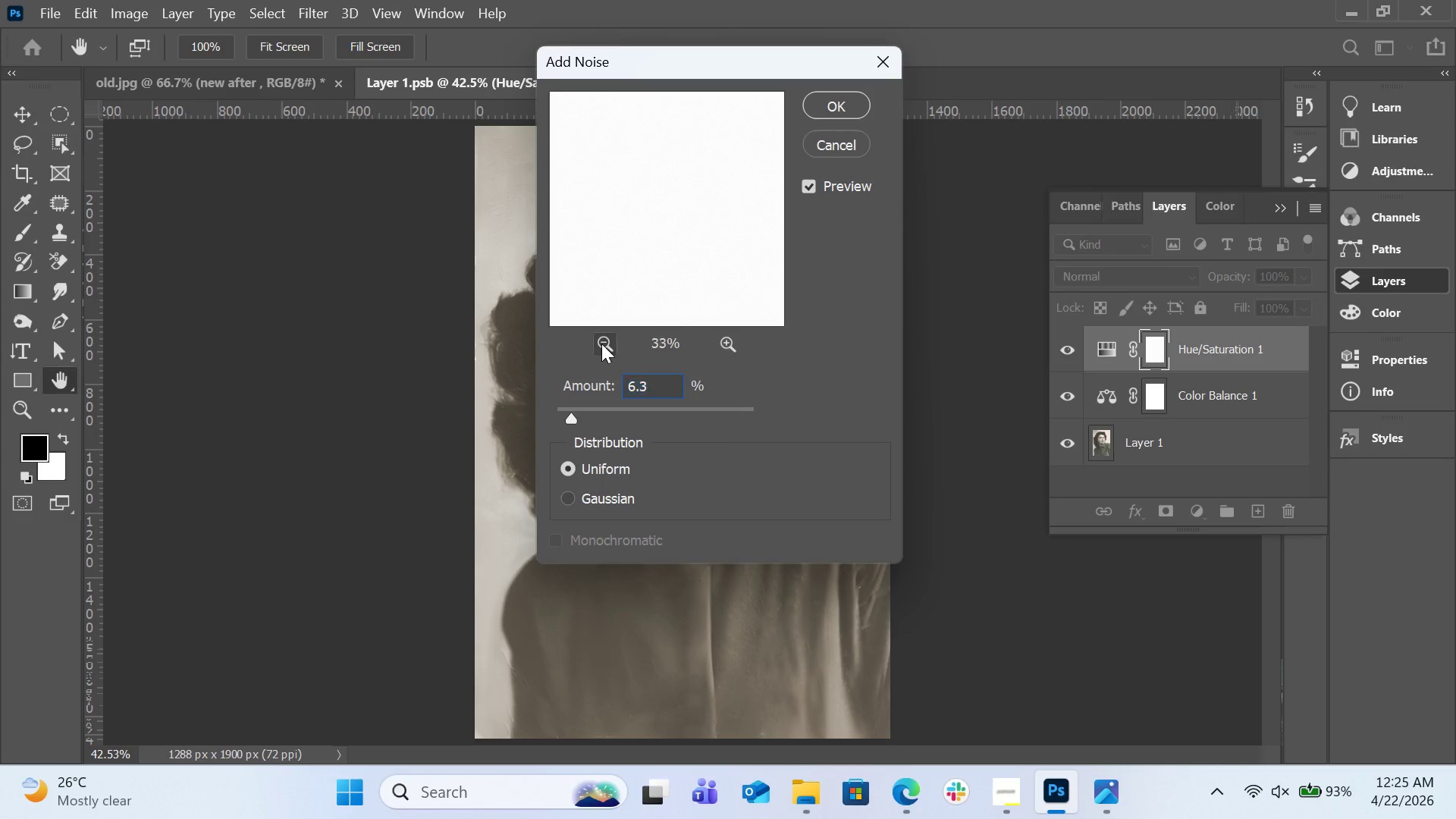 
triple_click([601, 344])
 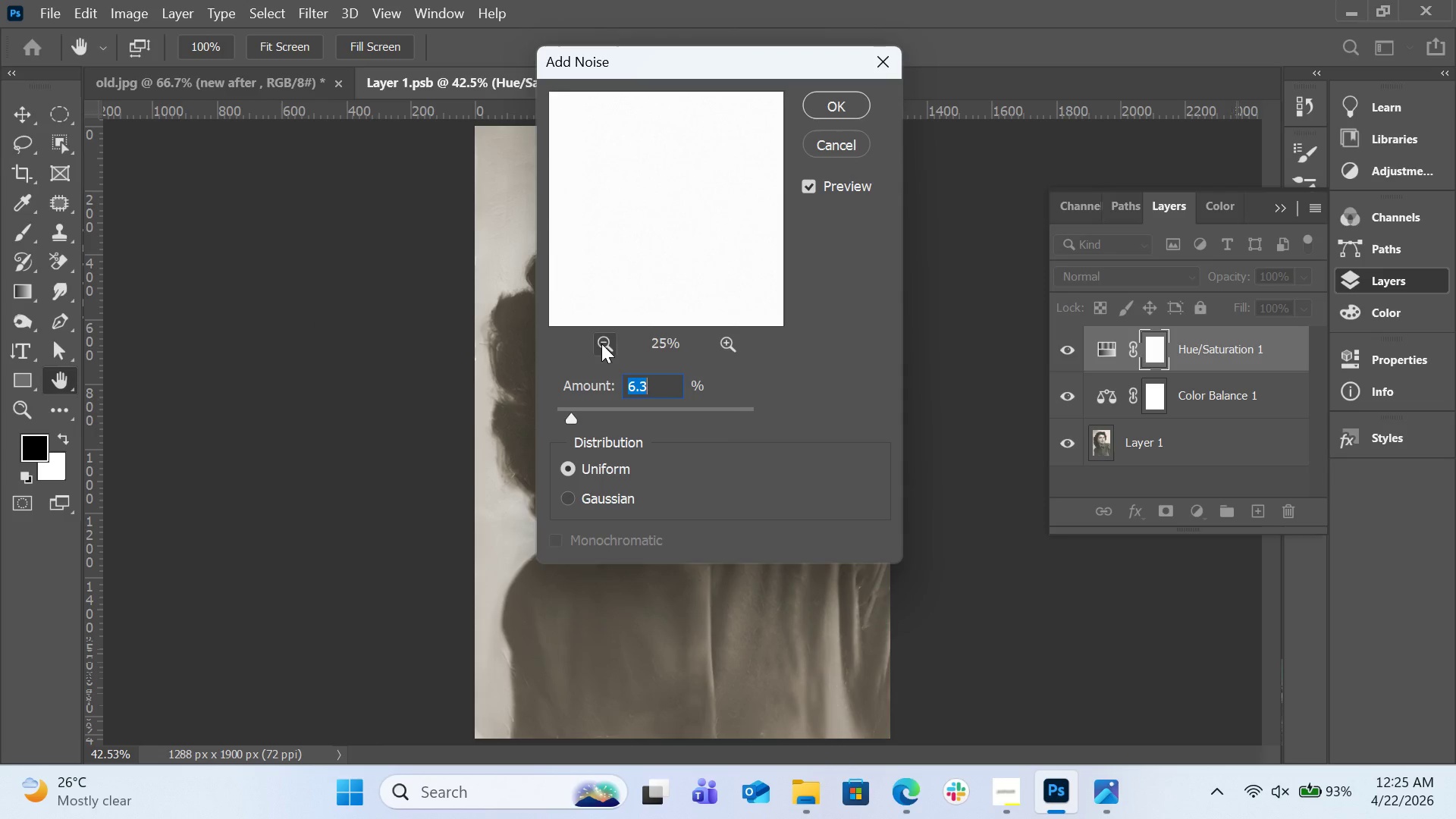 
triple_click([601, 344])
 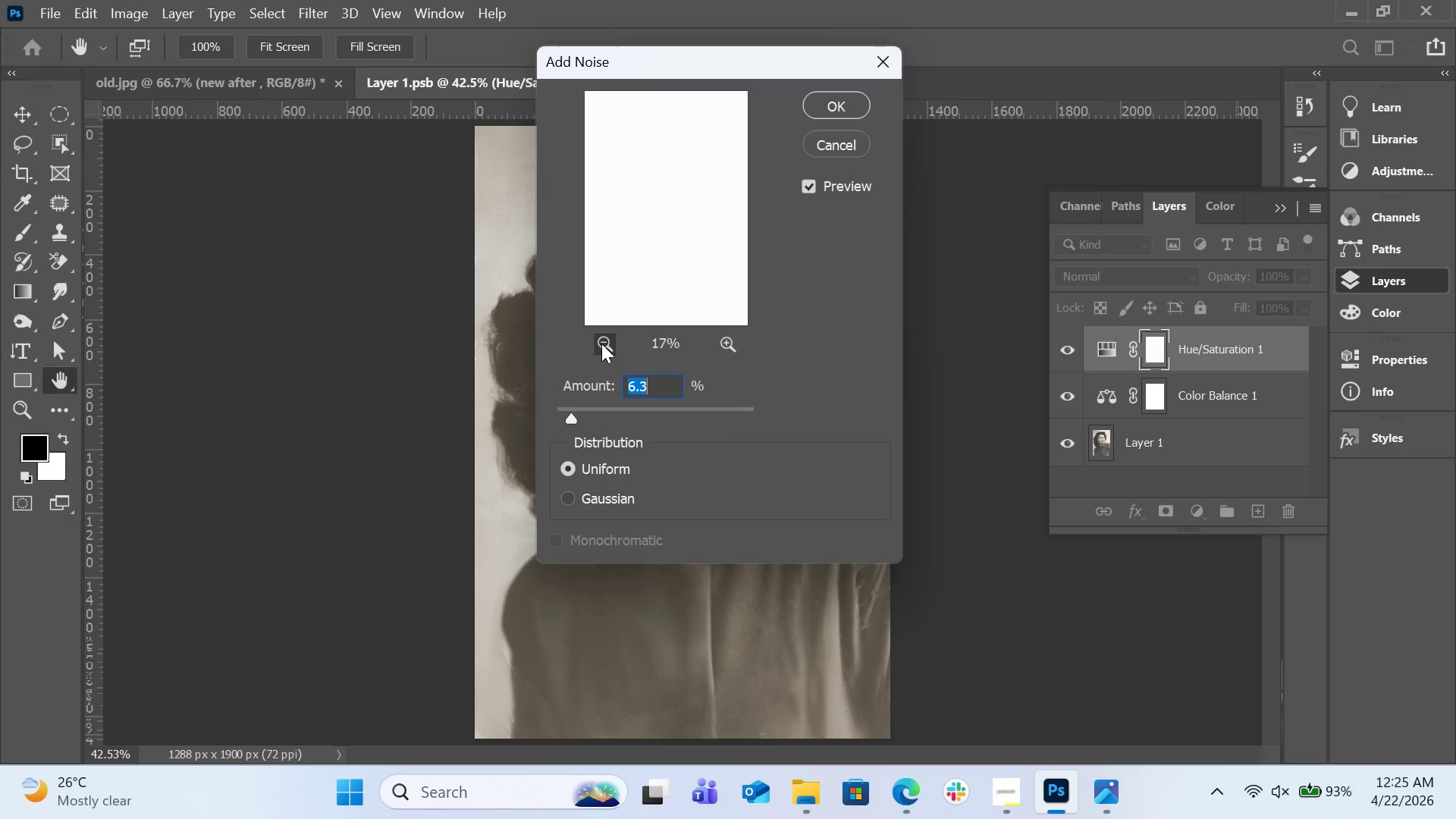 
triple_click([601, 344])
 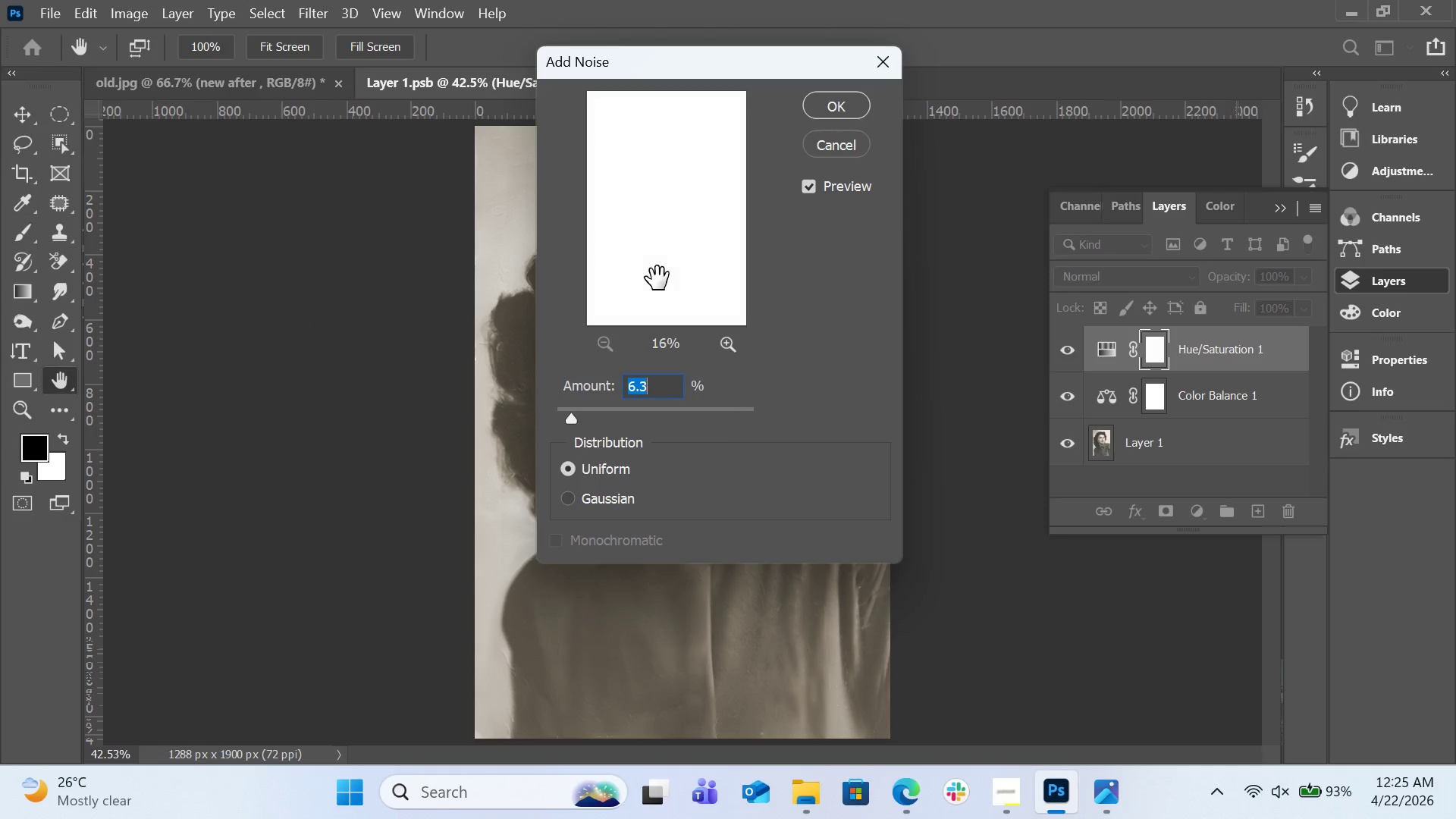 
left_click_drag(start_coordinate=[657, 278], to_coordinate=[657, 215])
 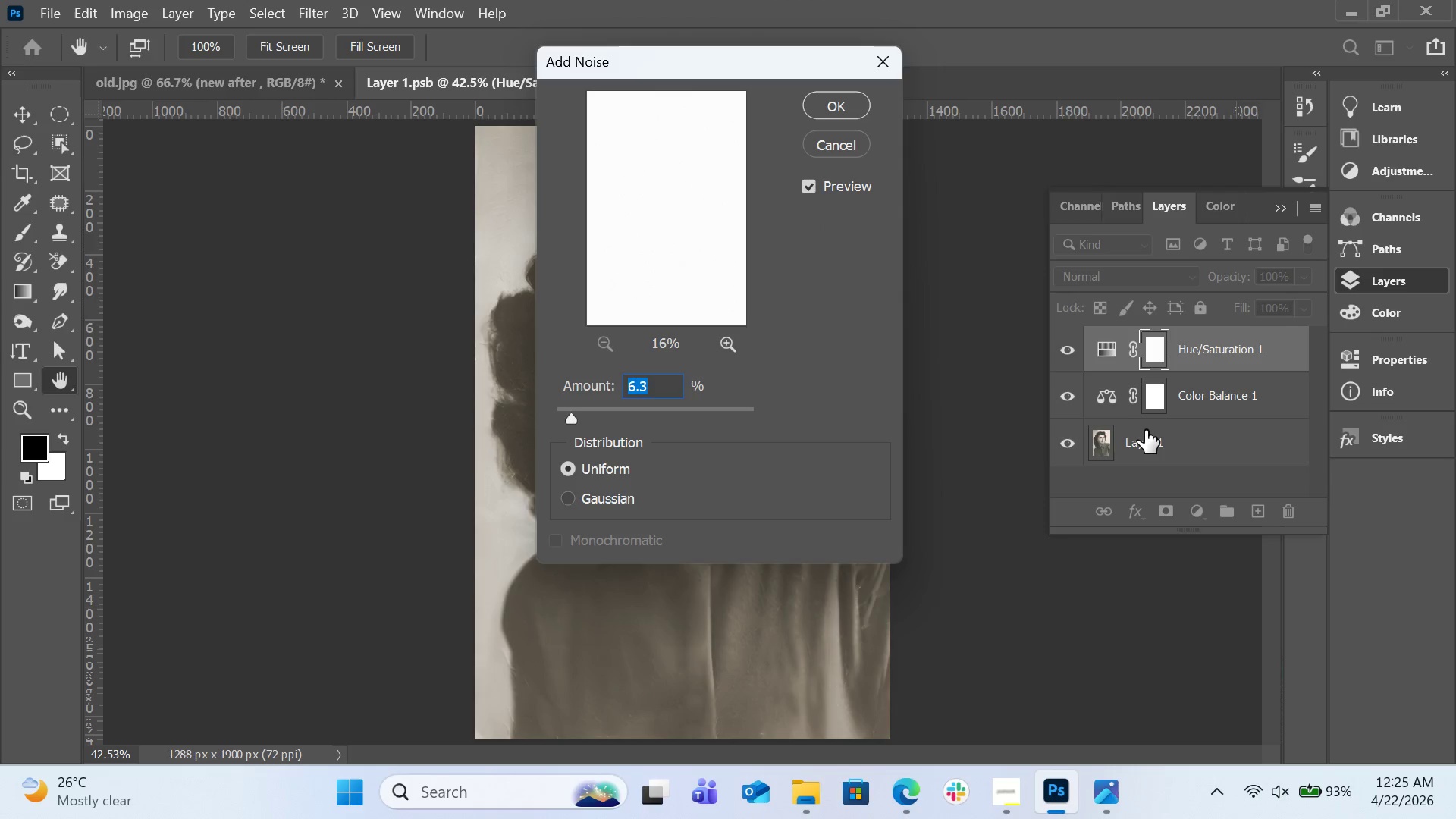 
left_click([1147, 432])
 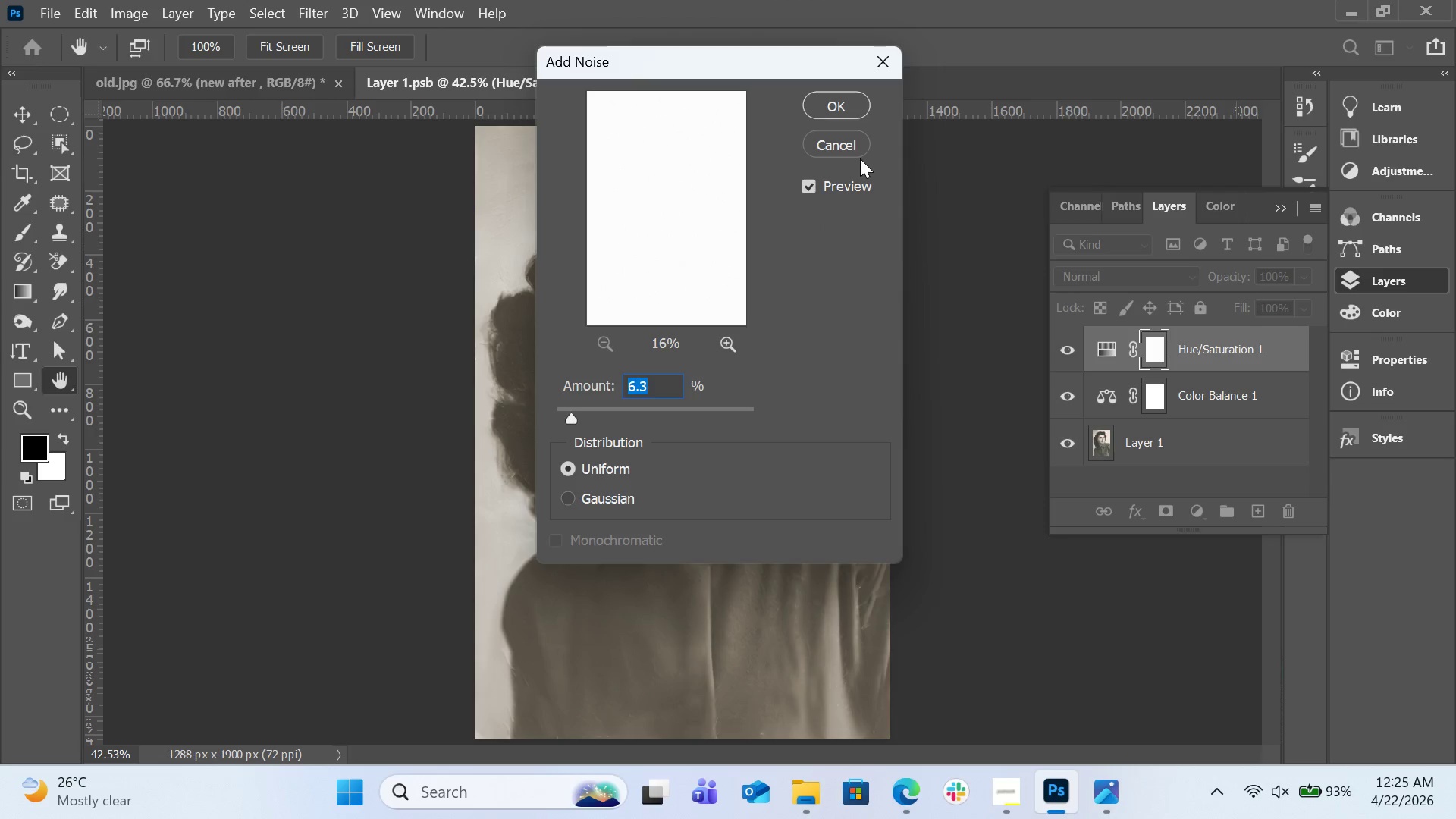 
left_click([845, 155])
 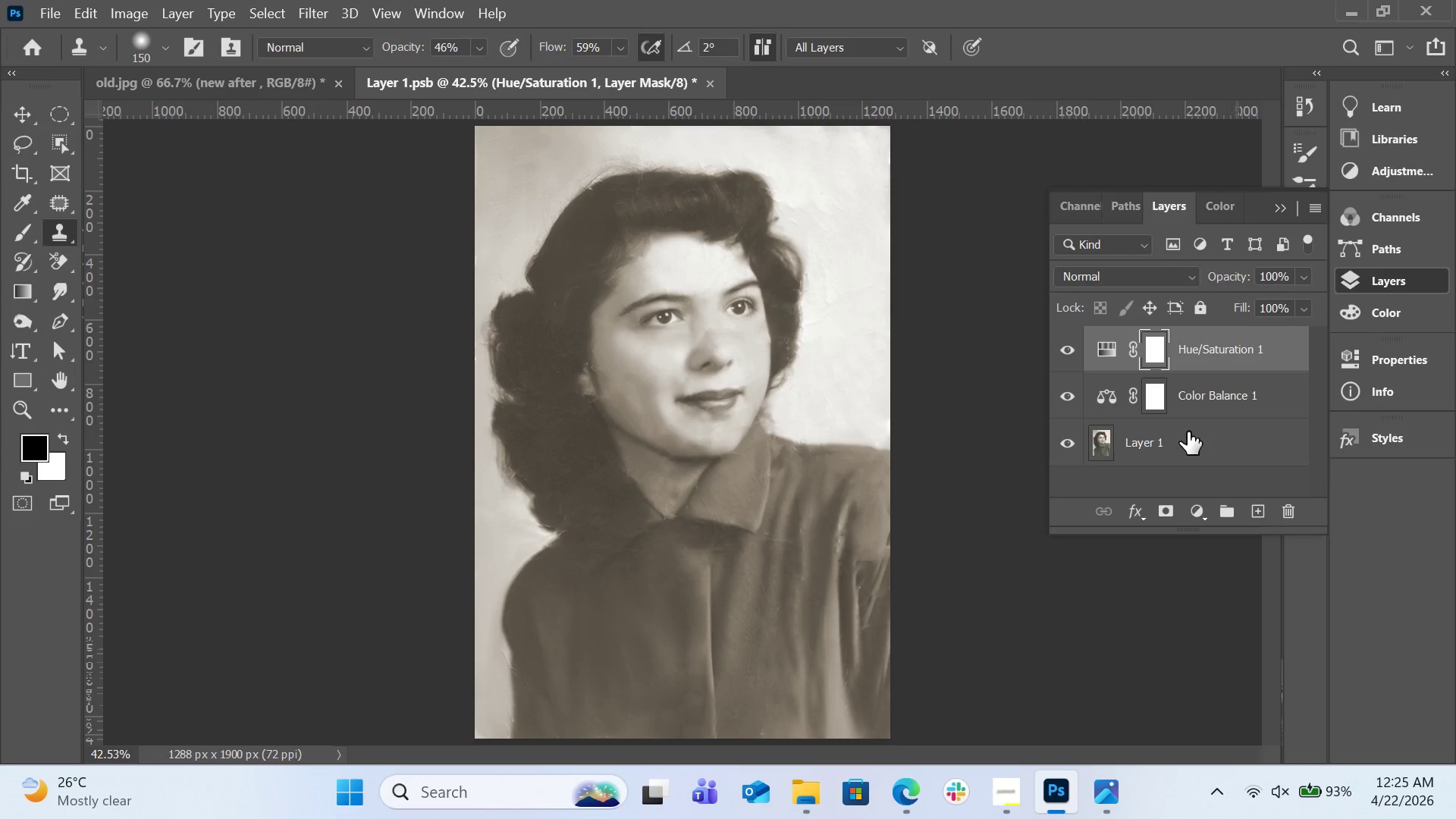 
left_click([1188, 434])
 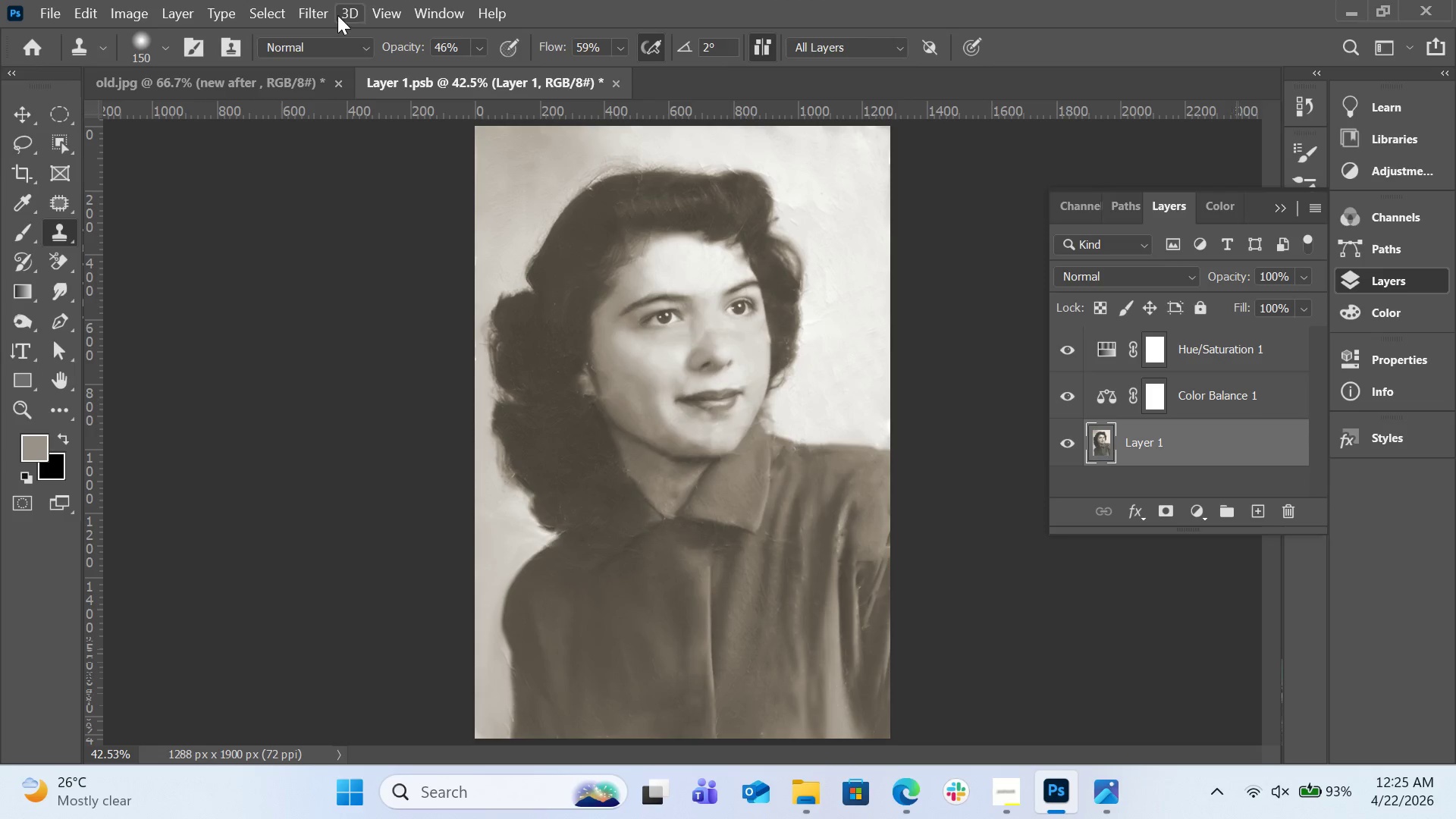 
left_click([331, 14])
 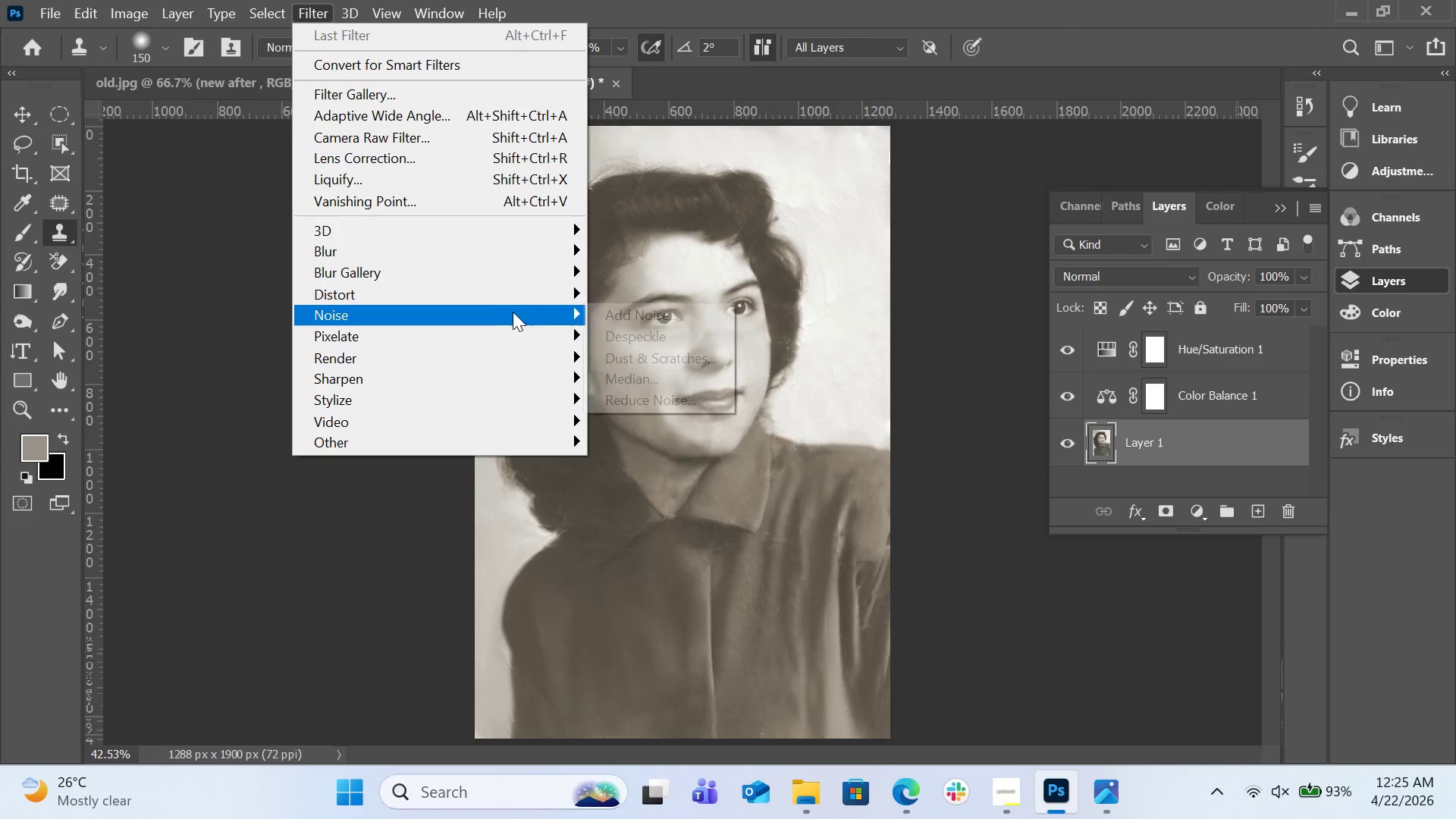 
left_click([657, 309])
 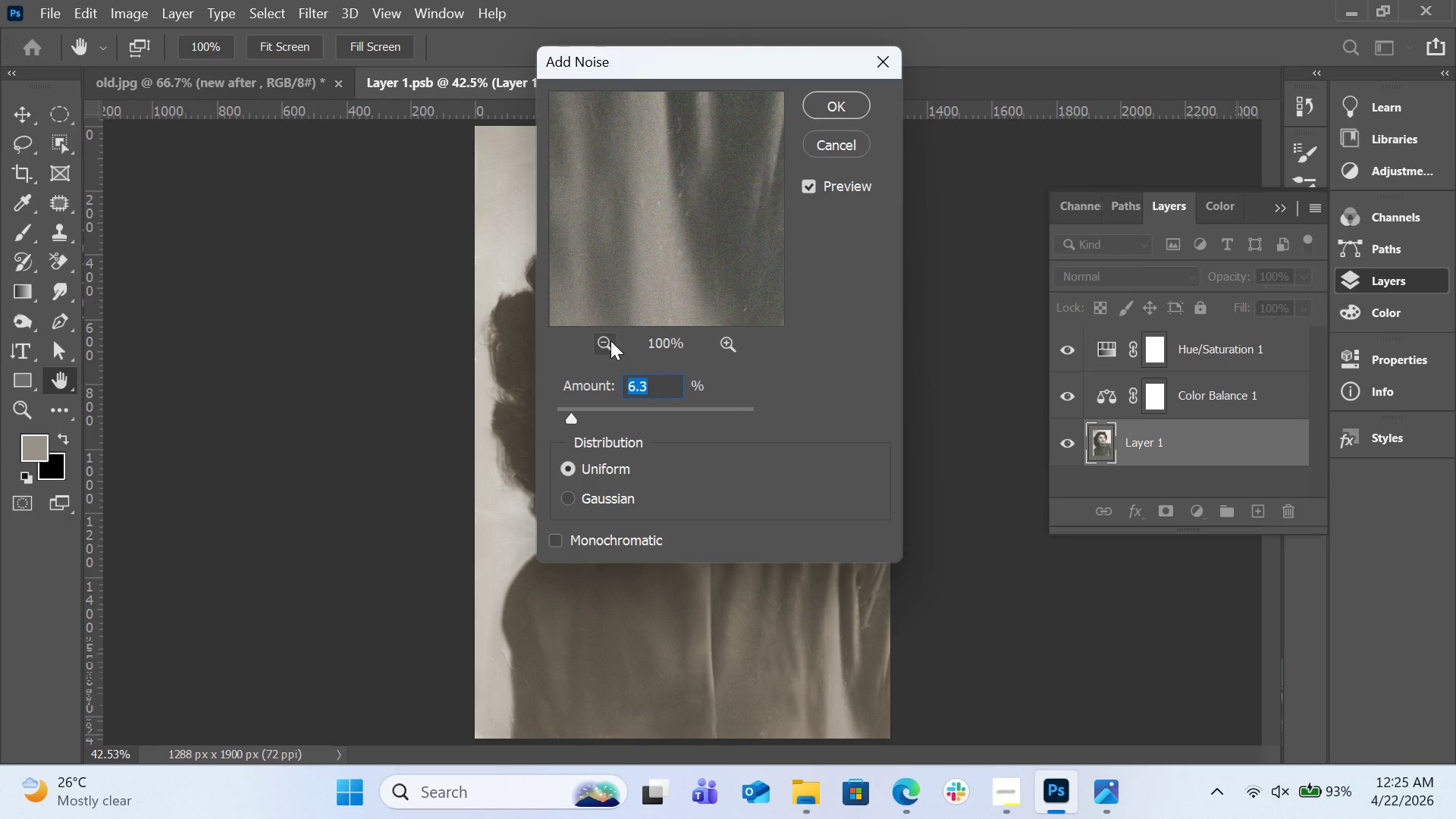 
double_click([610, 337])
 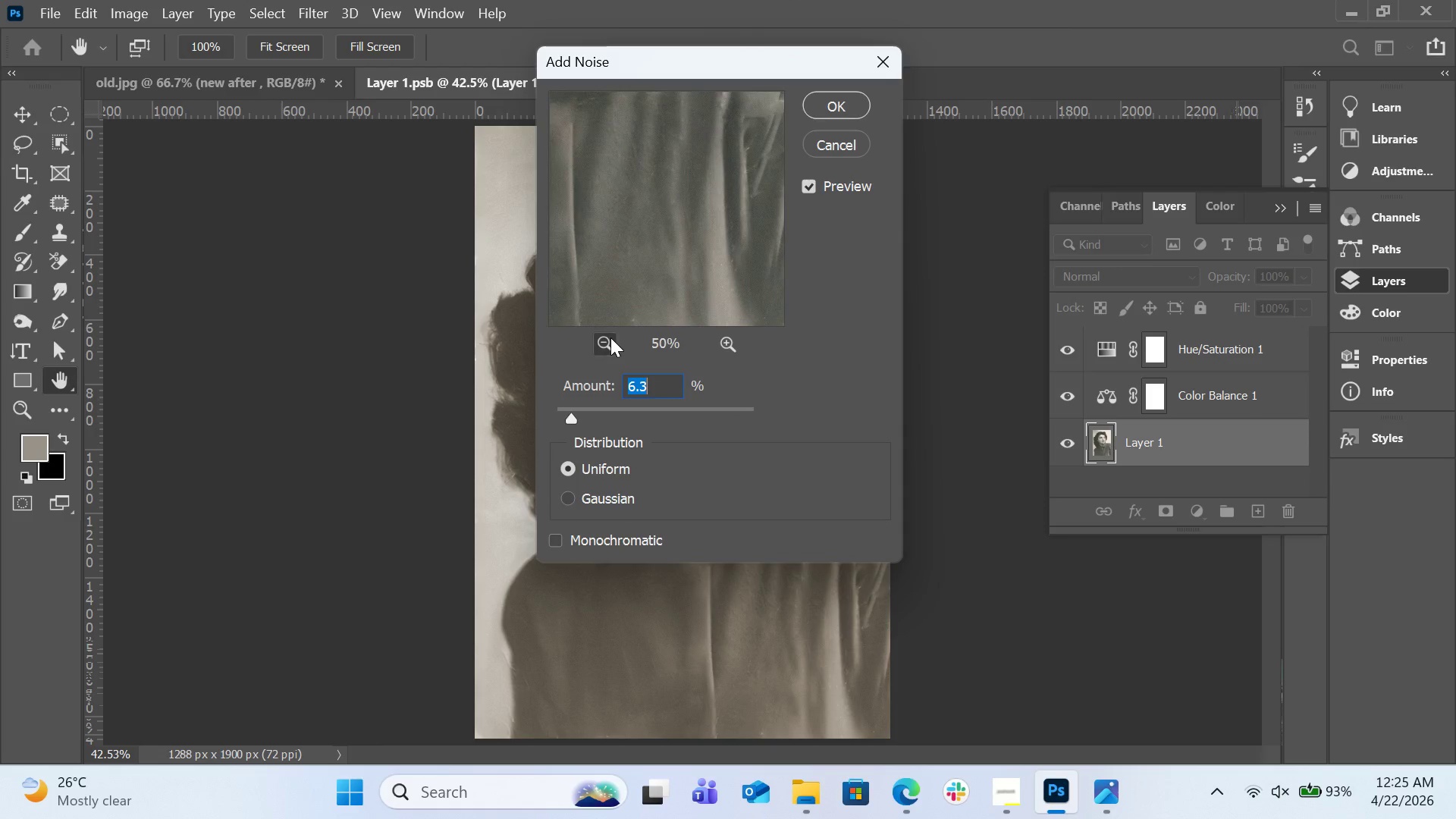 
triple_click([610, 337])
 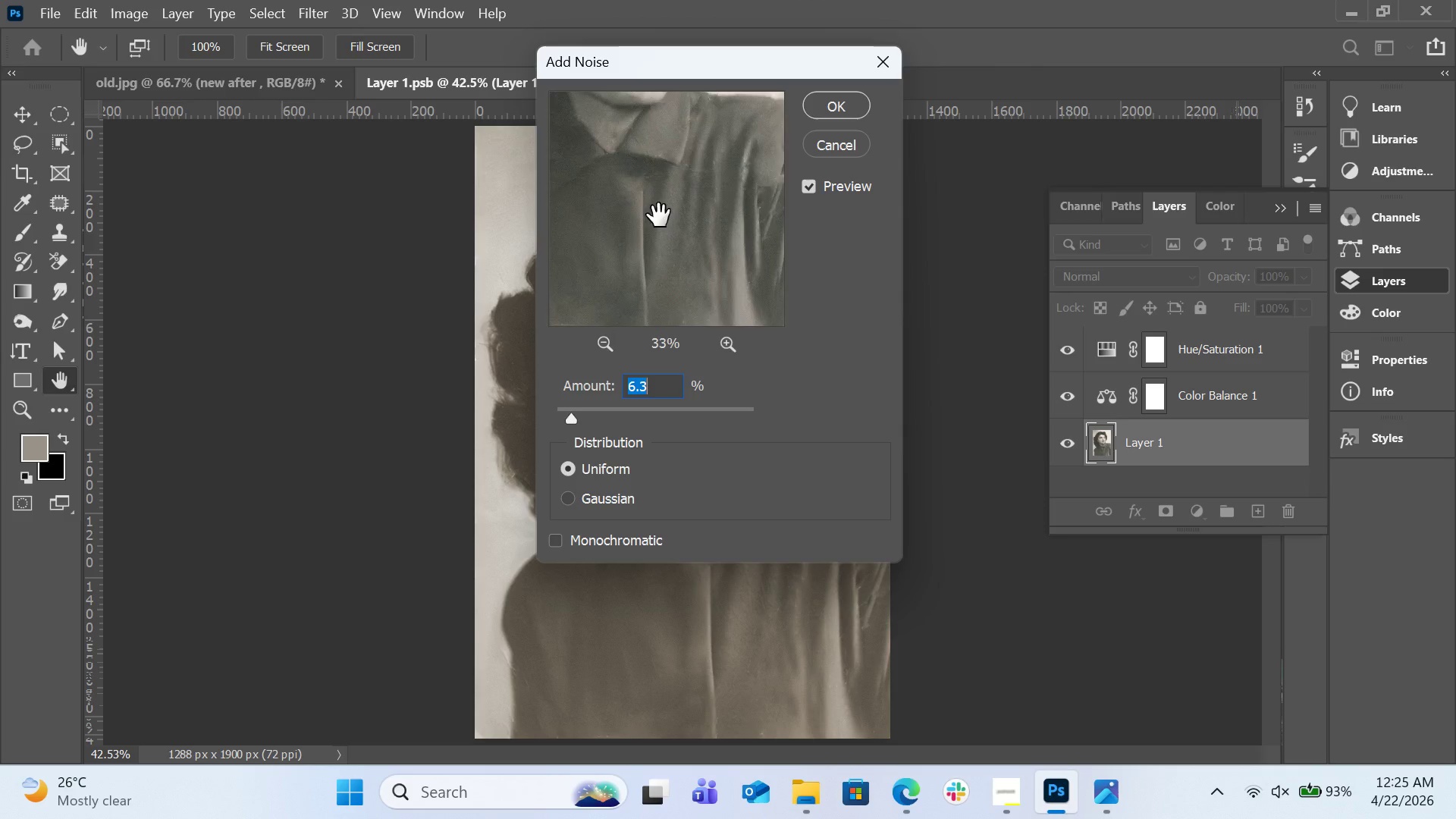 
left_click_drag(start_coordinate=[659, 215], to_coordinate=[697, 302])
 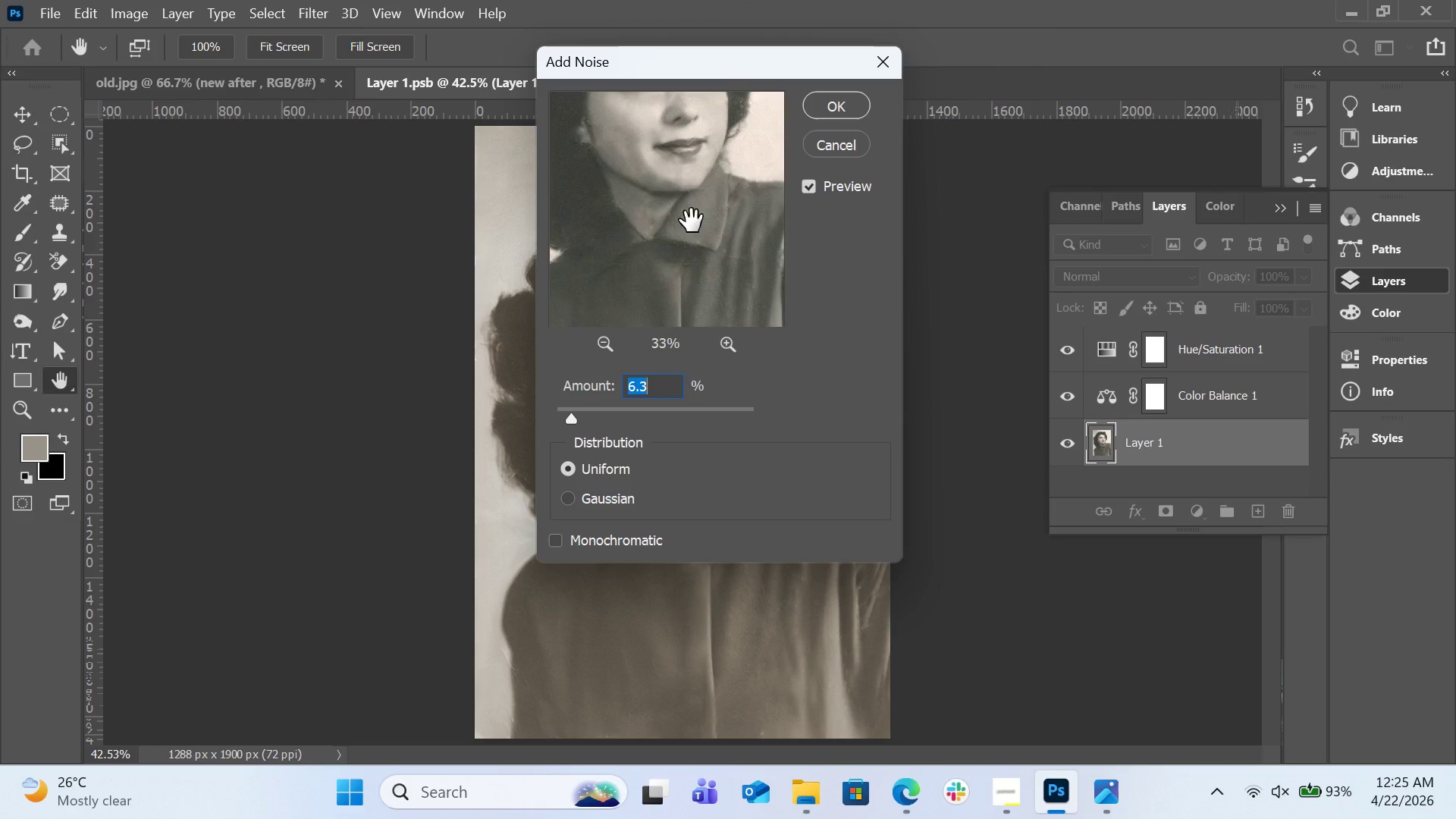 
left_click_drag(start_coordinate=[692, 190], to_coordinate=[692, 262])
 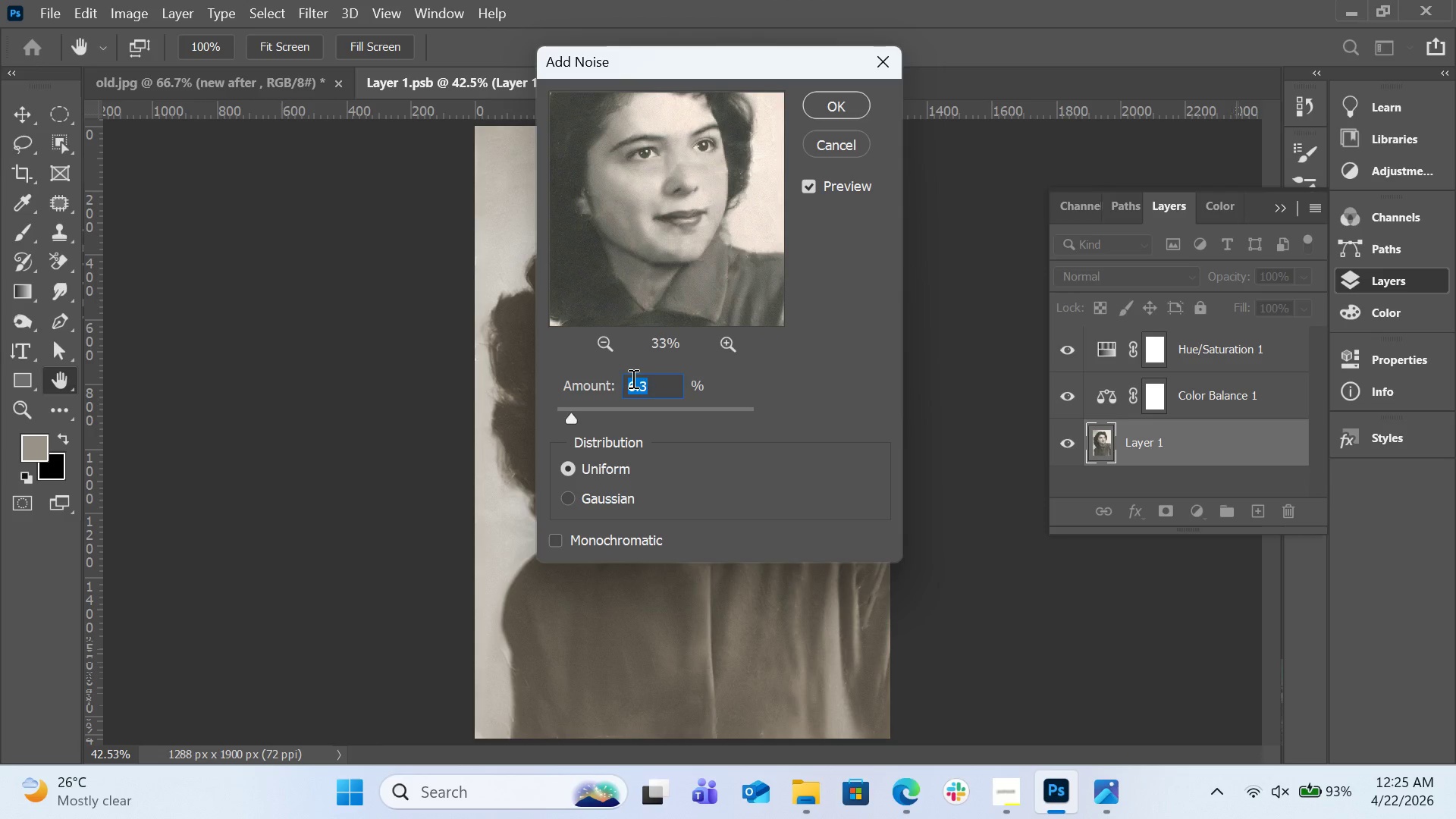 
left_click([642, 382])
 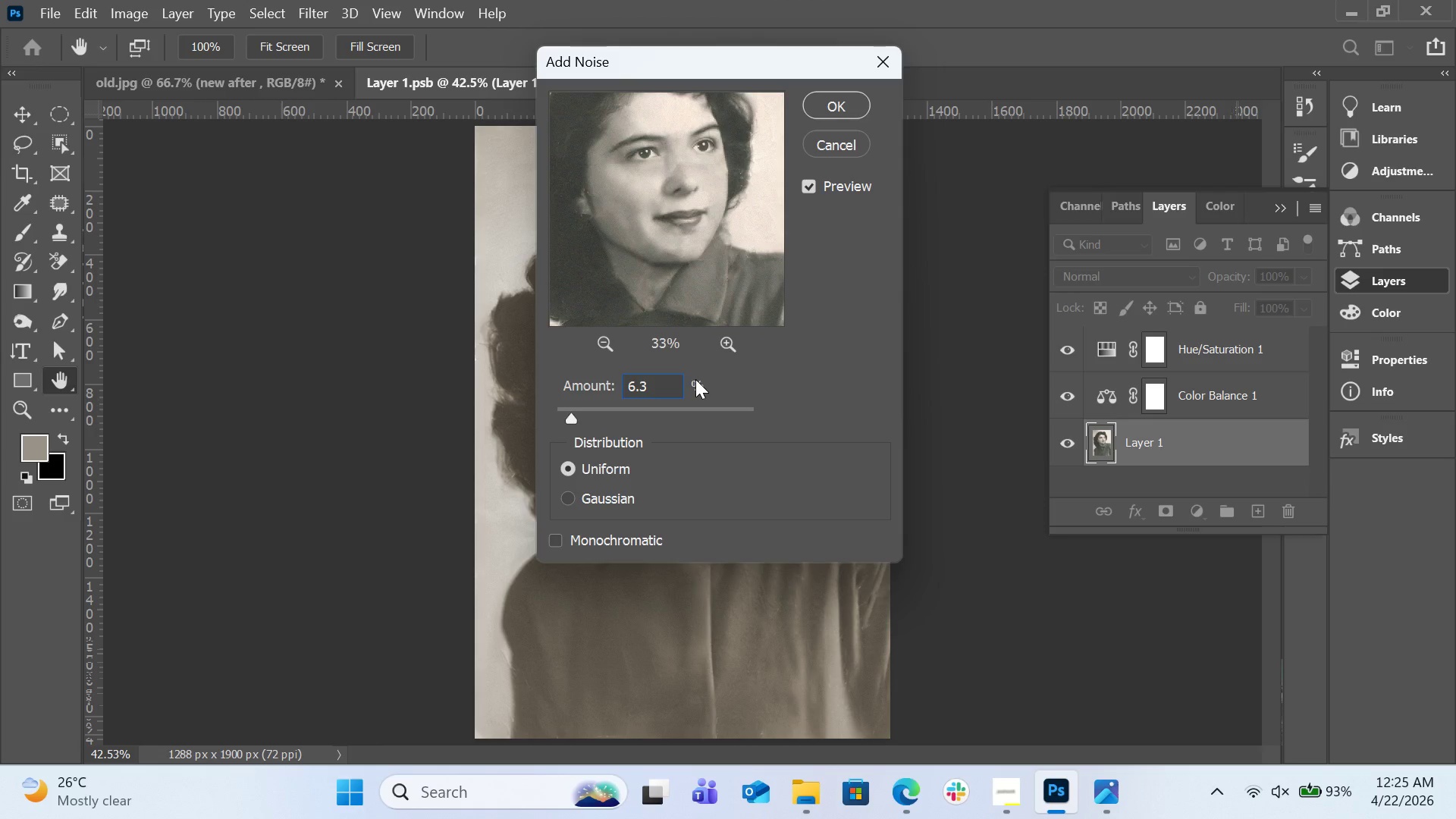 
key(Delete)
 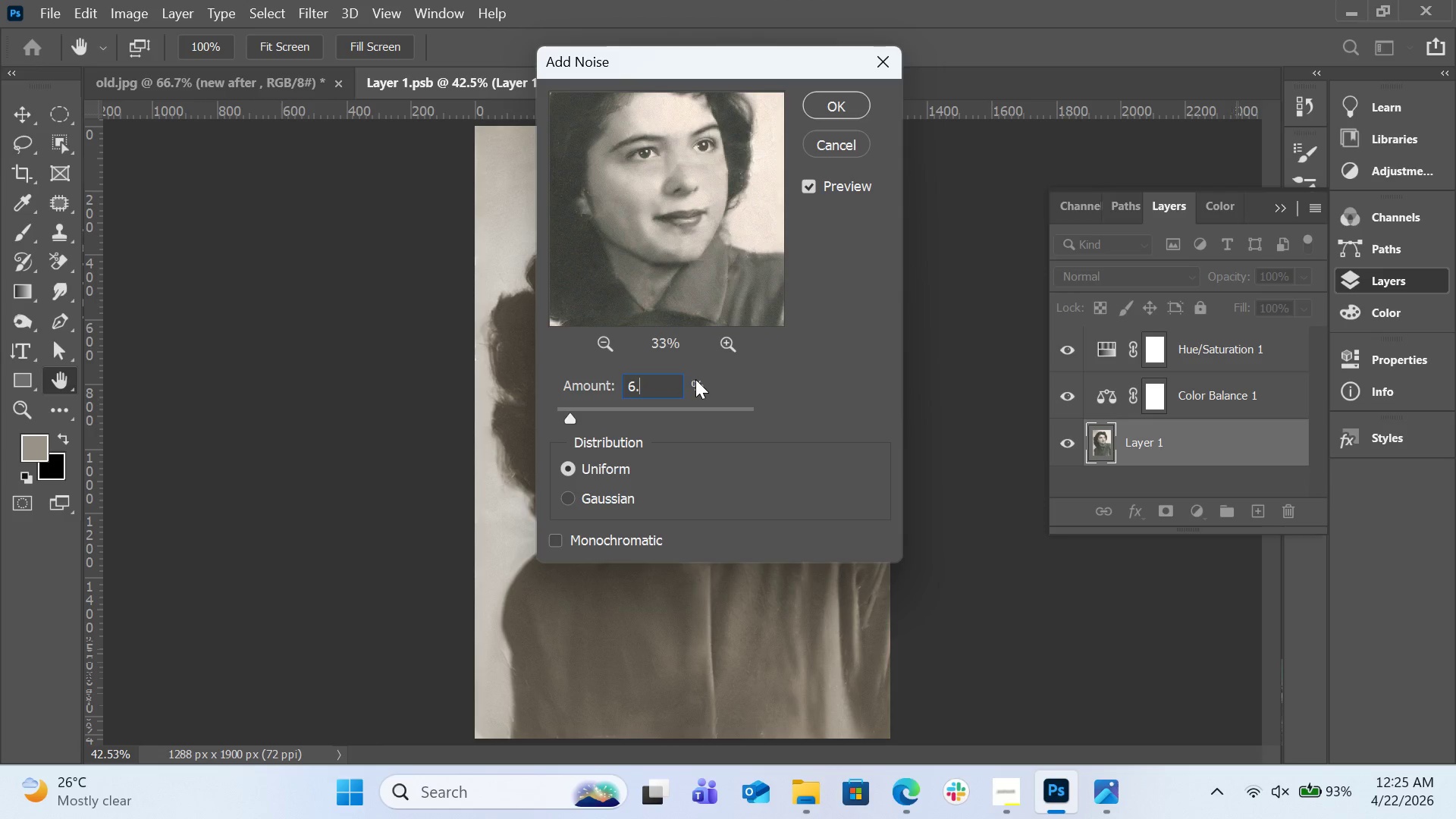 
key(Delete)
 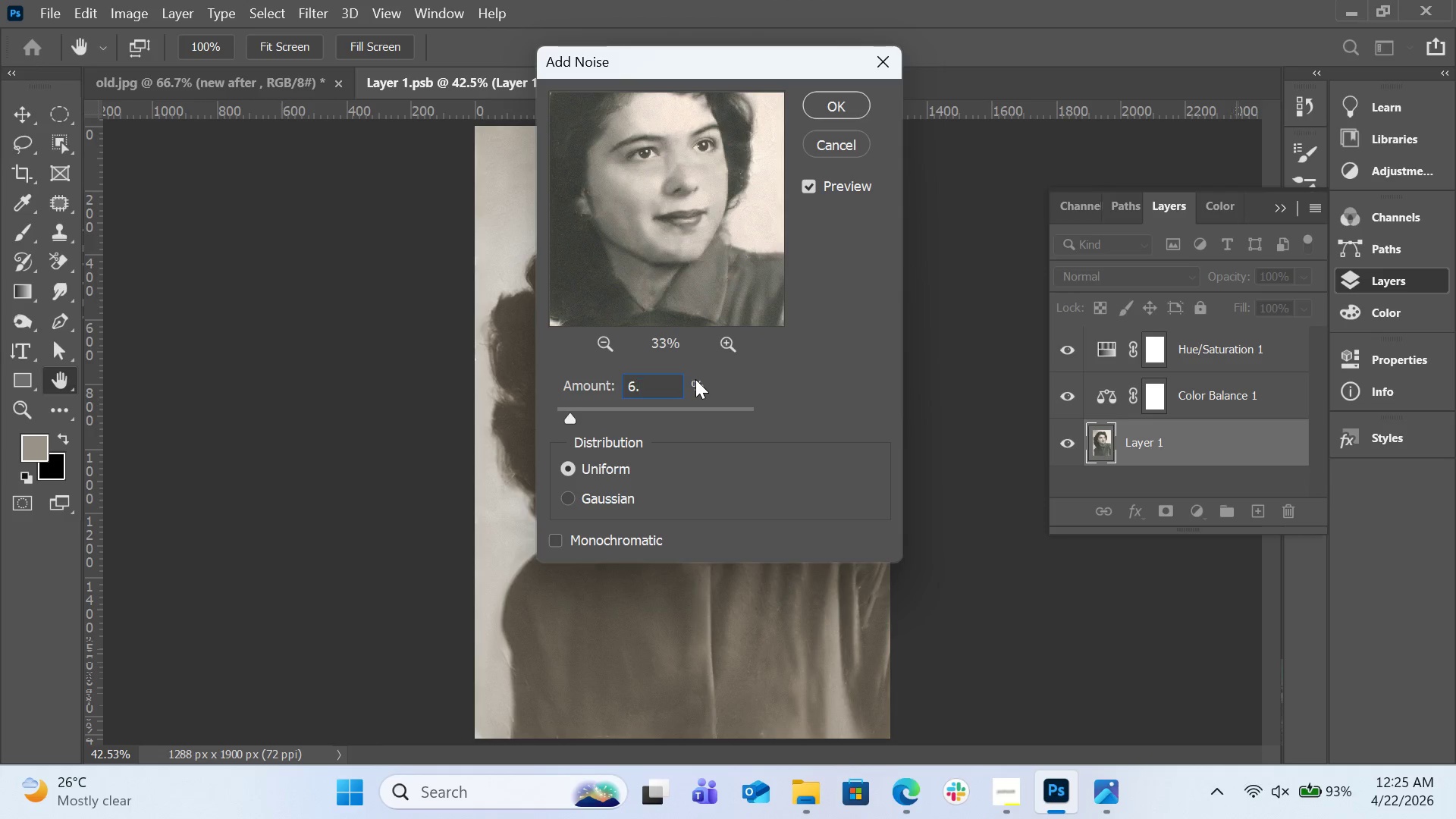 
key(Delete)
 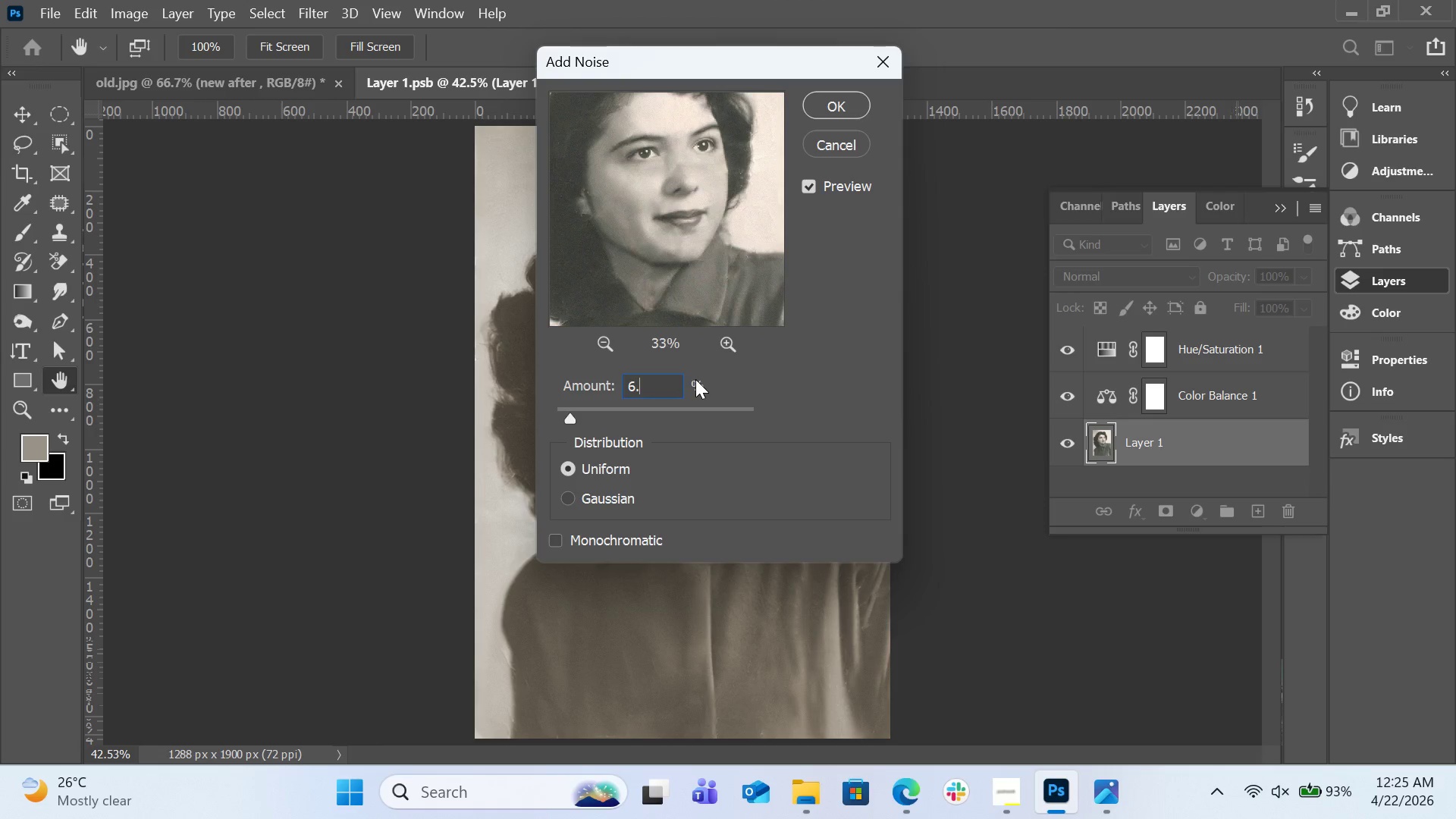 
key(Backspace)
 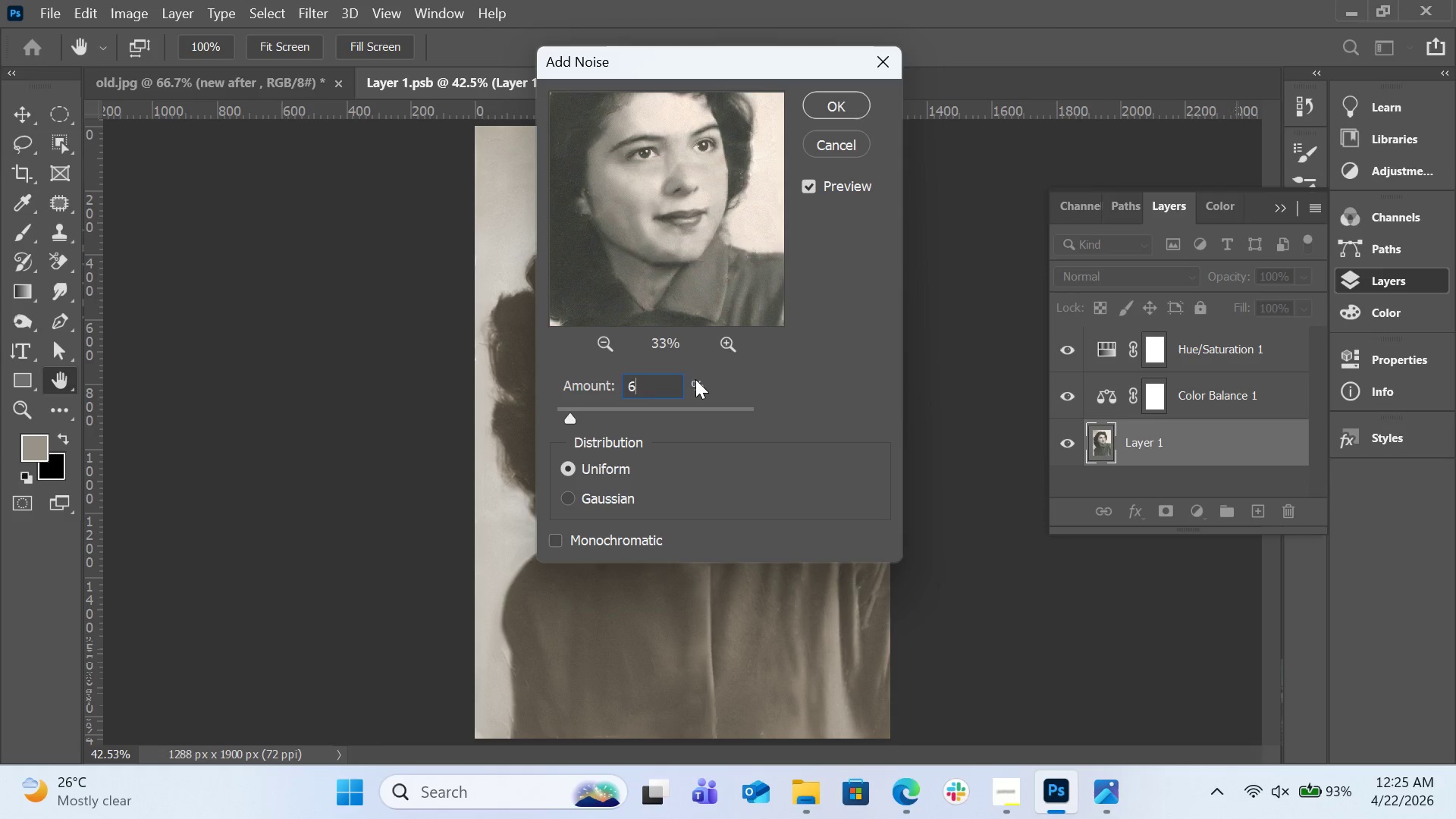 
key(Backspace)
 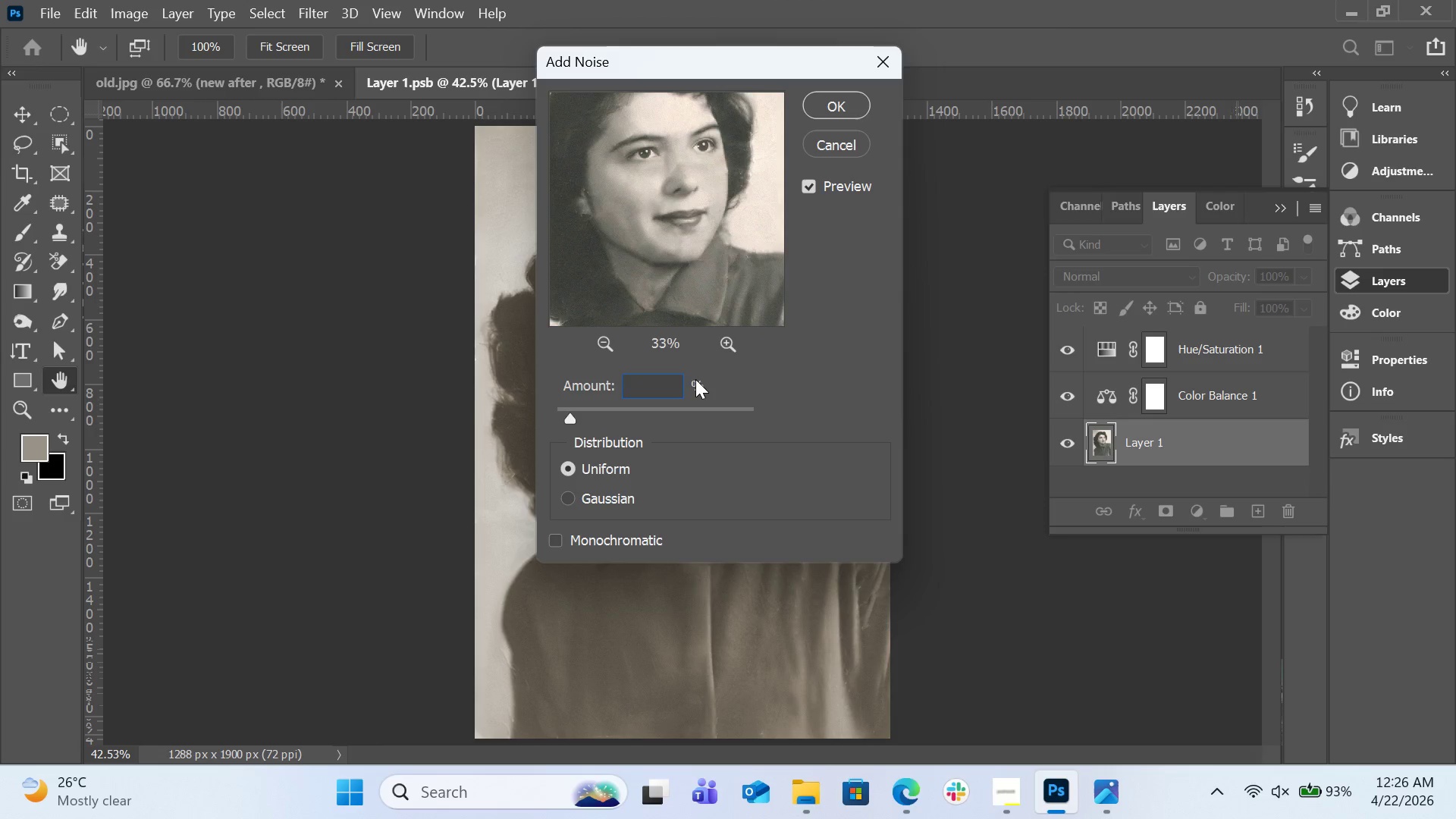 
key(3)
 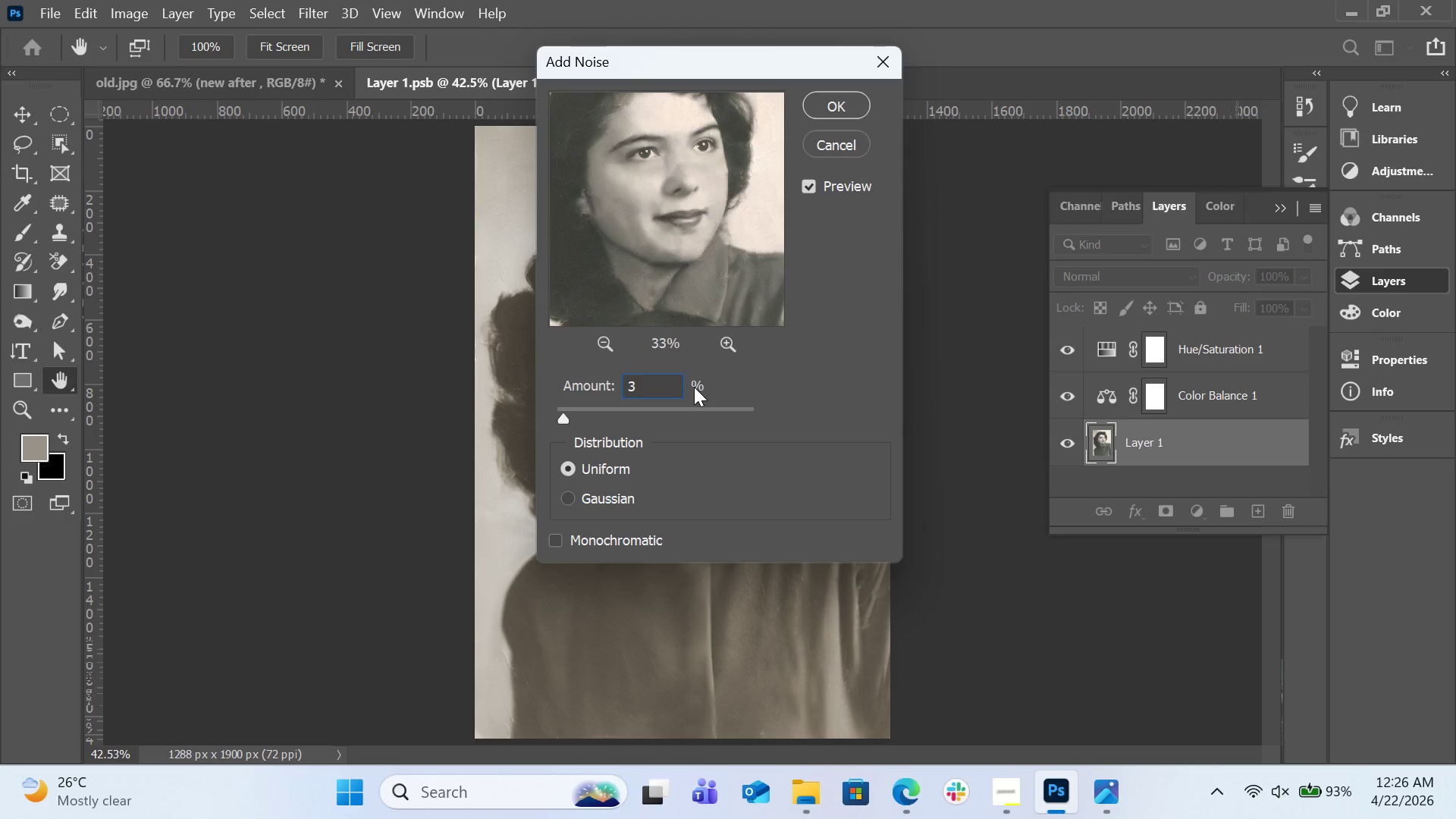 
left_click([574, 500])
 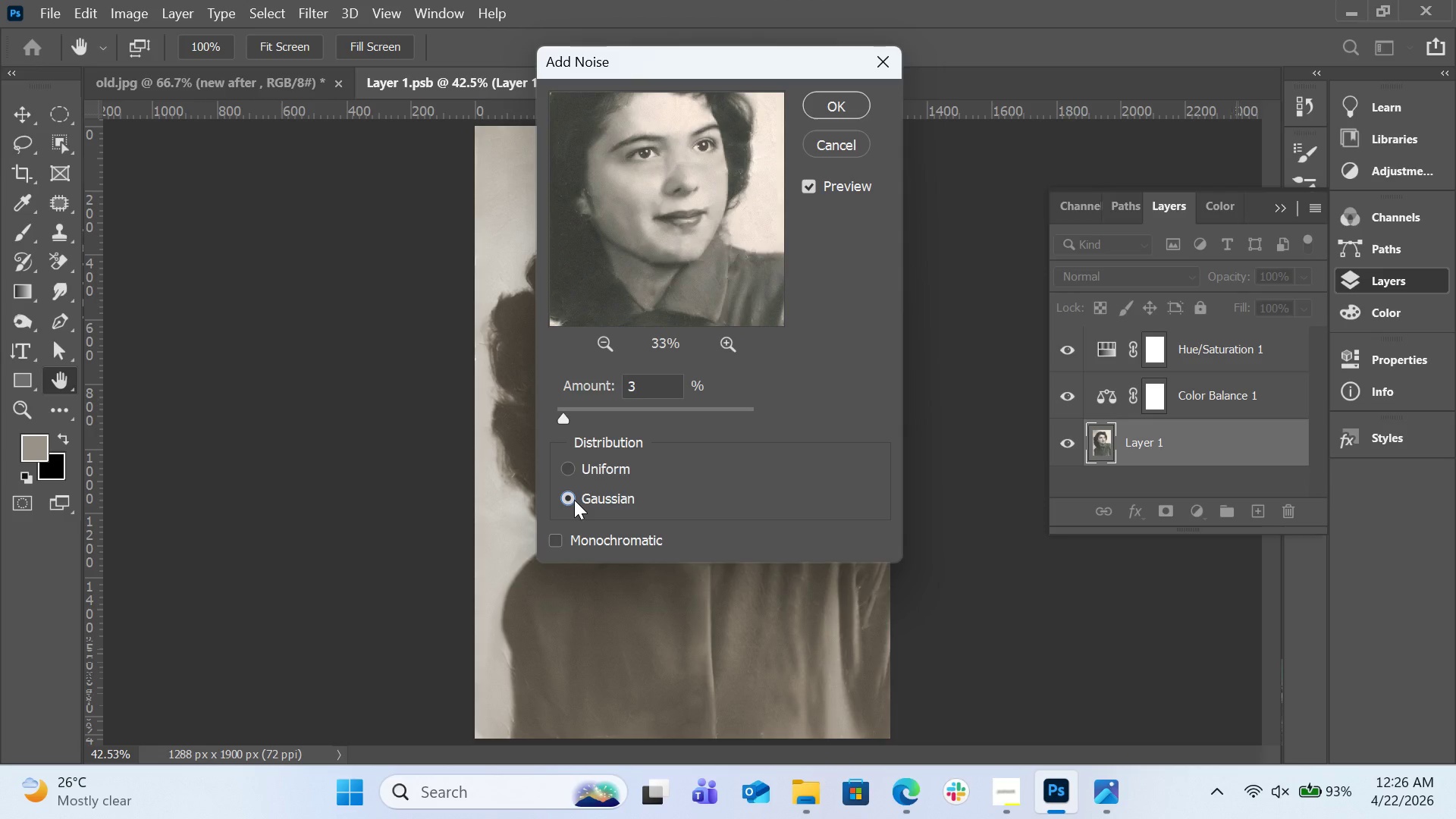 
left_click([558, 535])
 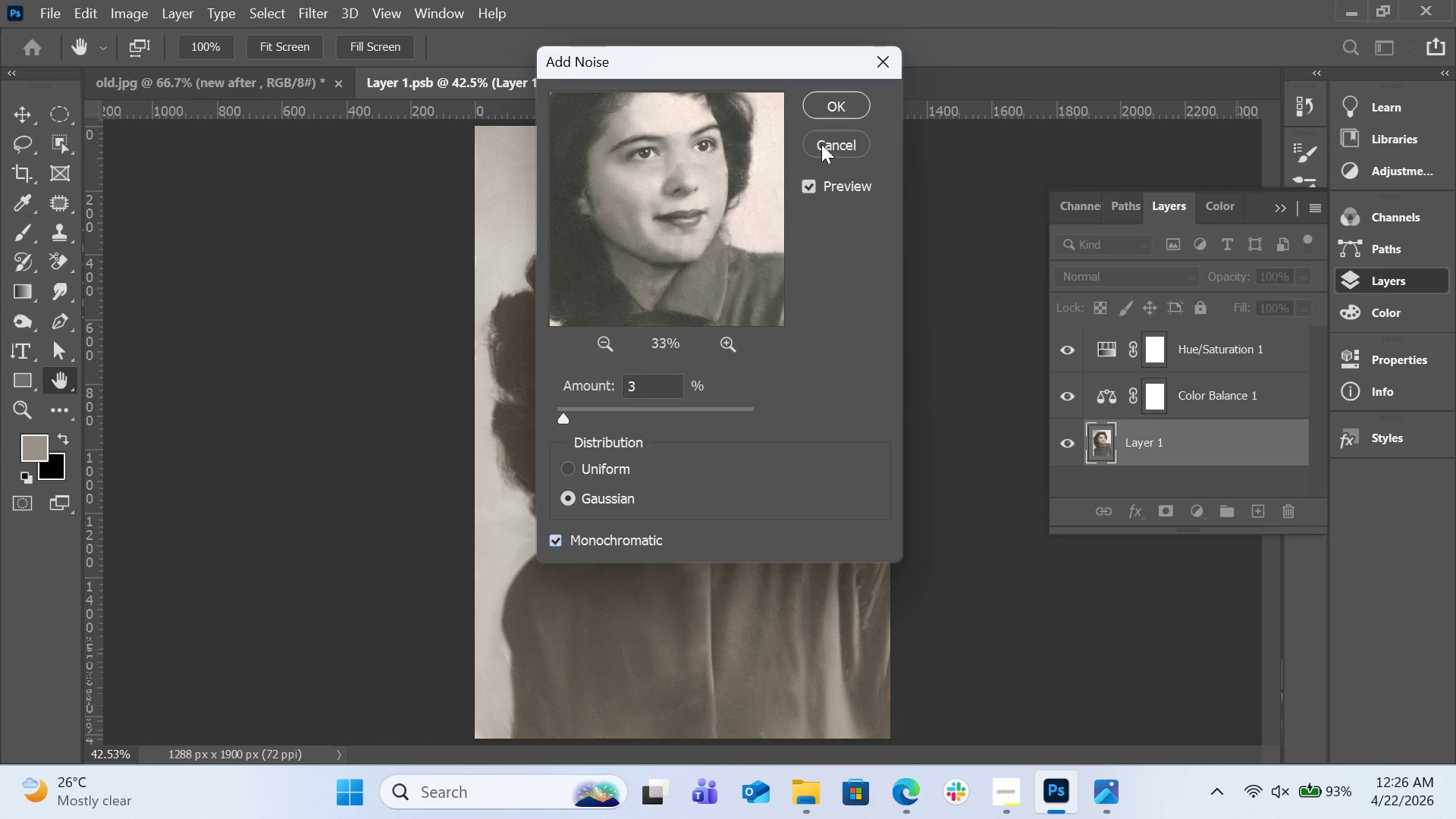 
left_click([826, 111])
 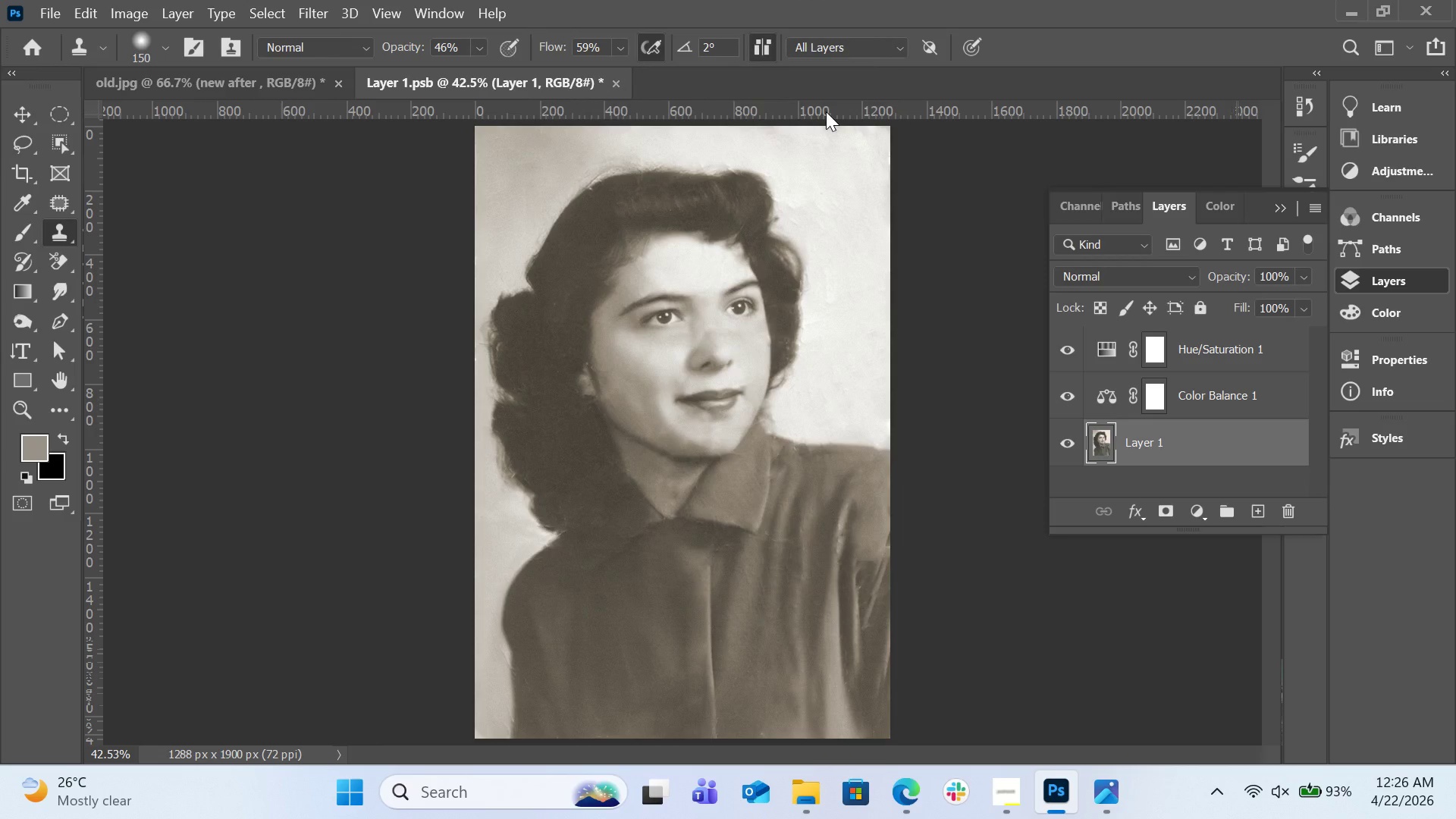 
wait(8.62)
 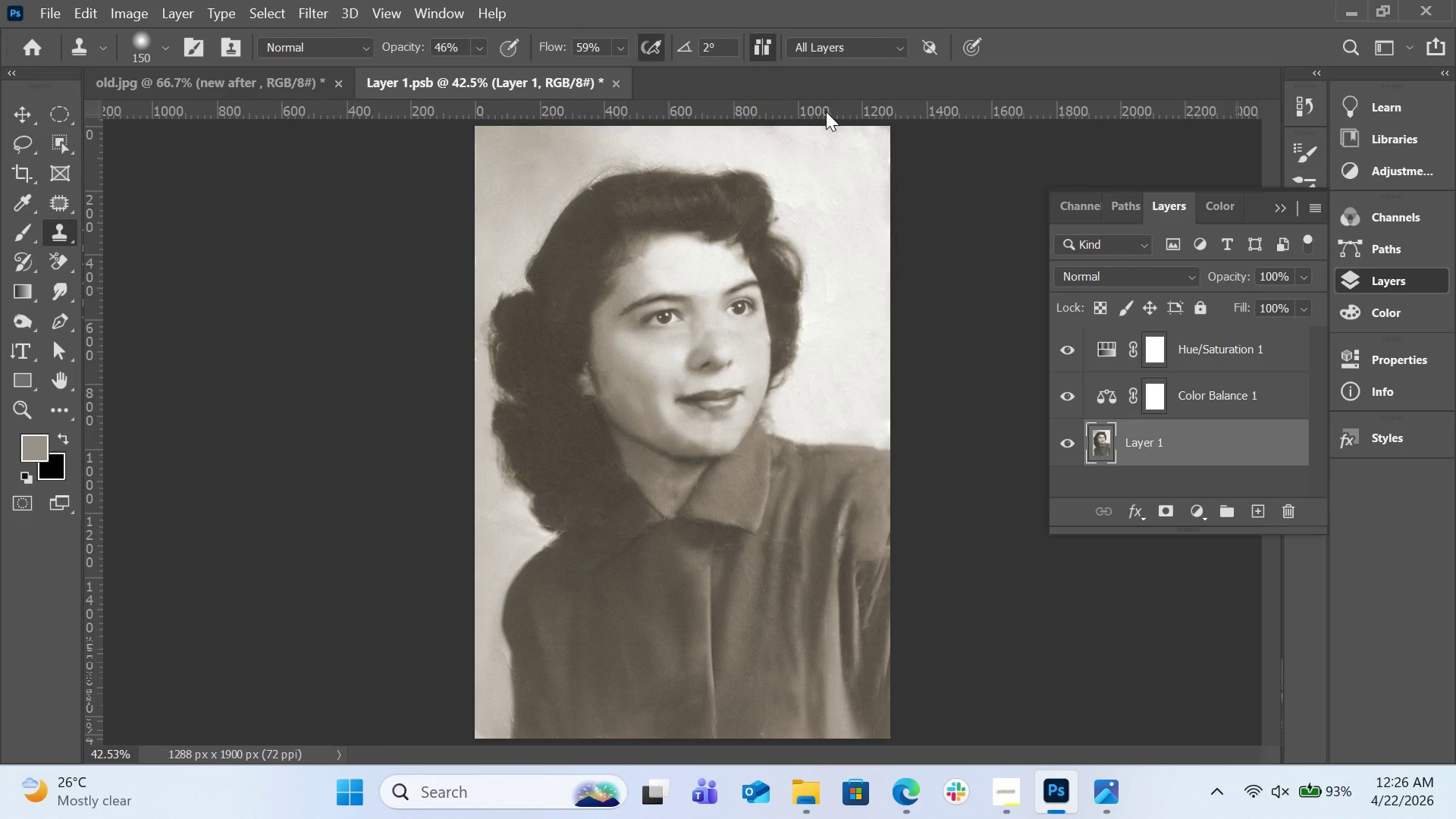 
left_click([1013, 786])